 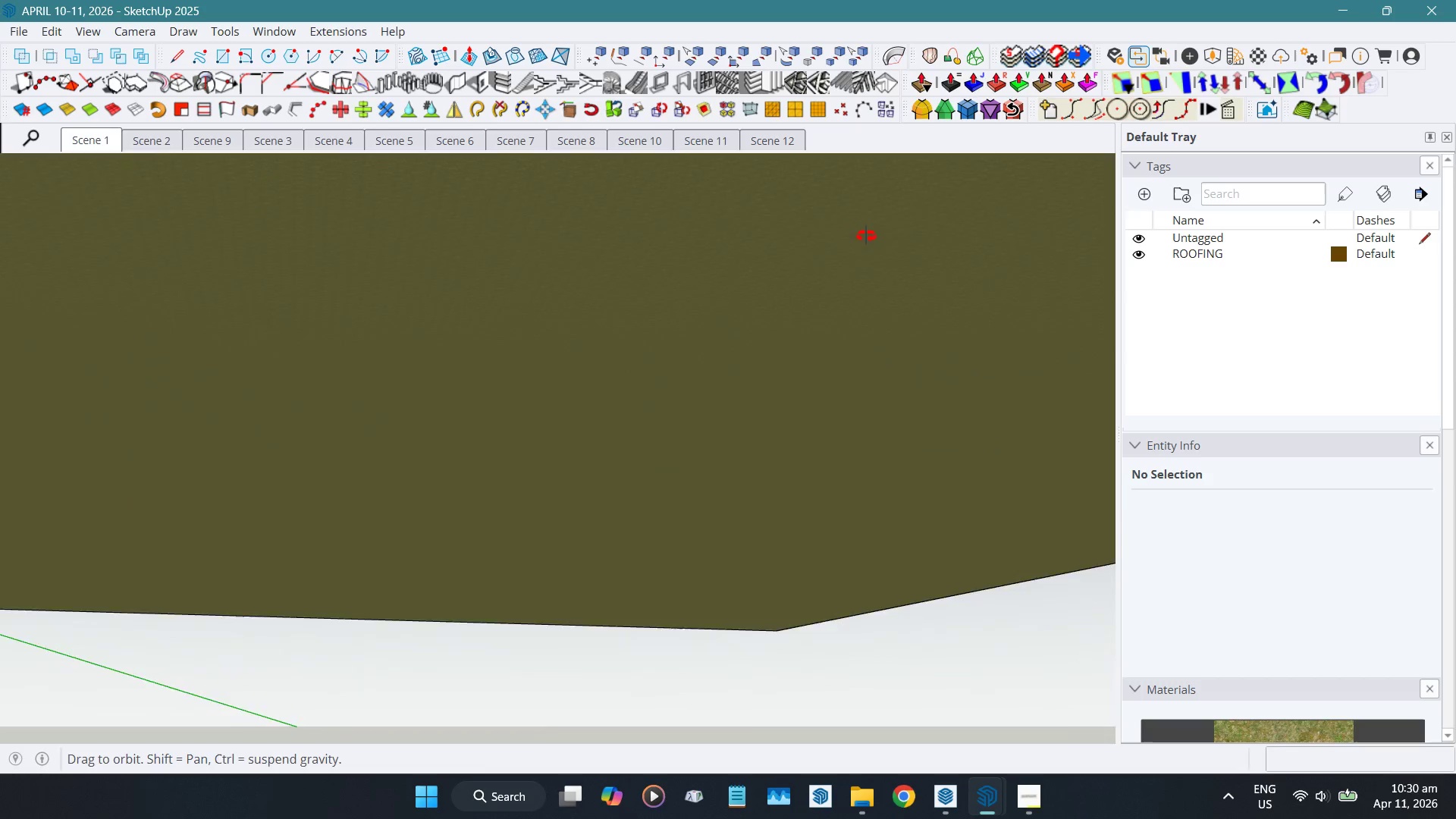 
scroll: coordinate [717, 419], scroll_direction: down, amount: 12.0
 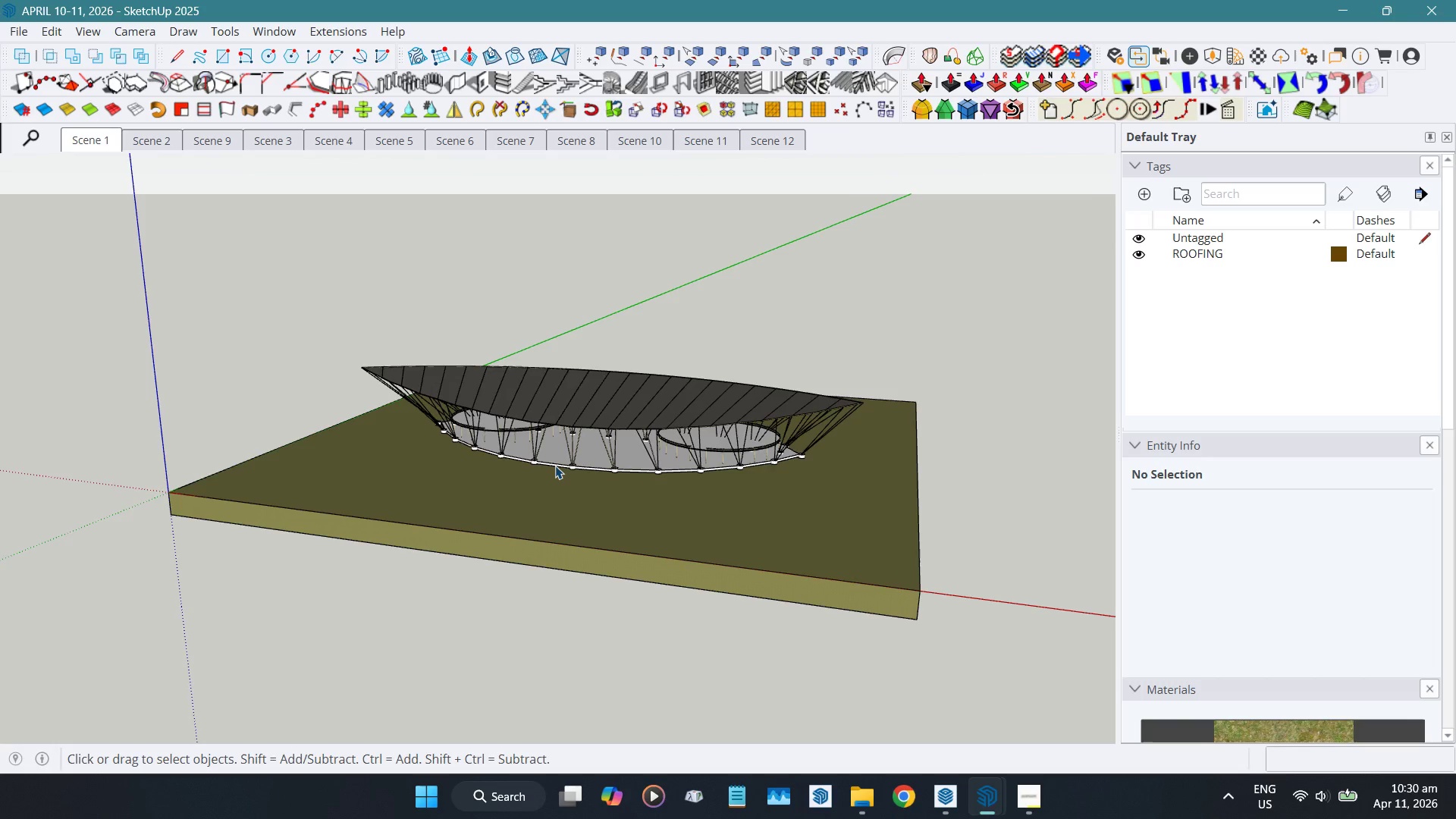 
wait(24.98)
 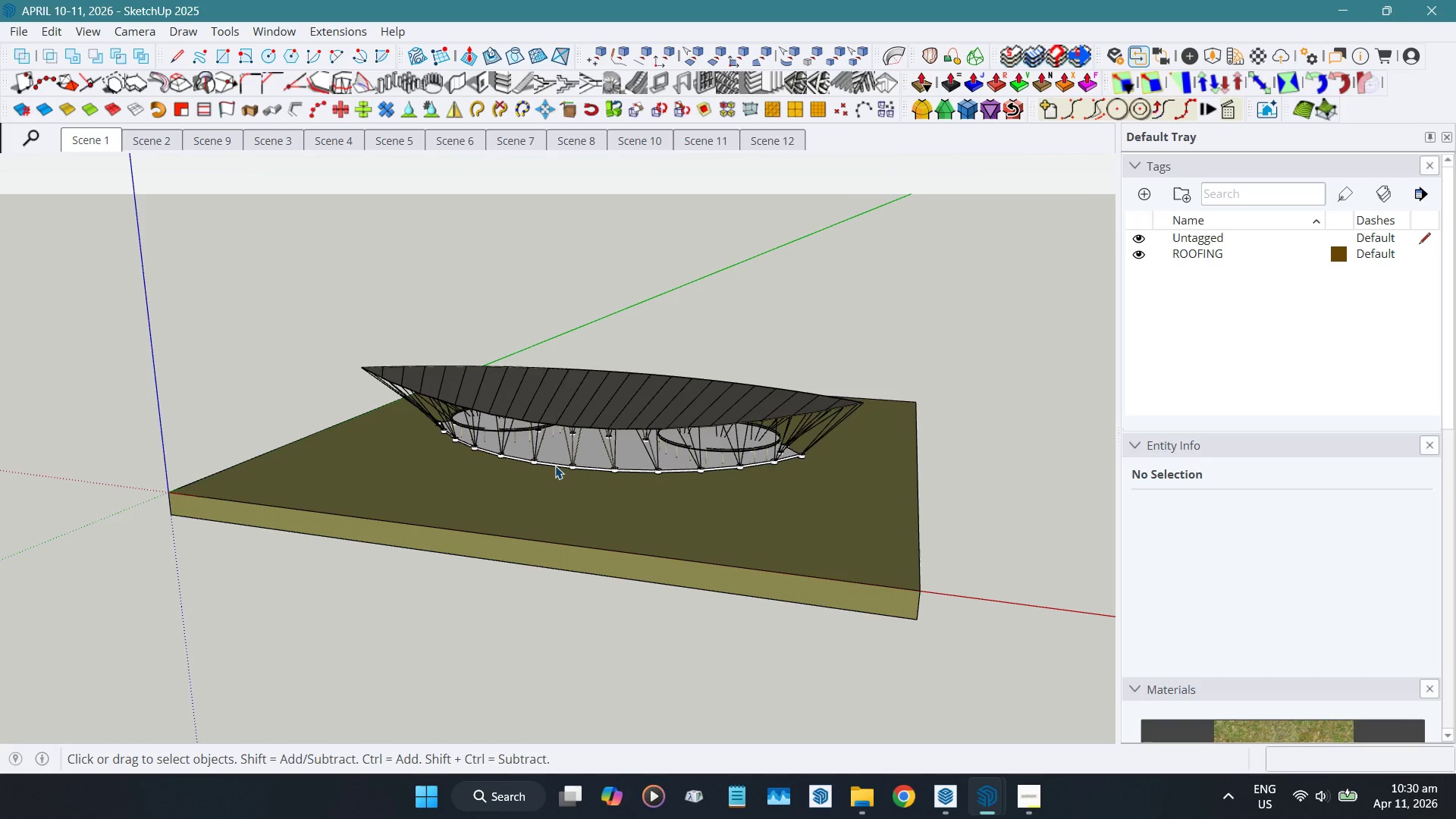 
scroll: coordinate [748, 428], scroll_direction: up, amount: 16.0
 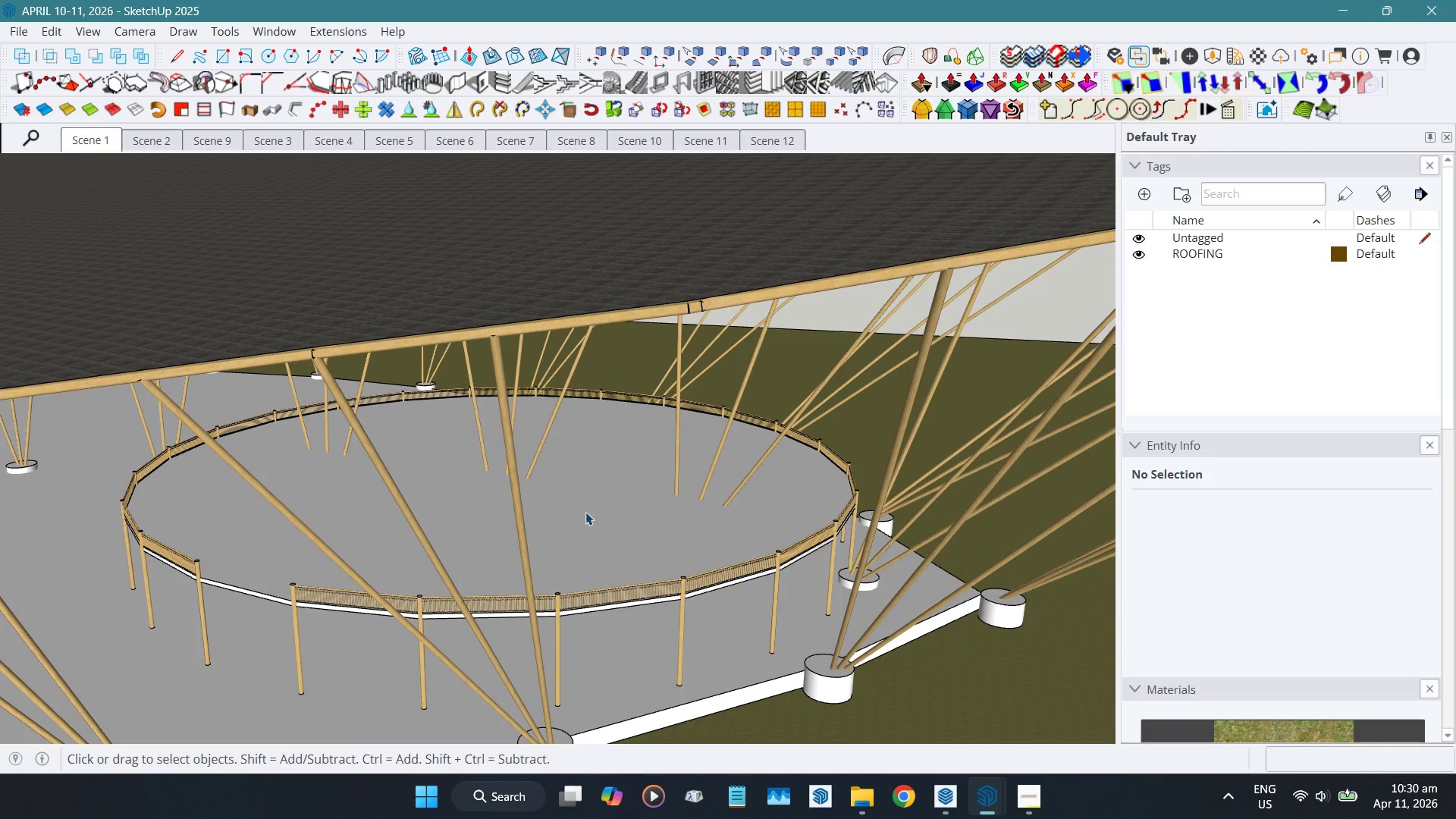 
scroll: coordinate [728, 457], scroll_direction: down, amount: 11.0
 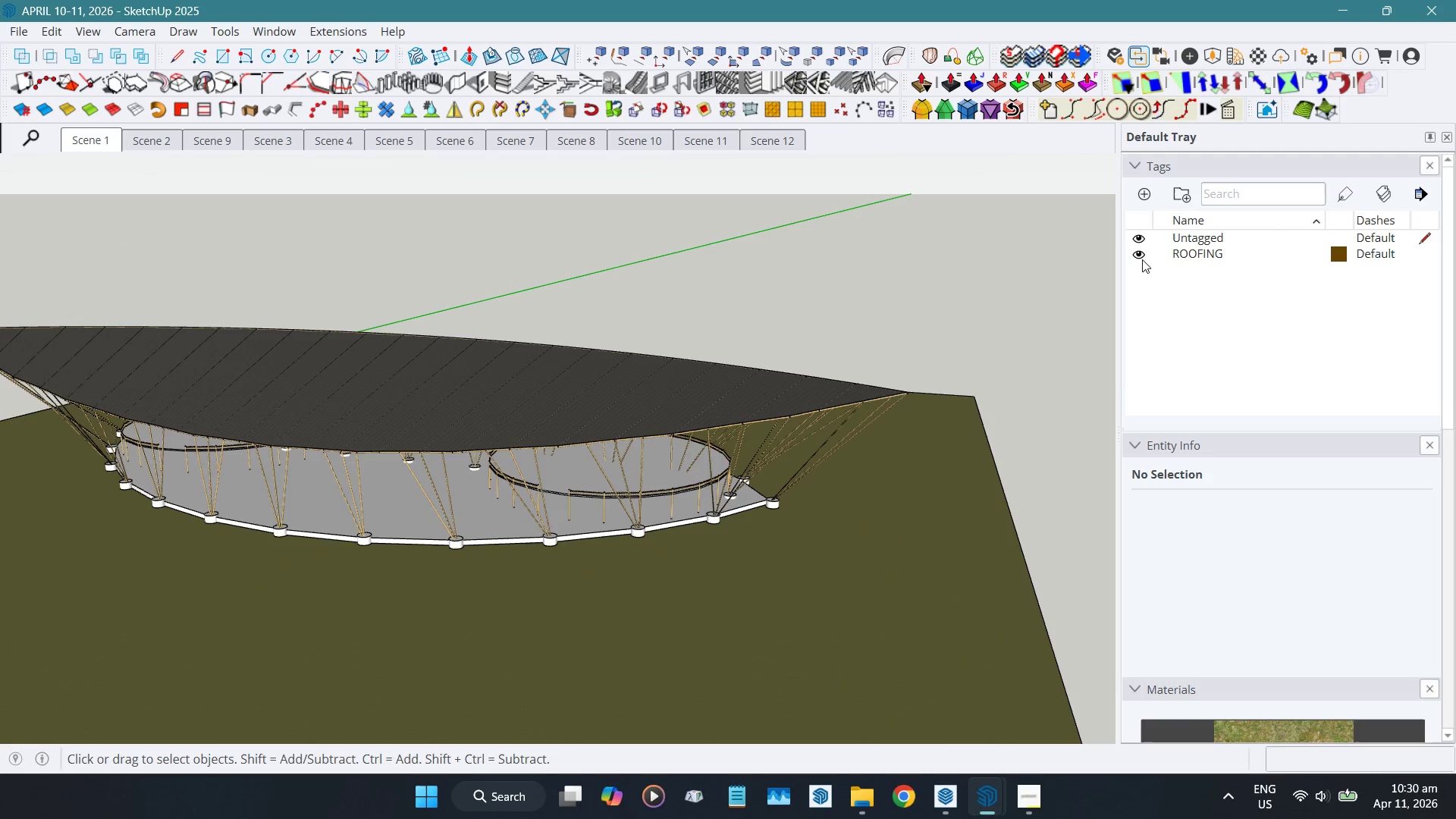 
left_click([1142, 256])
 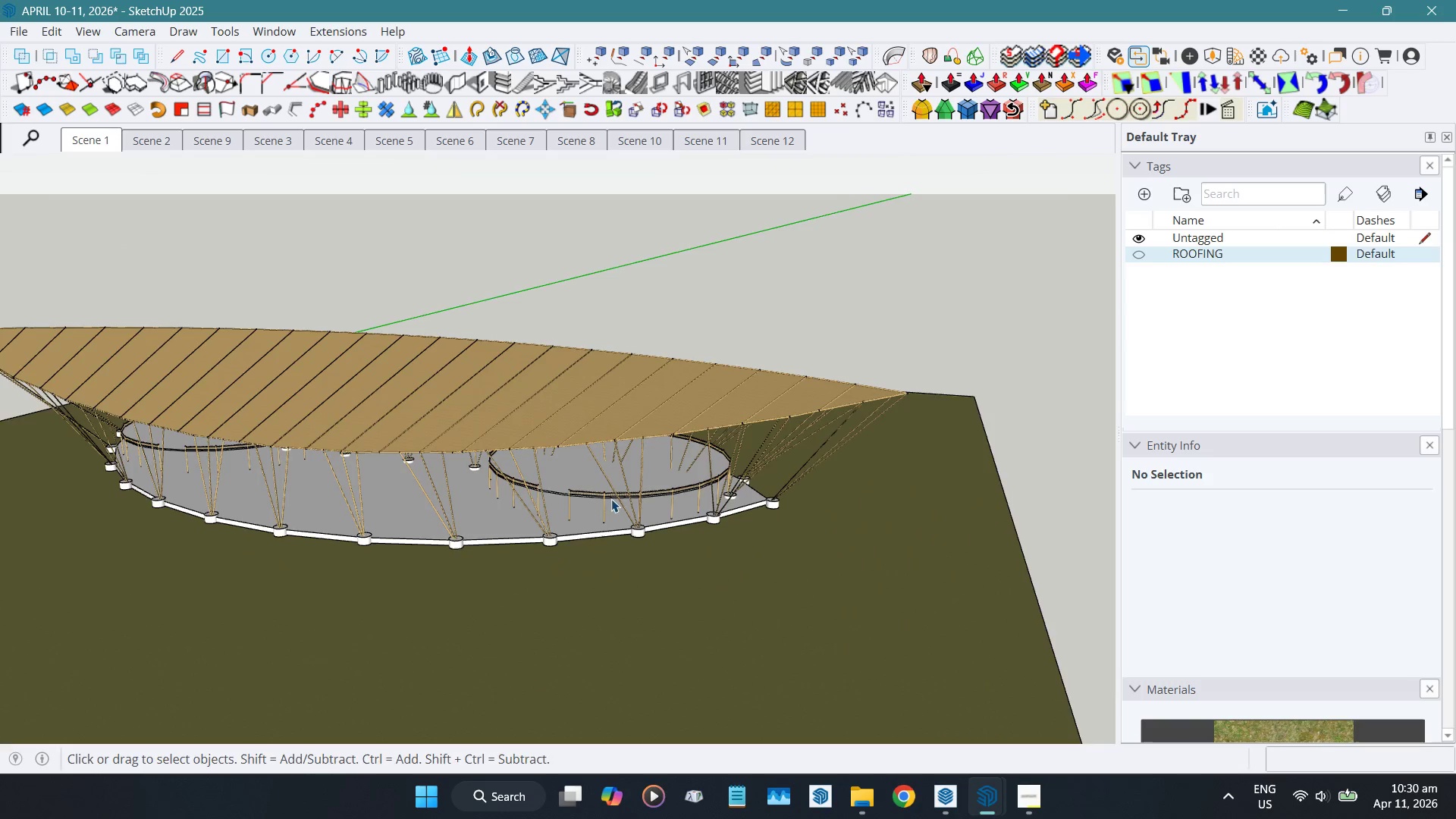 
scroll: coordinate [726, 432], scroll_direction: down, amount: 6.0
 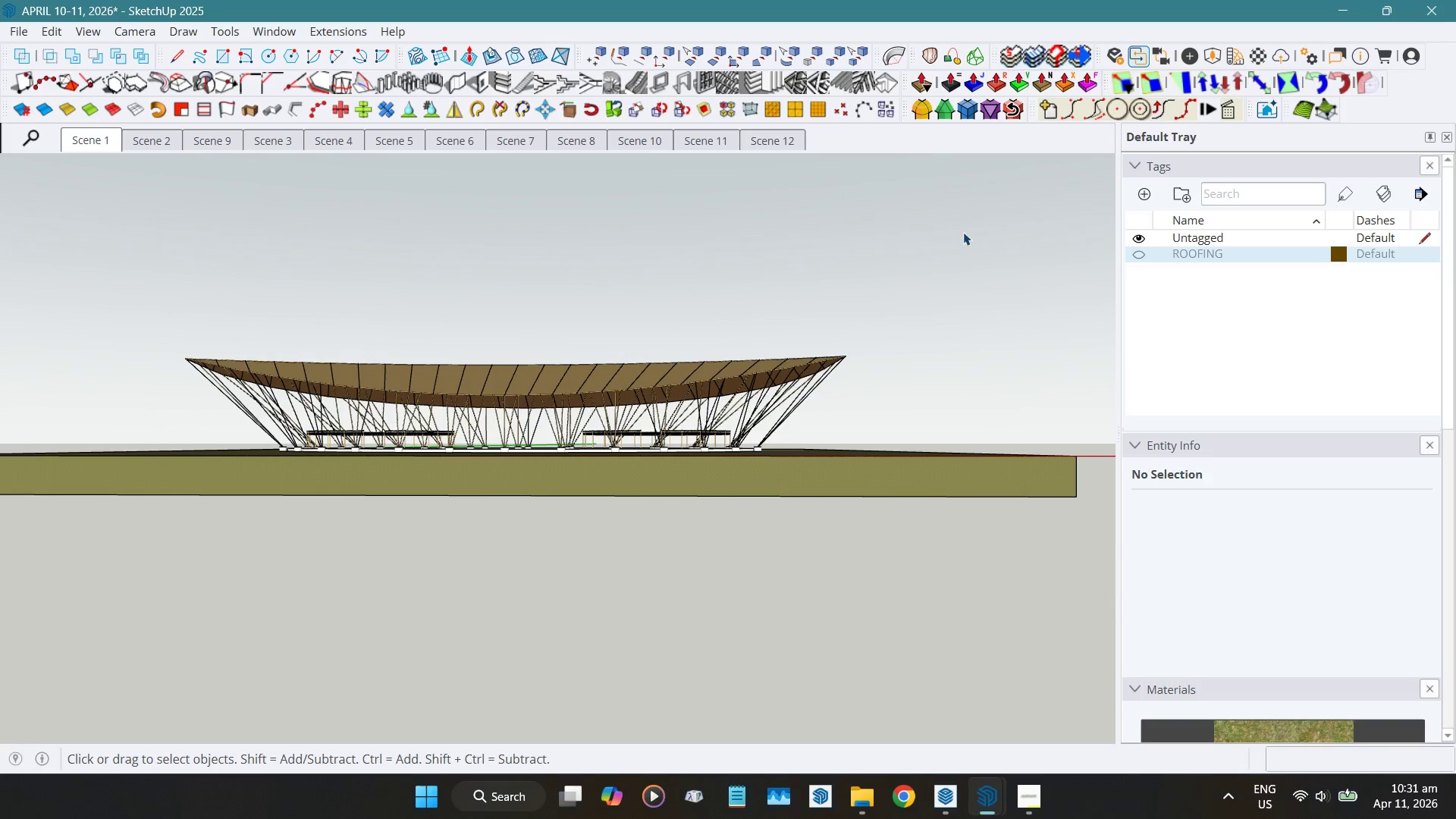 
left_click_drag(start_coordinate=[965, 224], to_coordinate=[86, 410])
 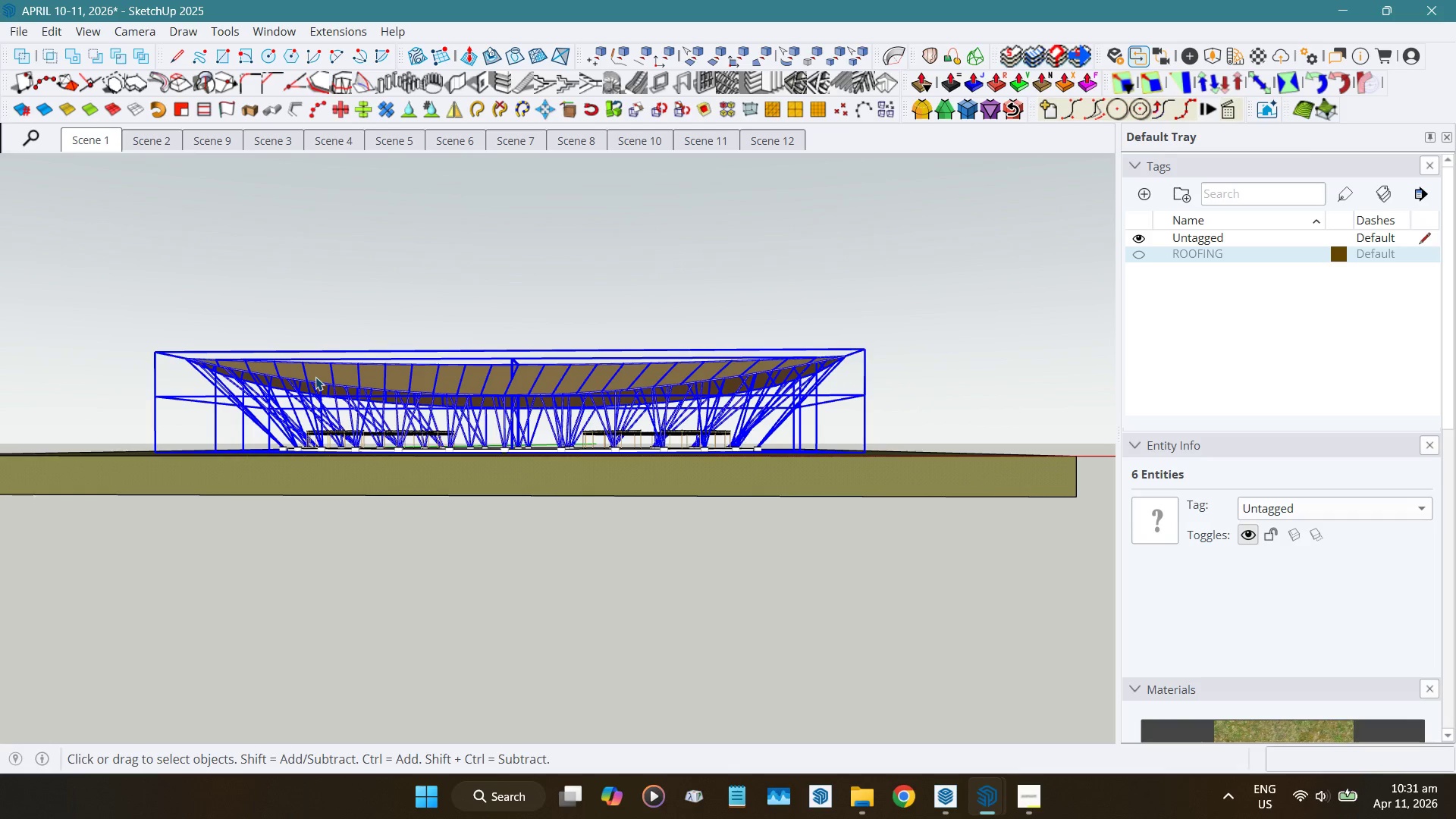 
key(H)
 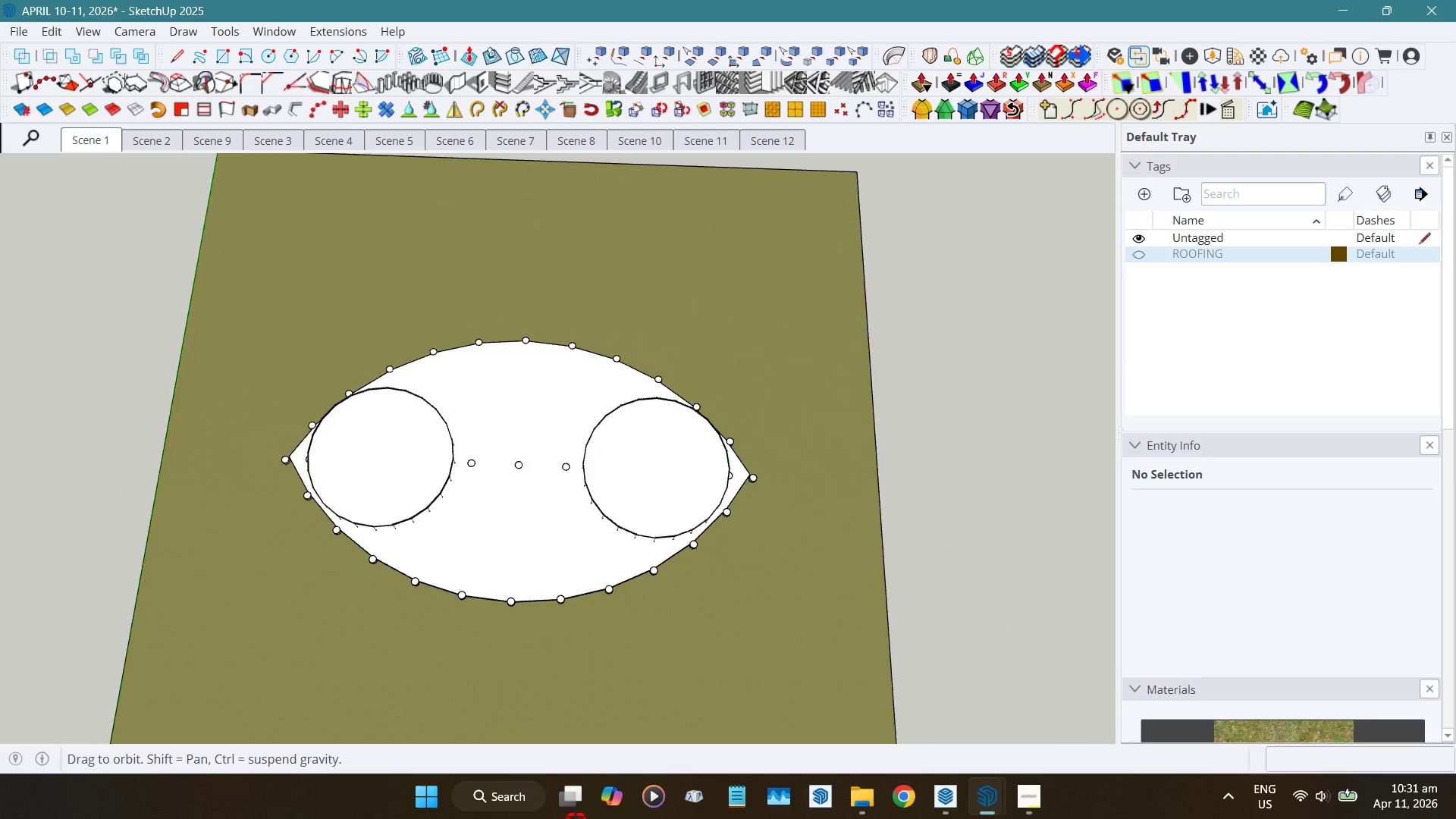 
scroll: coordinate [619, 563], scroll_direction: up, amount: 6.0
 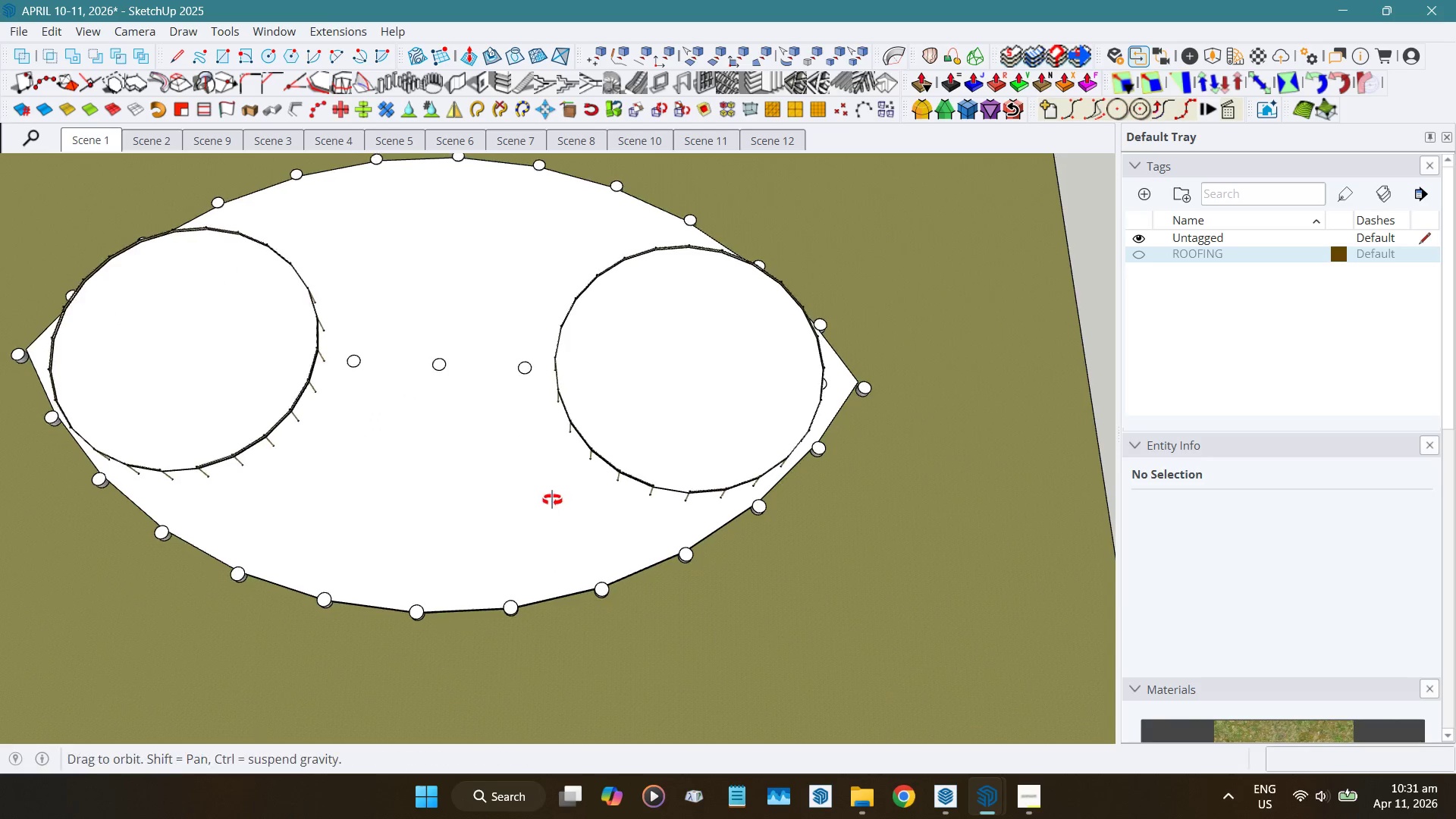 
hold_key(key=ShiftLeft, duration=0.33)
 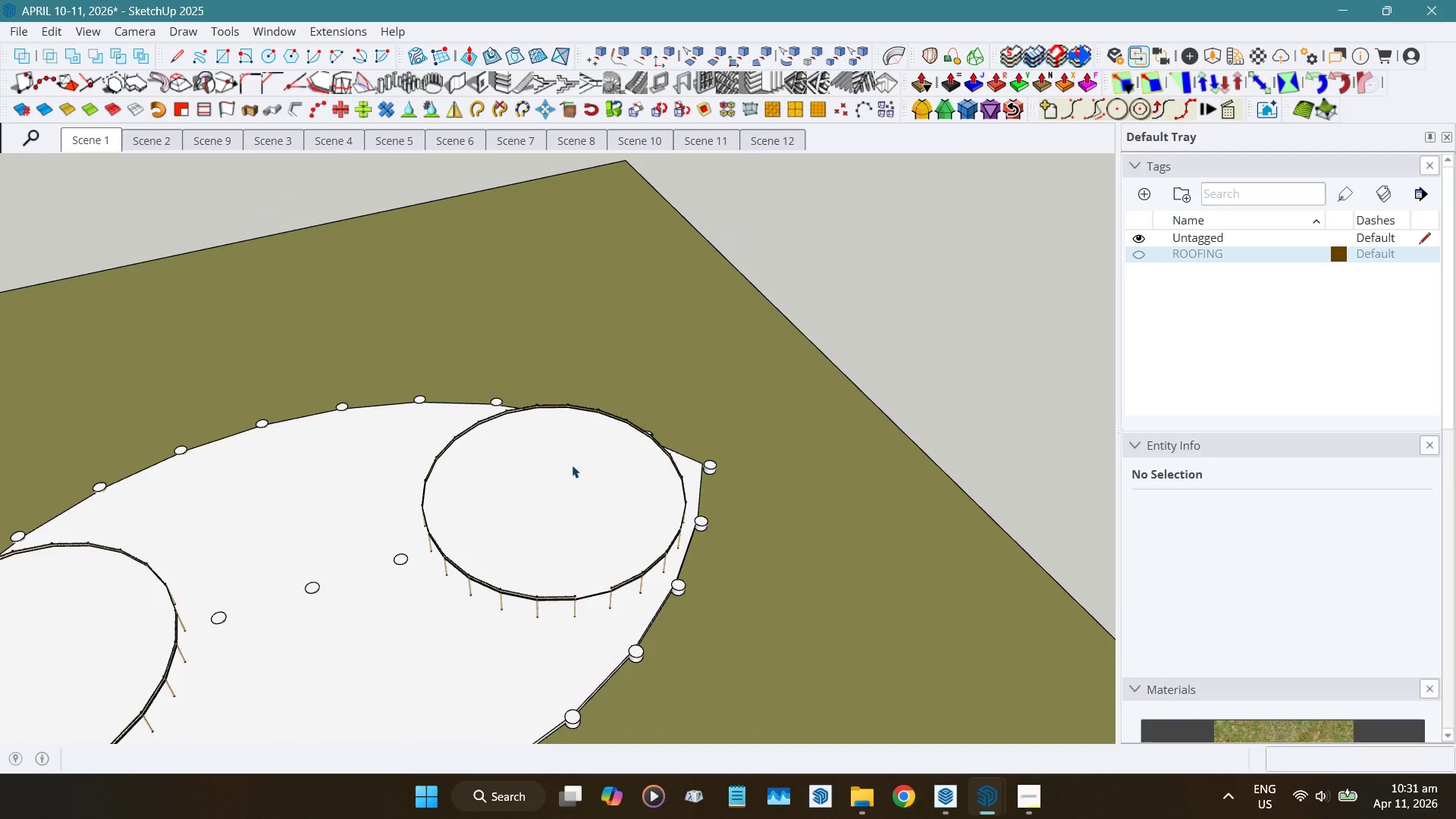 
scroll: coordinate [571, 469], scroll_direction: up, amount: 8.0
 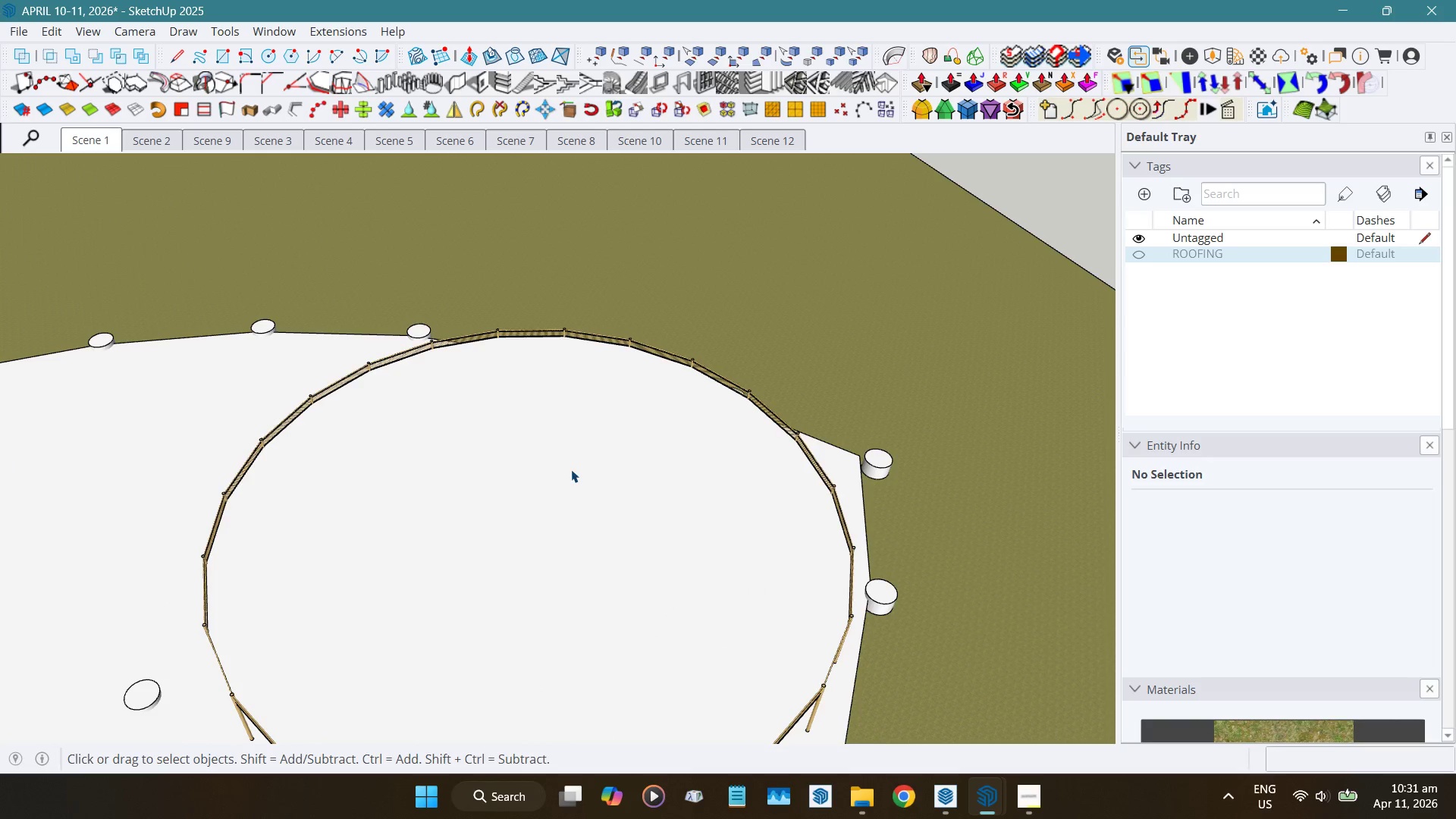 
hold_key(key=ShiftLeft, duration=0.75)
 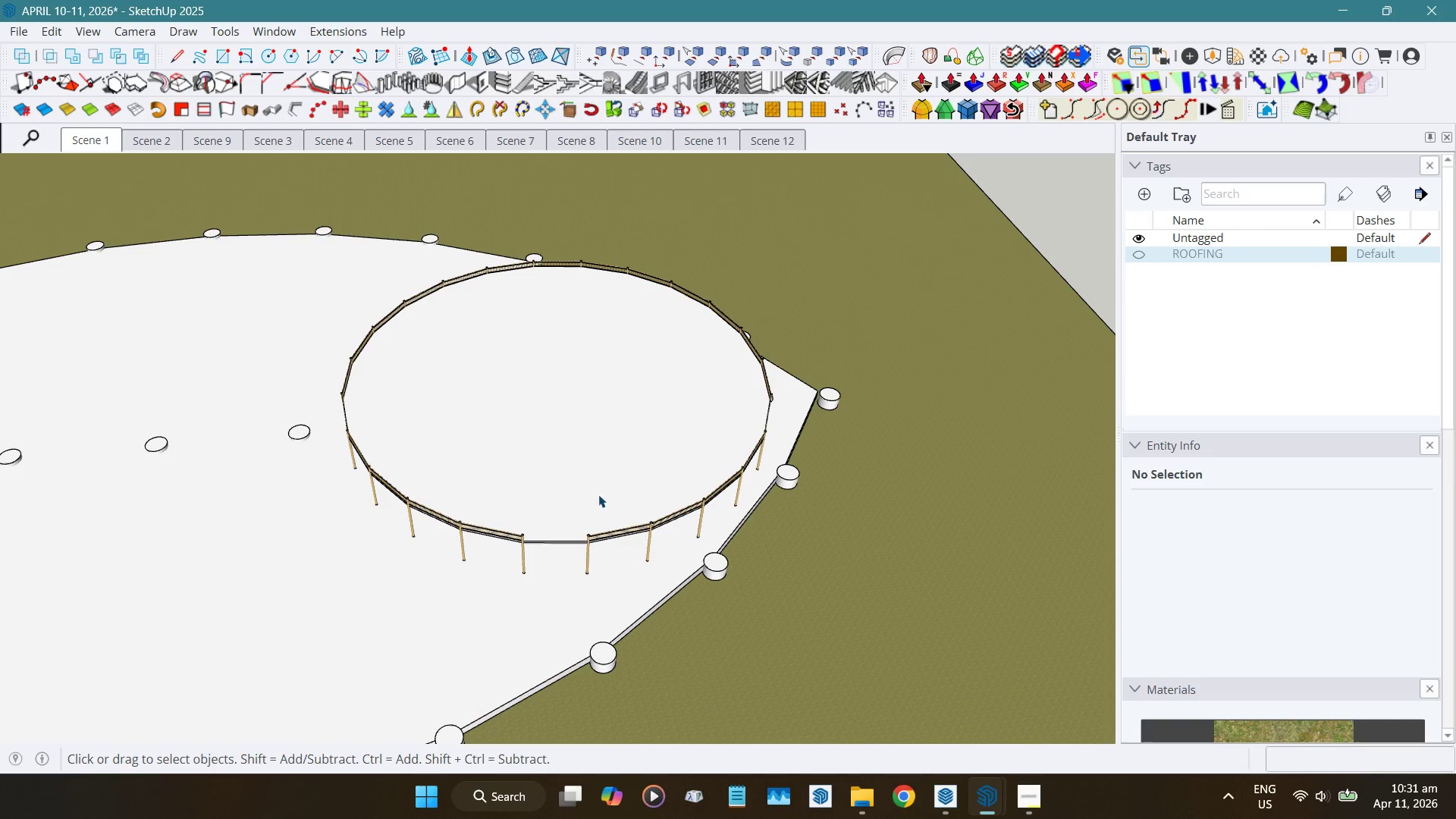 
scroll: coordinate [571, 469], scroll_direction: down, amount: 4.0
 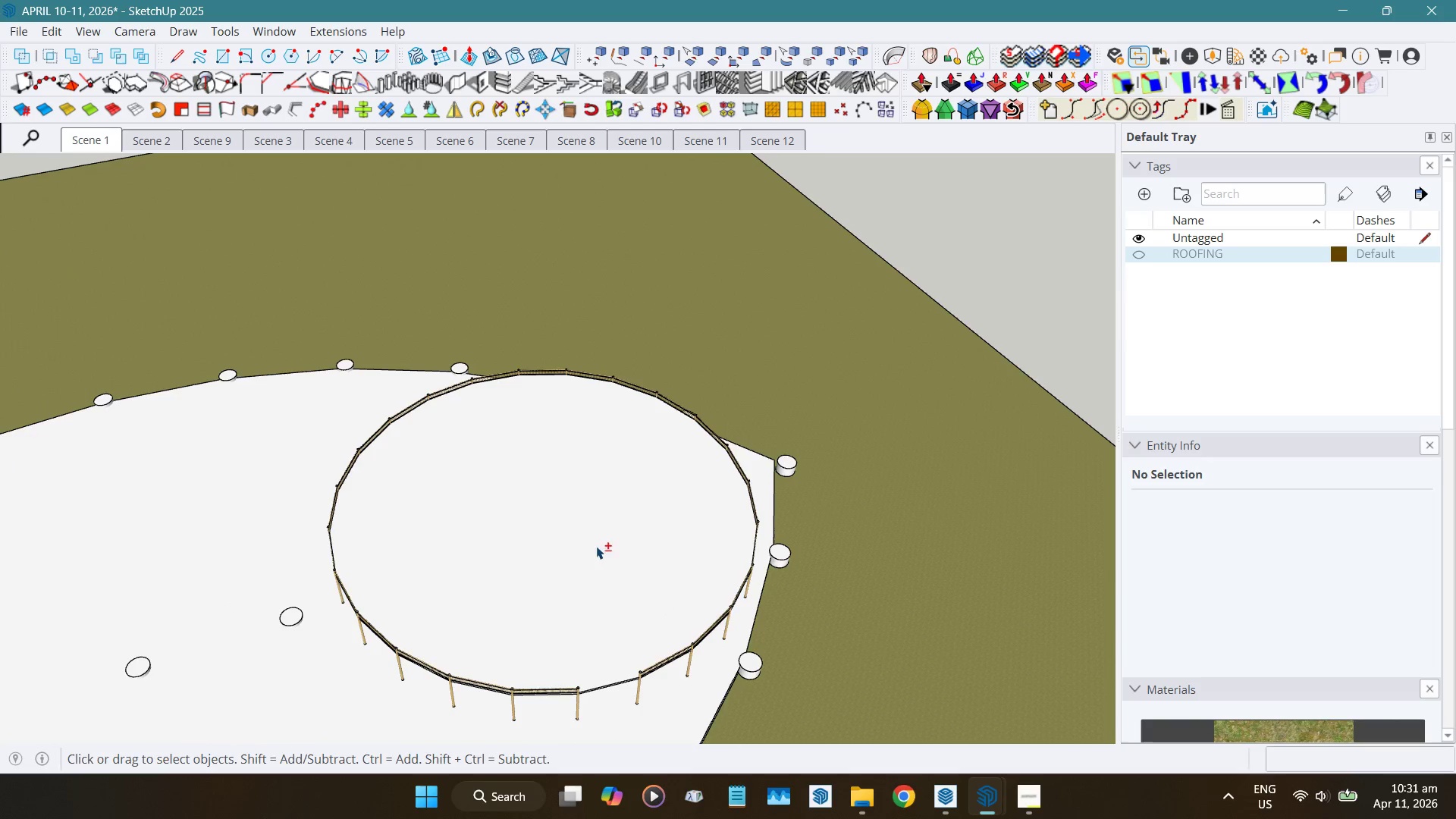 
key(T)
 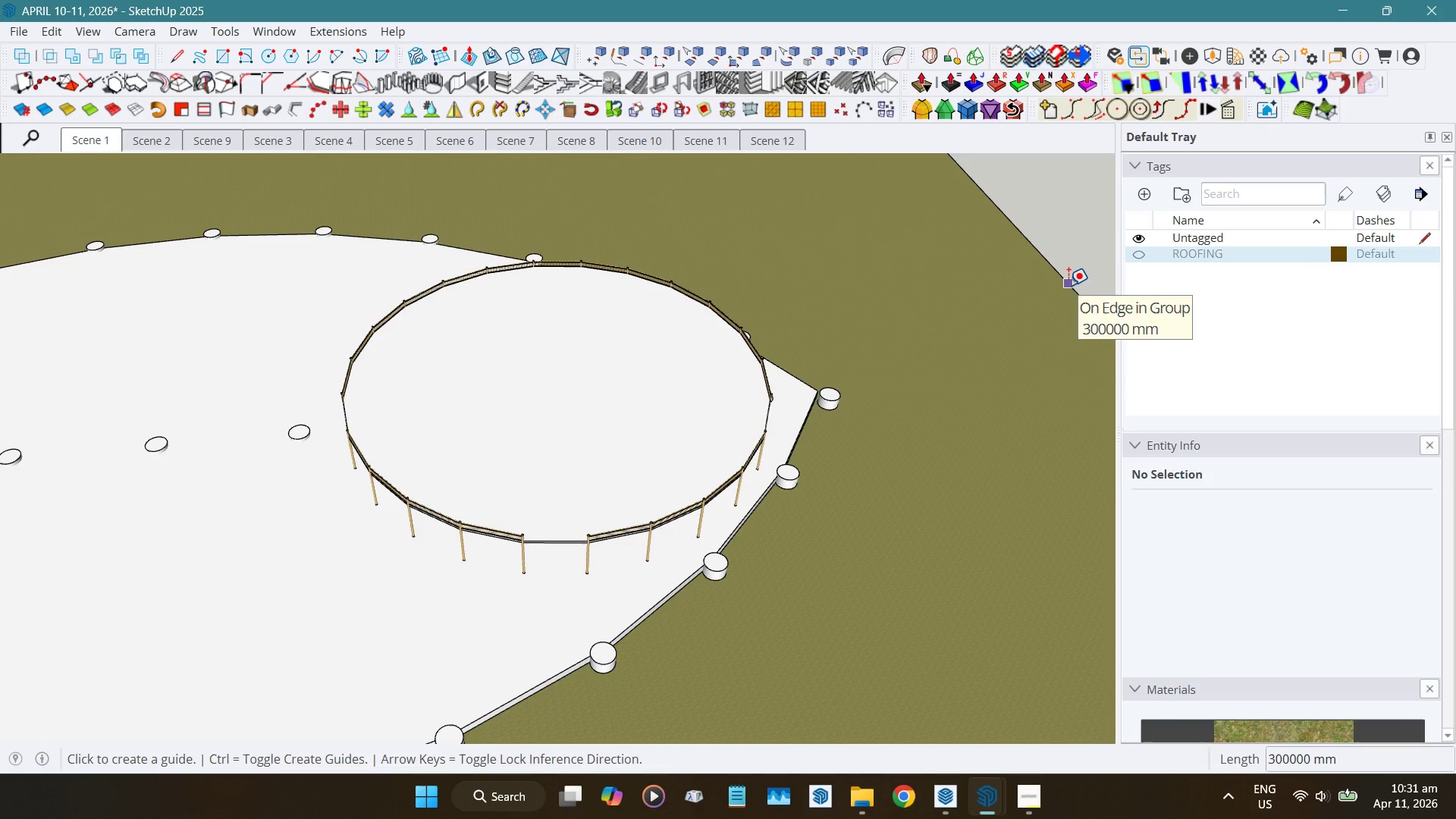 
left_click([1068, 286])
 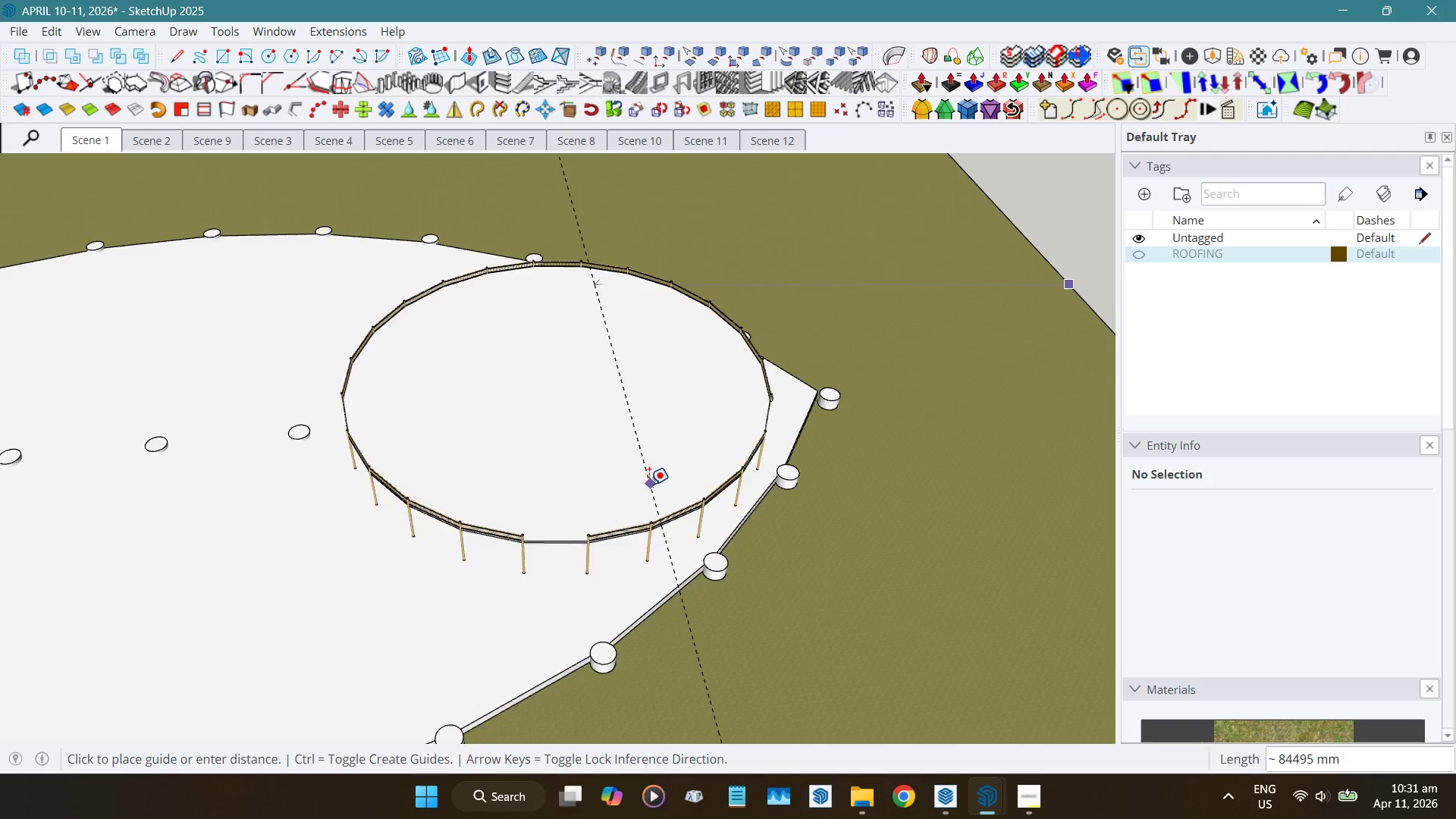 
scroll: coordinate [554, 661], scroll_direction: up, amount: 13.0
 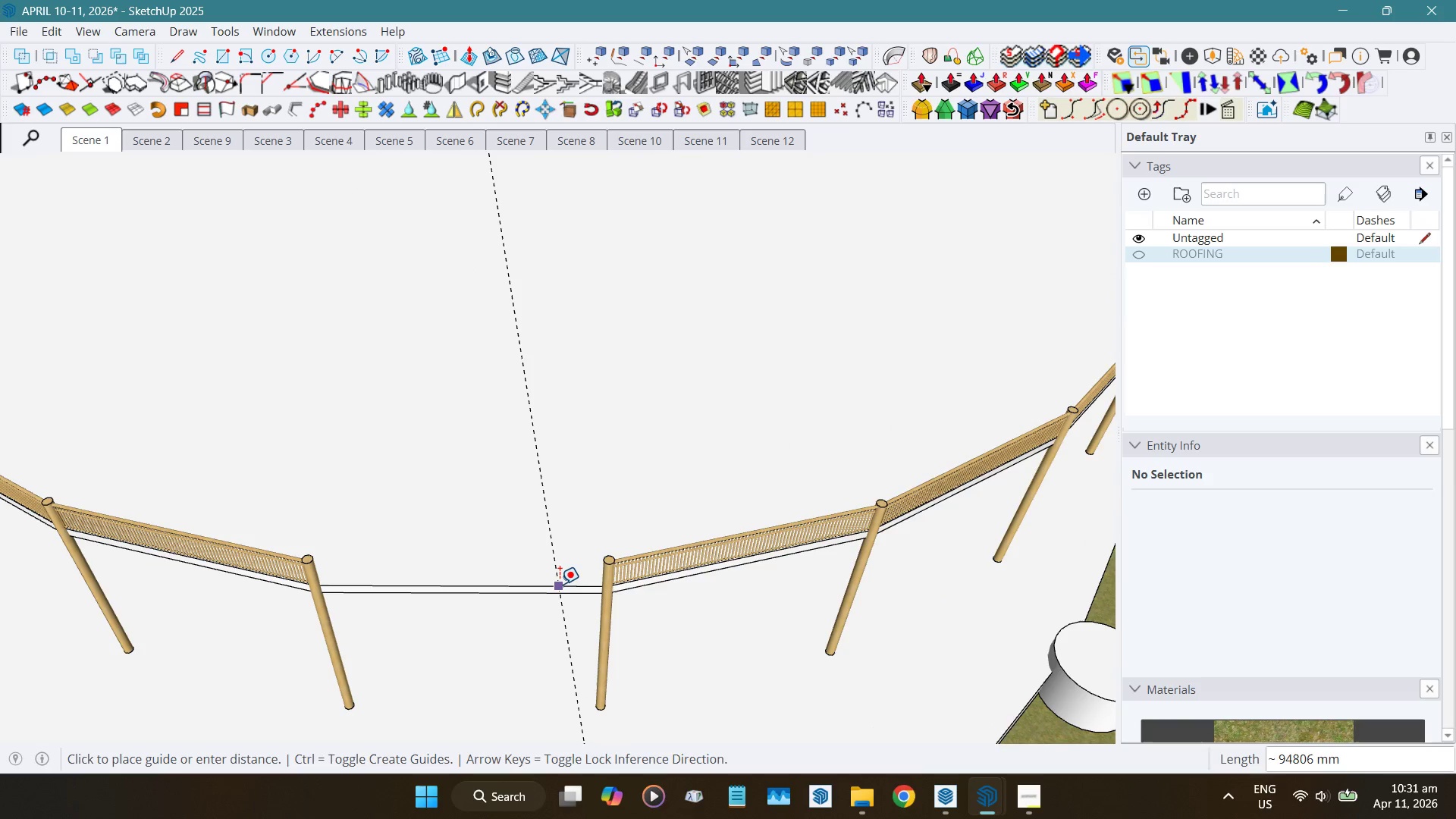 
scroll: coordinate [560, 584], scroll_direction: down, amount: 9.0
 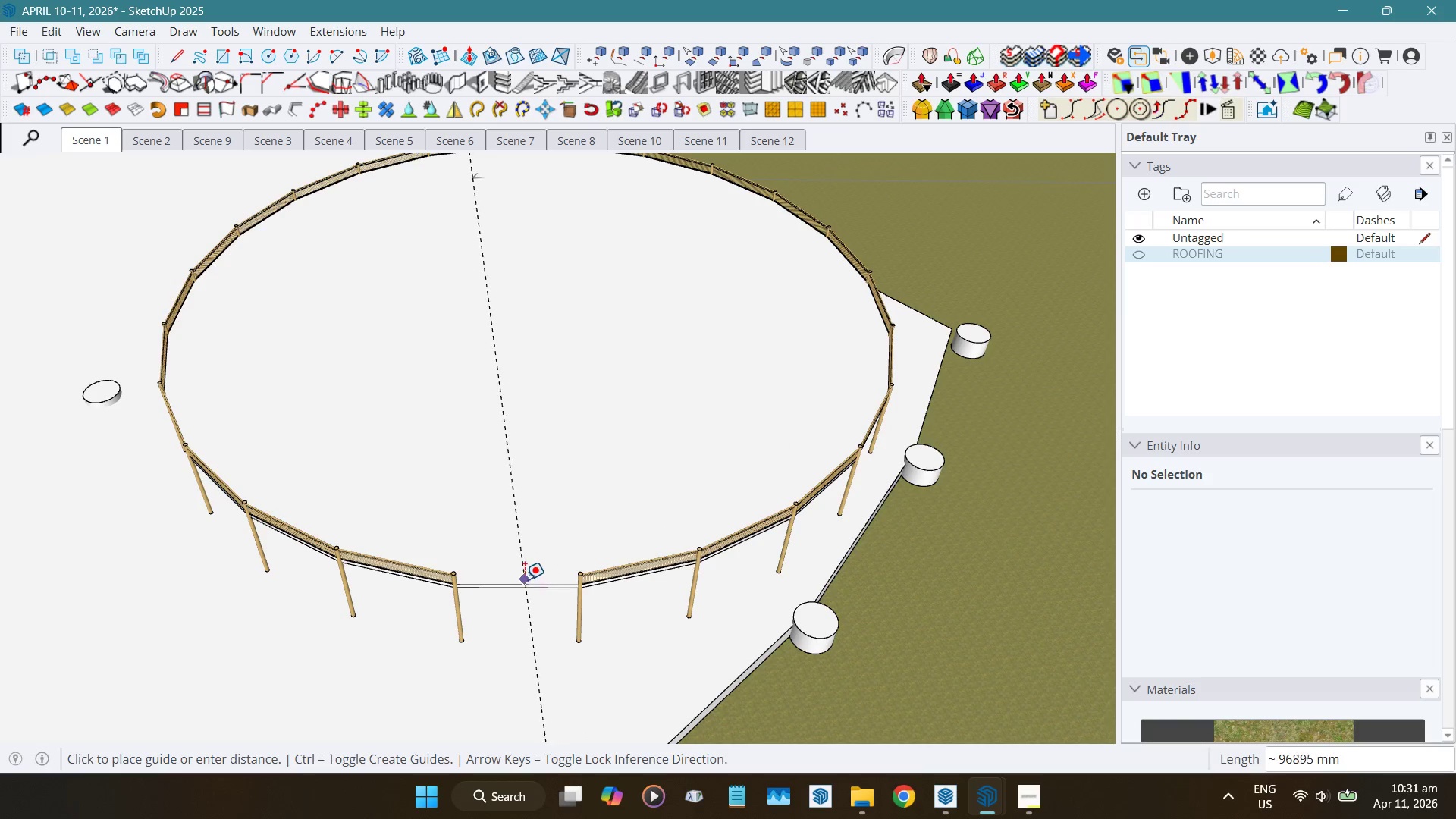 
mouse_move([507, 592])
 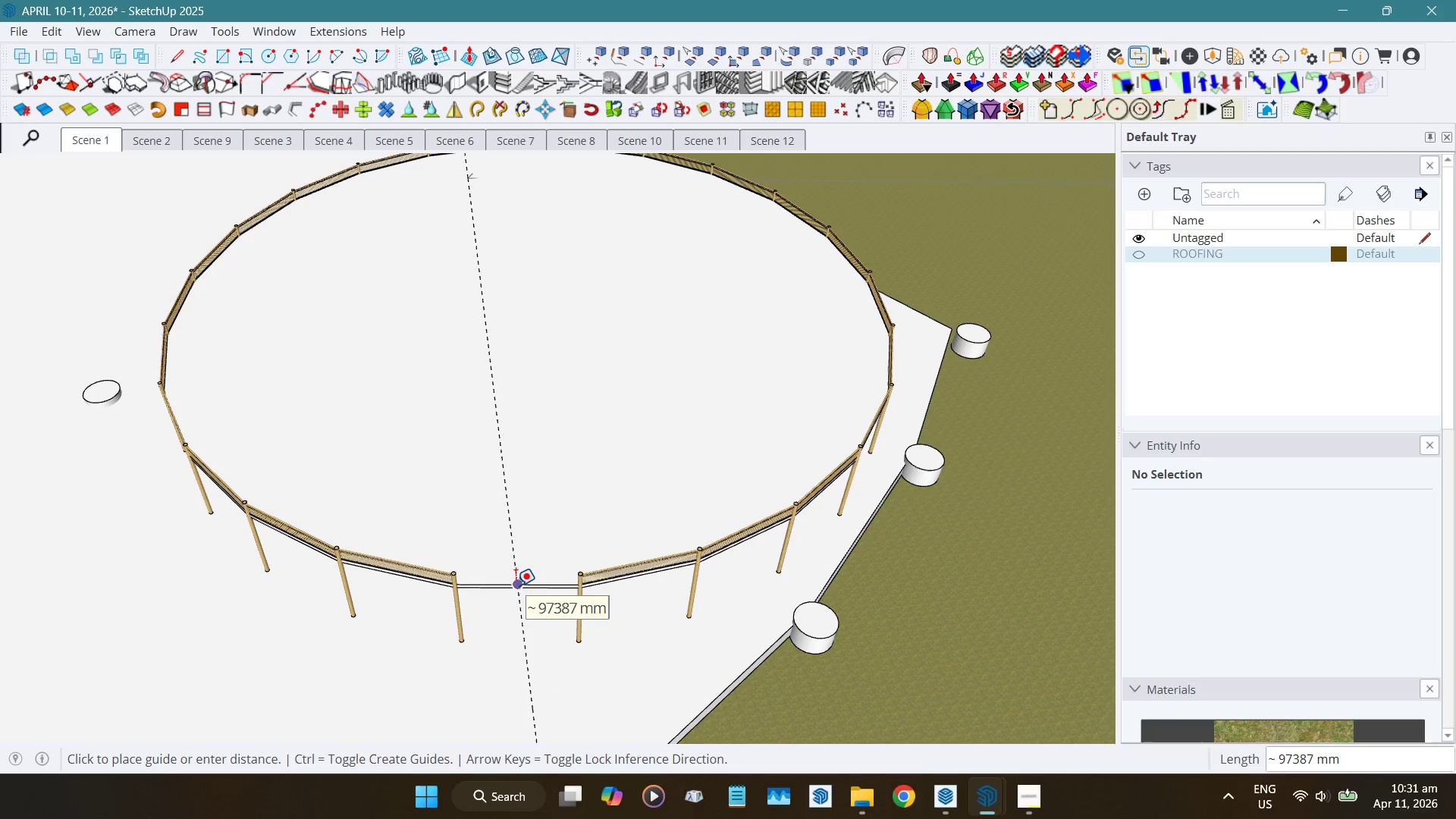 
key(Control+ControlLeft)
 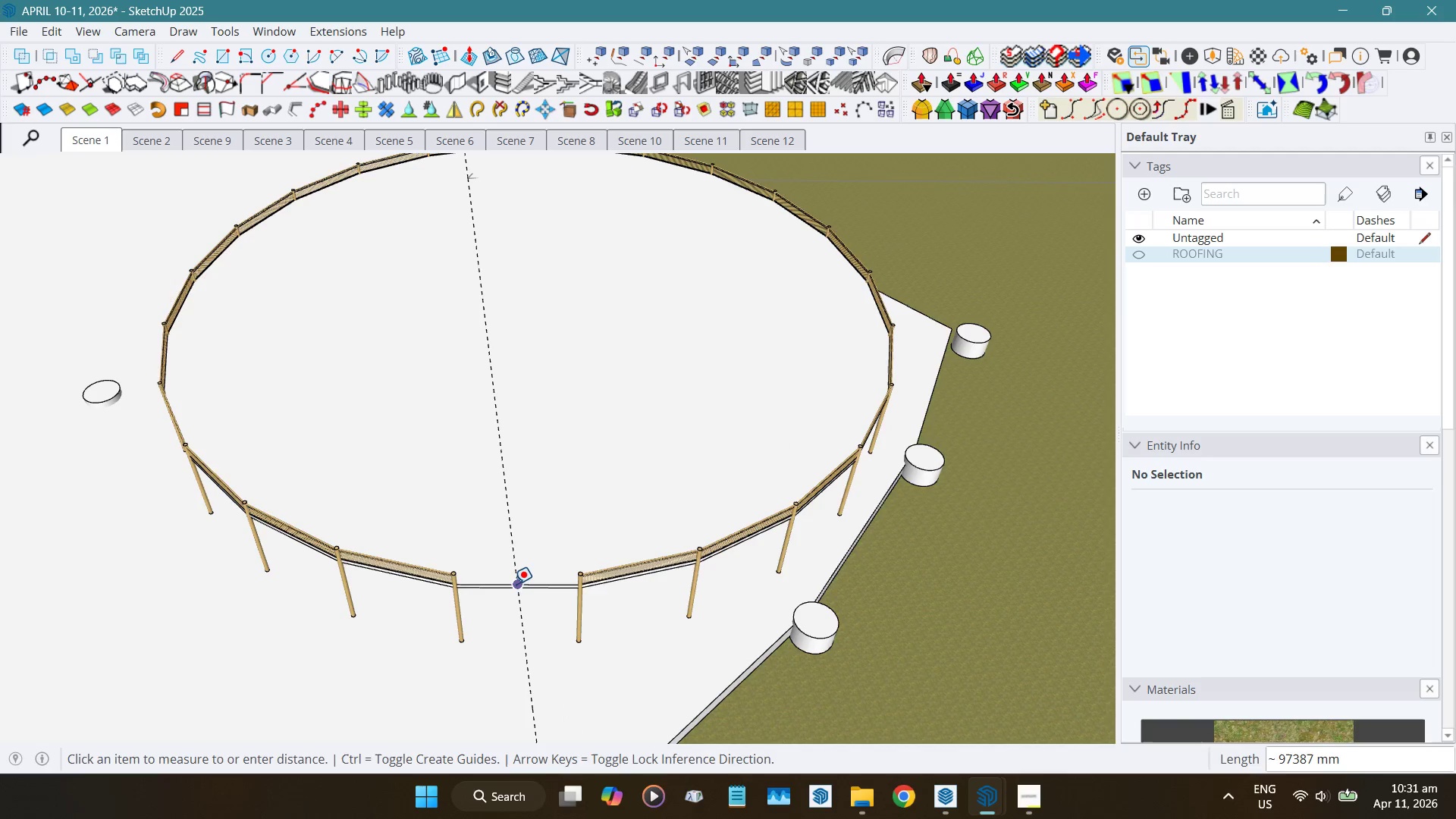 
hold_key(key=ShiftLeft, duration=0.7)
 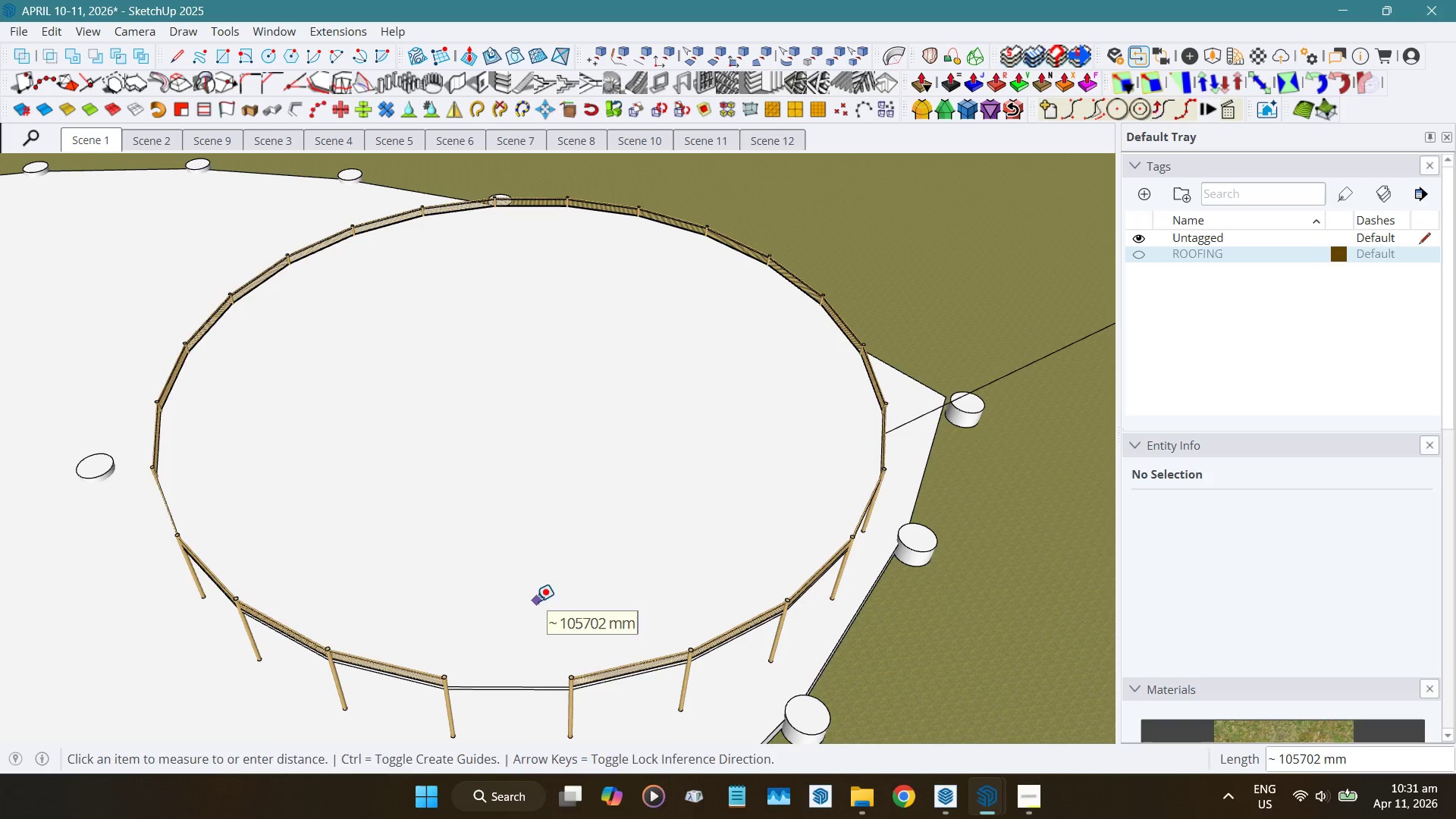 
key(Space)
 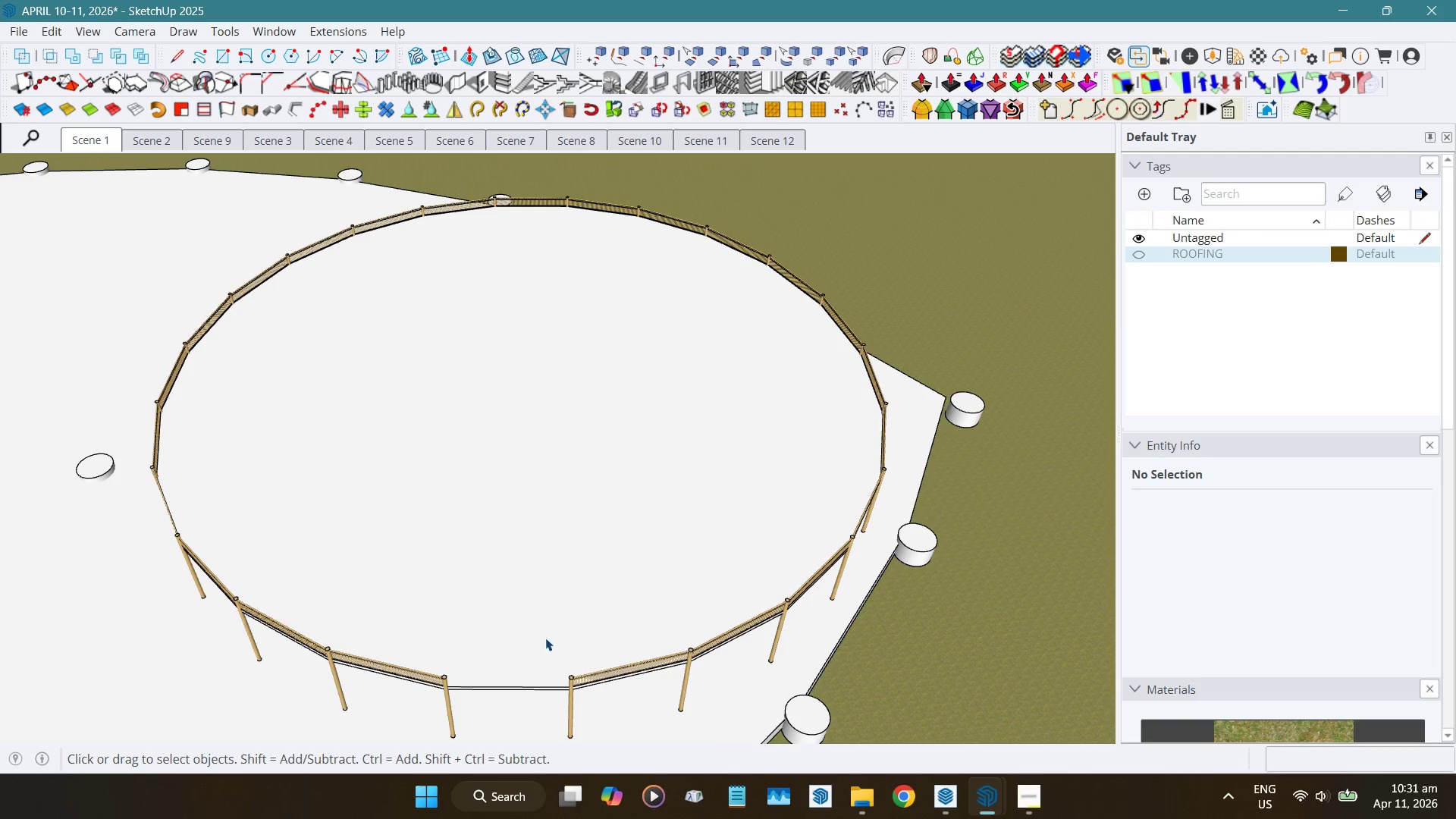 
key(Shift+ShiftLeft)
 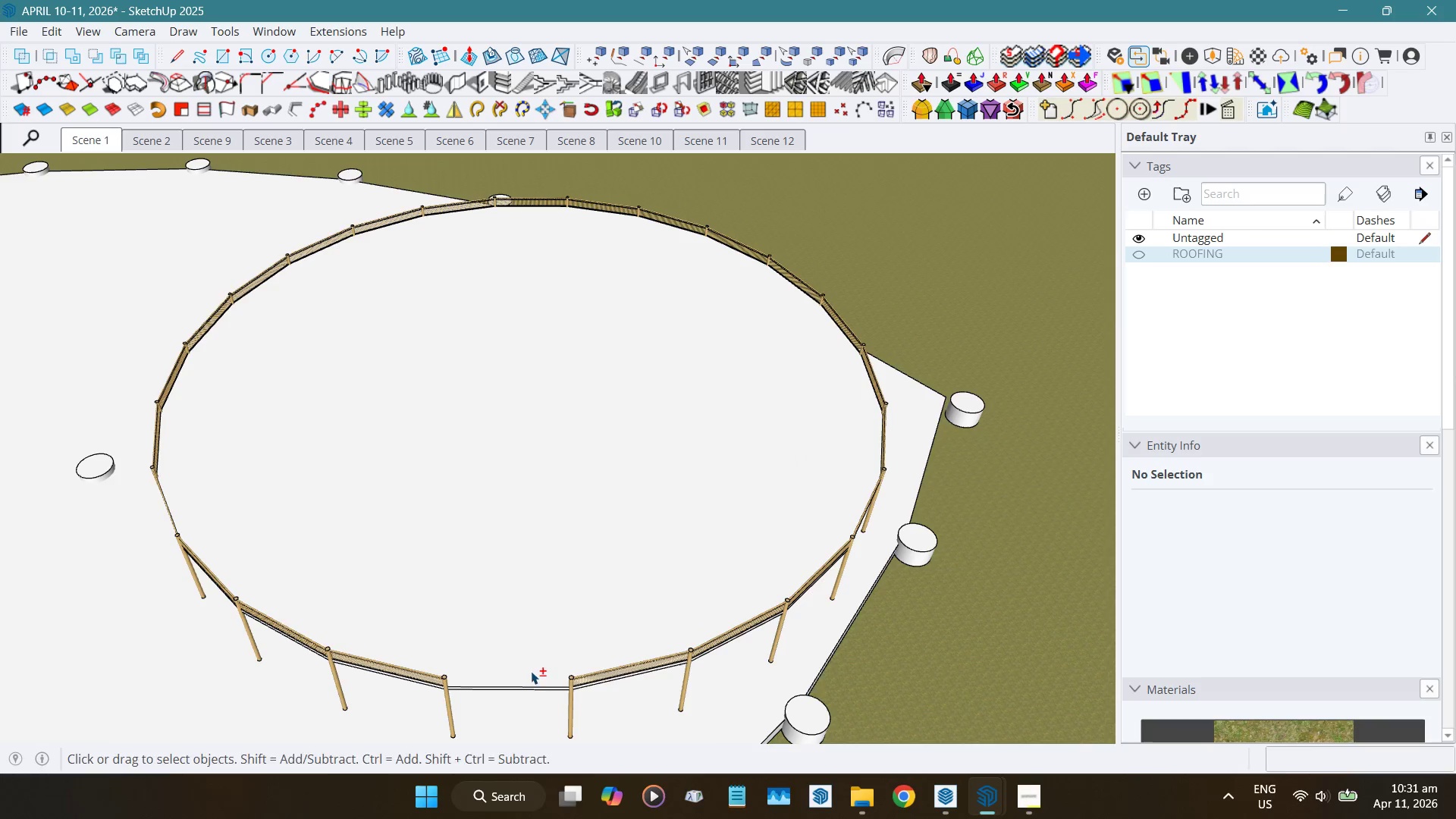 
key(Shift+F)
 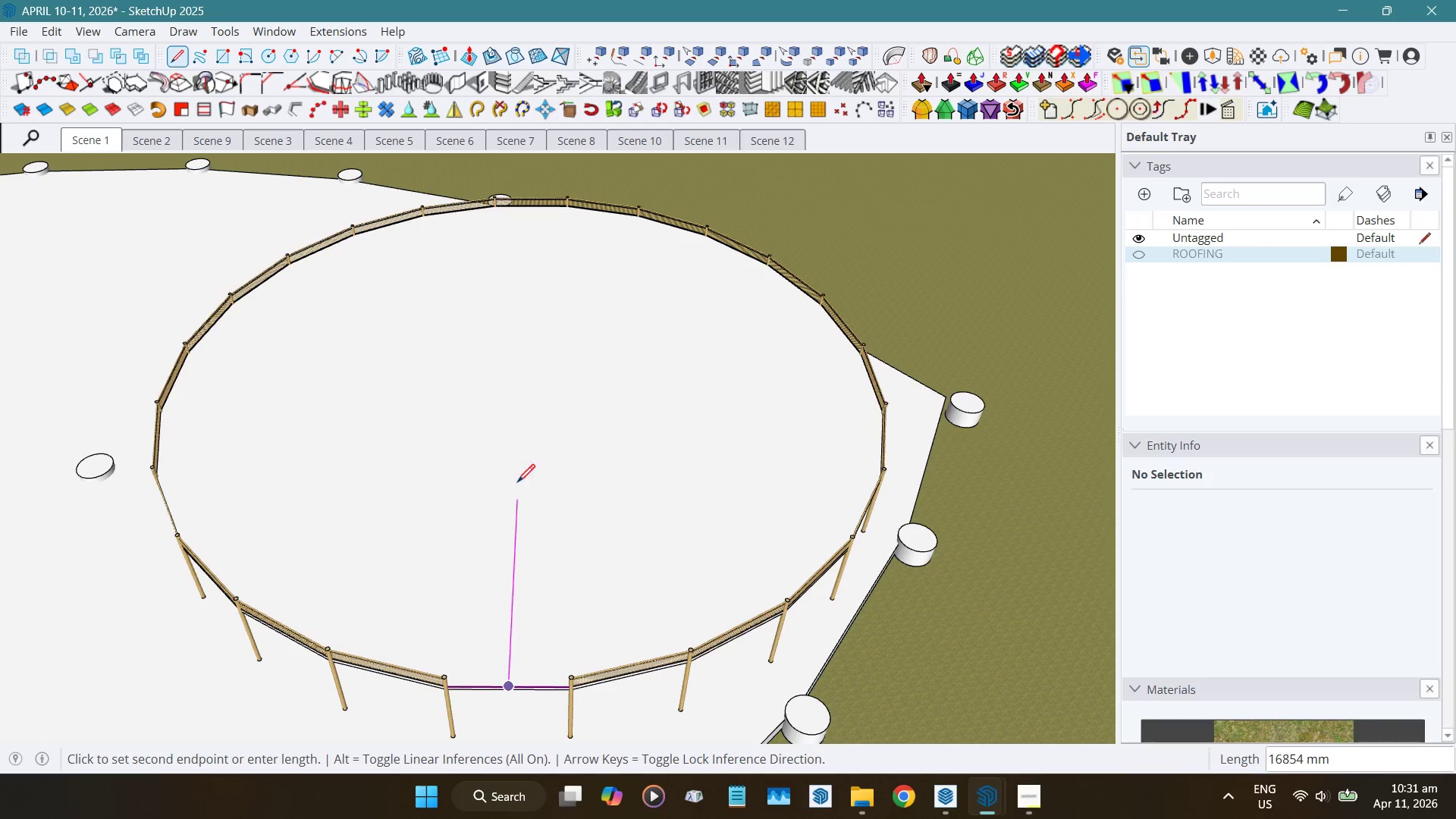 
hold_key(key=ShiftLeft, duration=1.52)
scroll: coordinate [529, 215], scroll_direction: up, amount: 4.0
 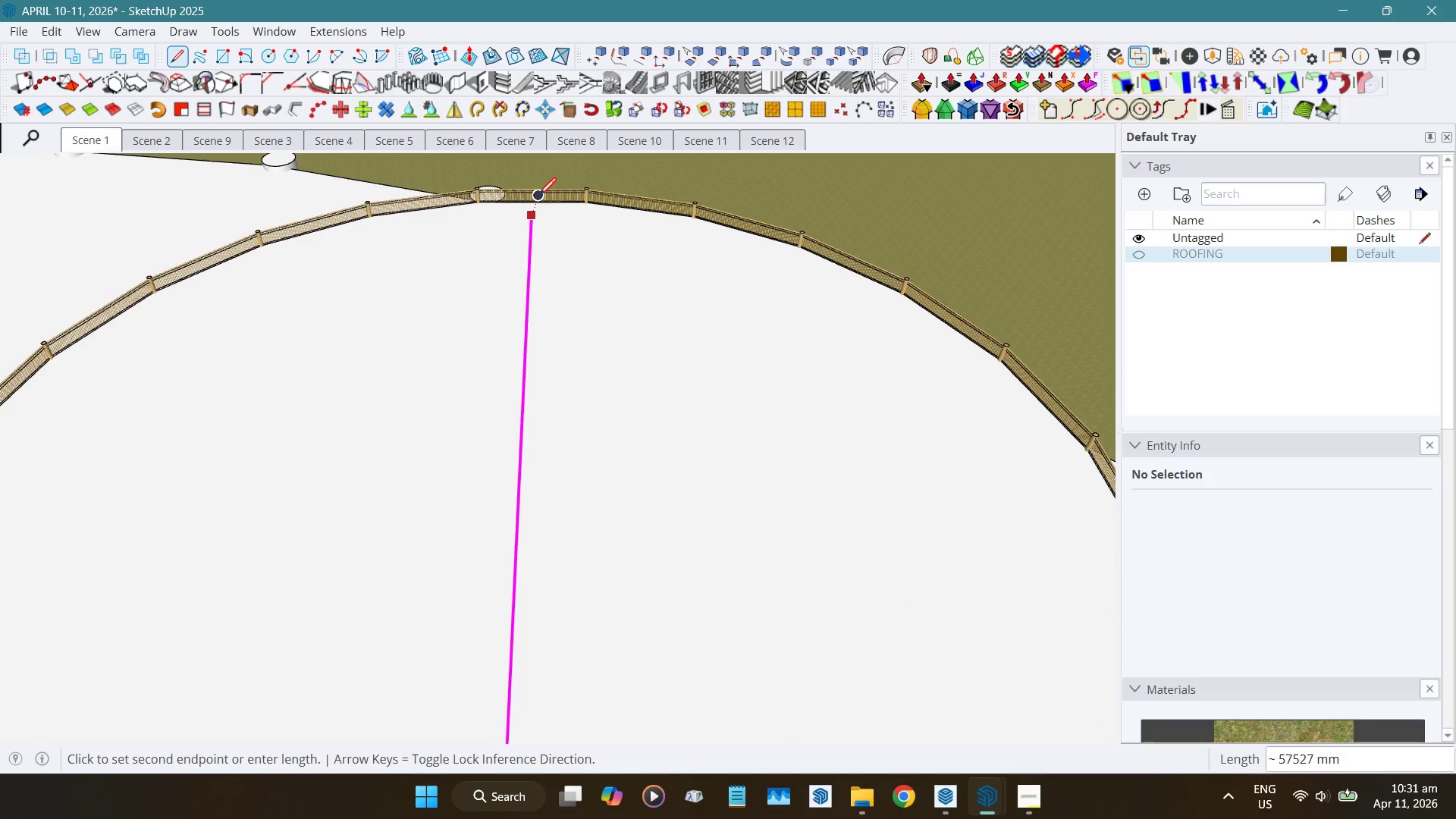 
hold_key(key=ShiftLeft, duration=1.5)
 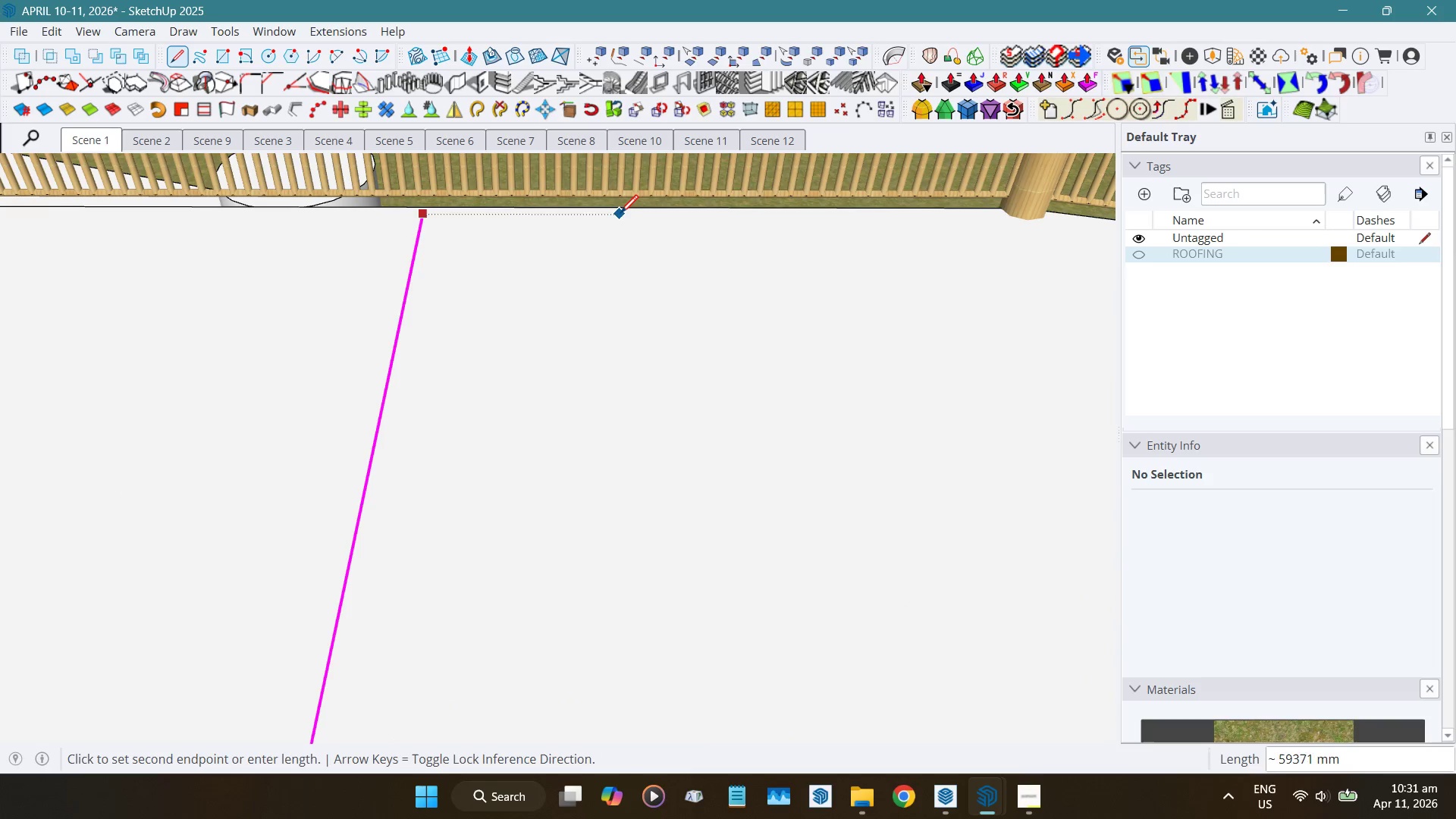 
hold_key(key=ShiftLeft, duration=1.5)
 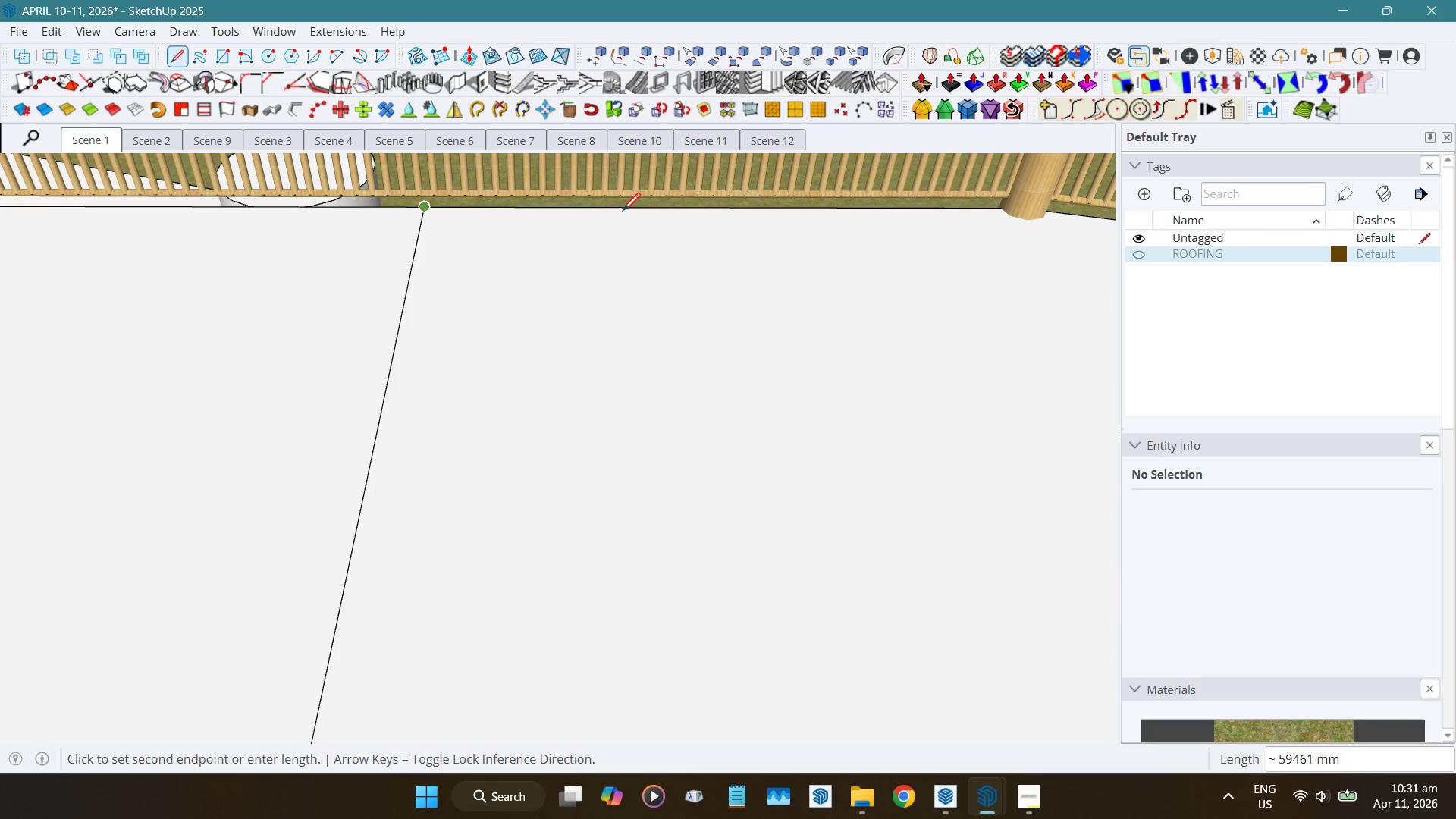 
scroll: coordinate [556, 258], scroll_direction: up, amount: 24.0
 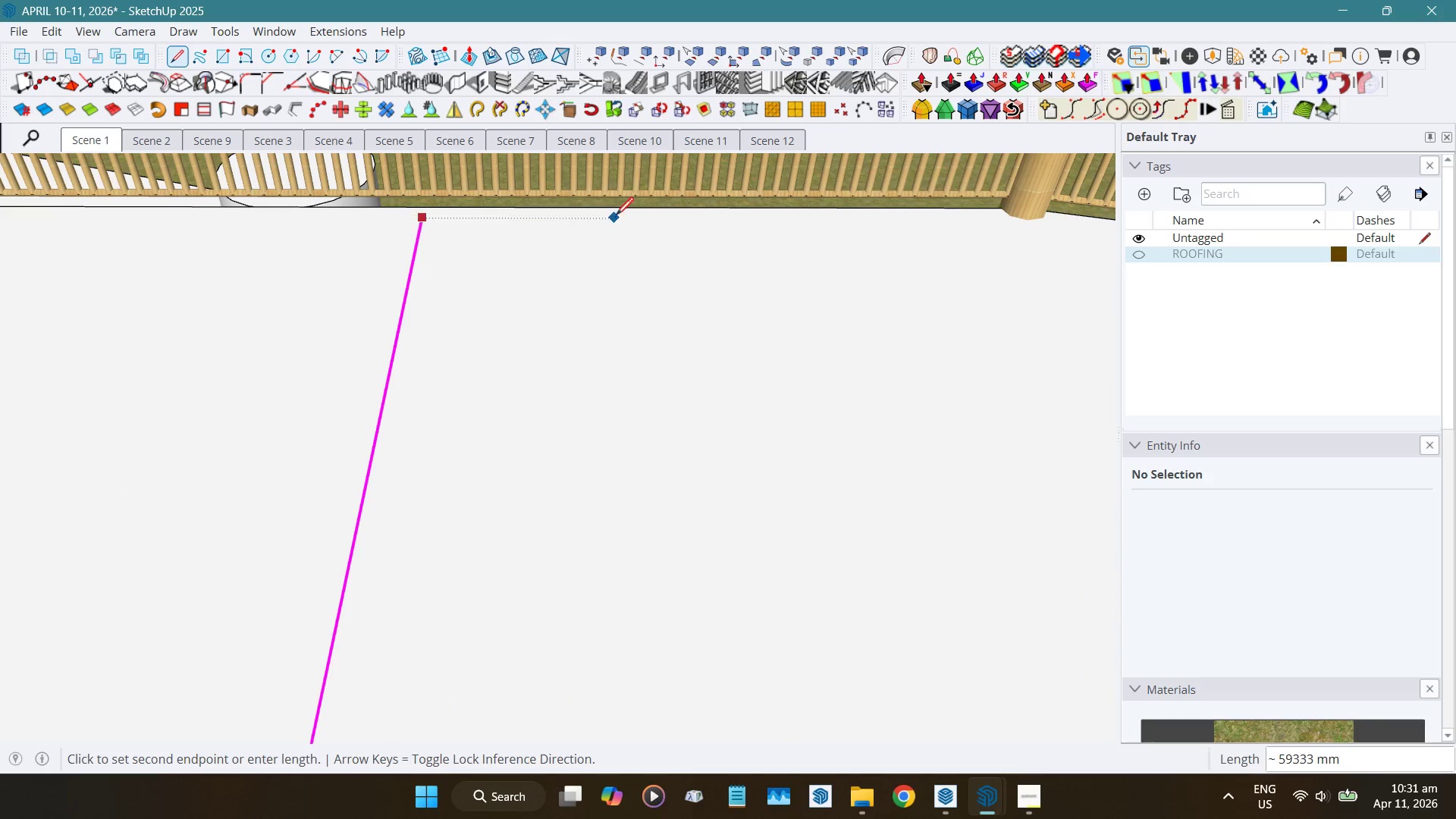 
hold_key(key=ShiftLeft, duration=0.73)
left_click([623, 212])
 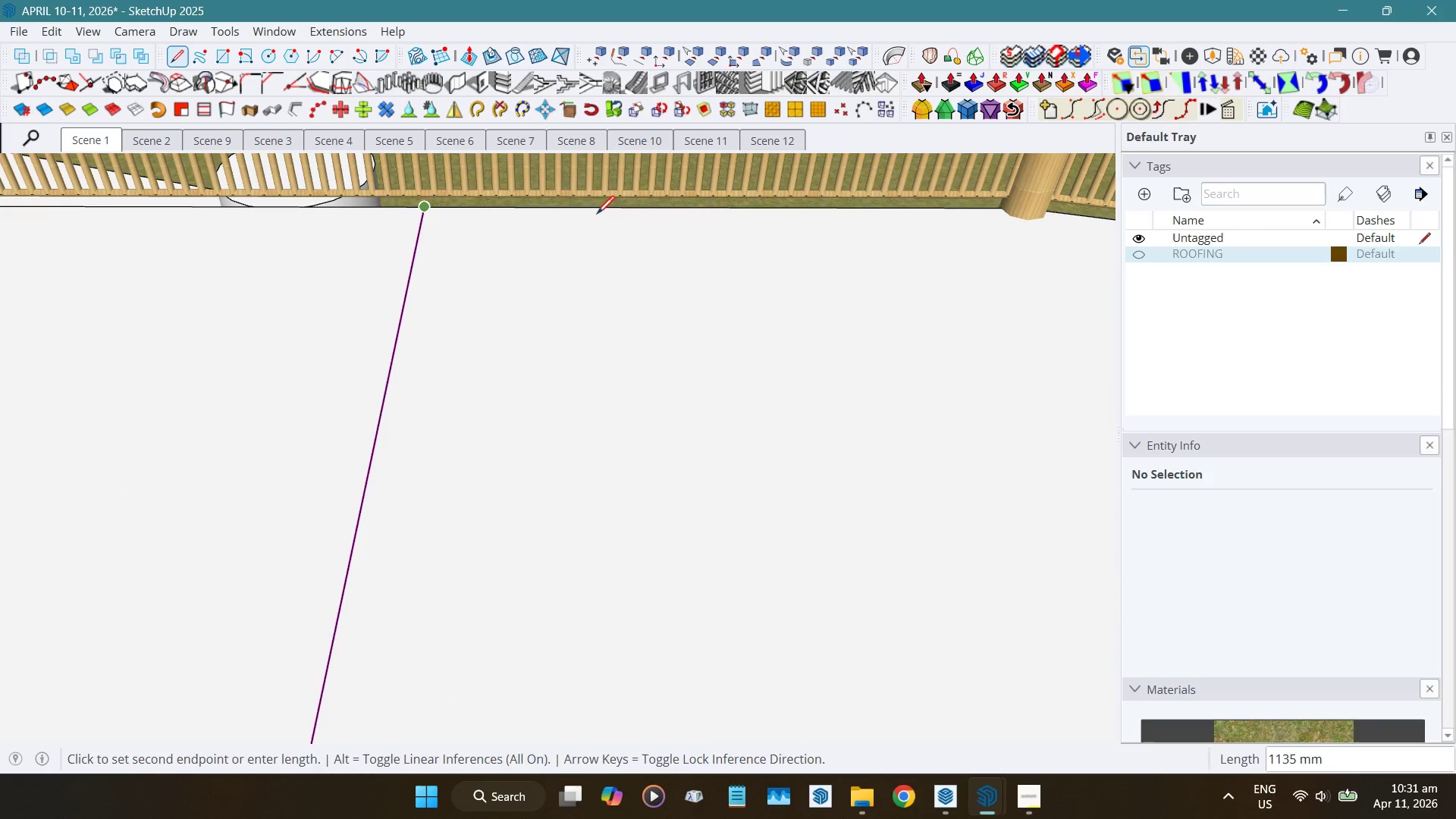 
key(Space)
 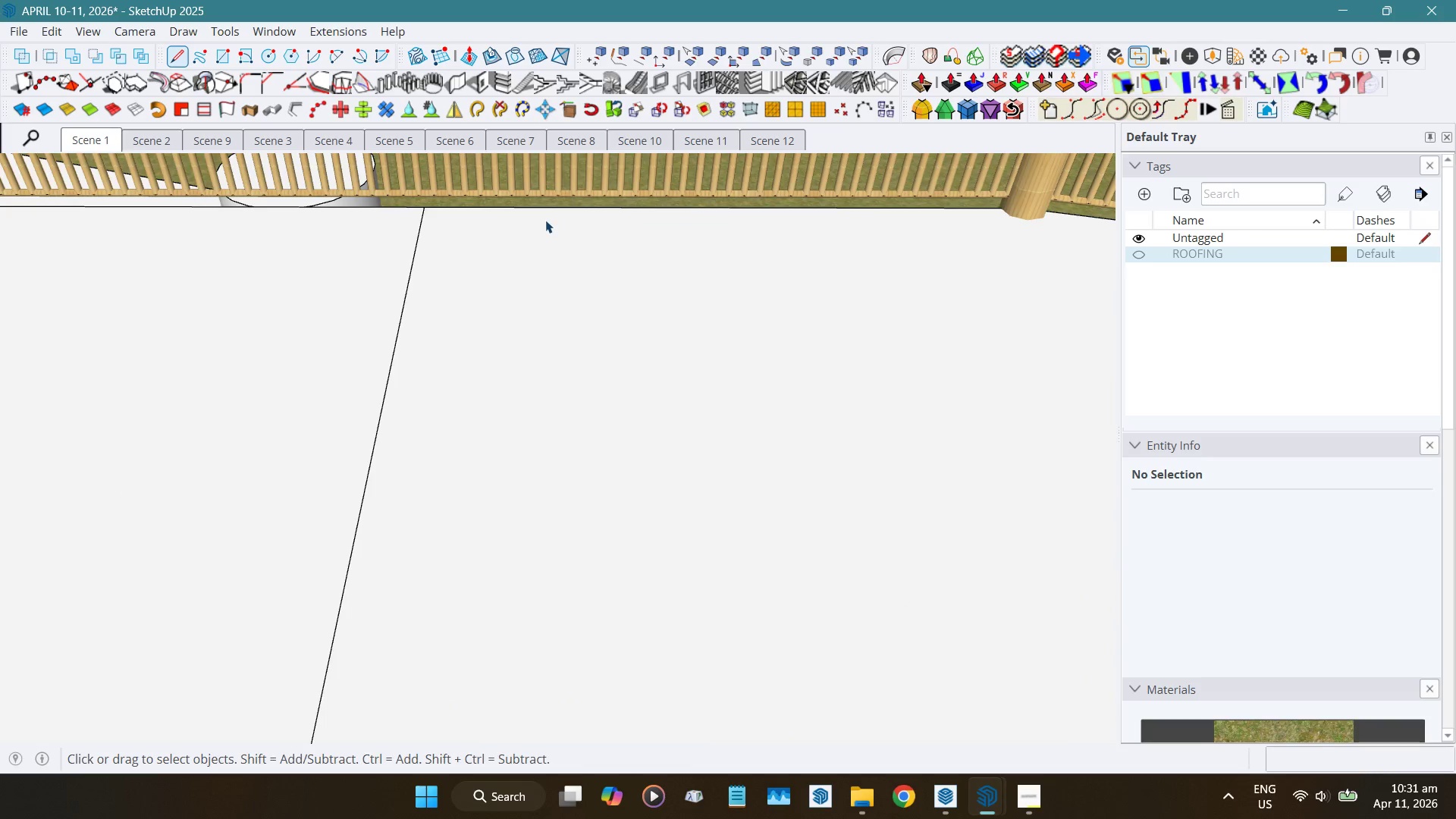 
scroll: coordinate [673, 248], scroll_direction: down, amount: 42.0
 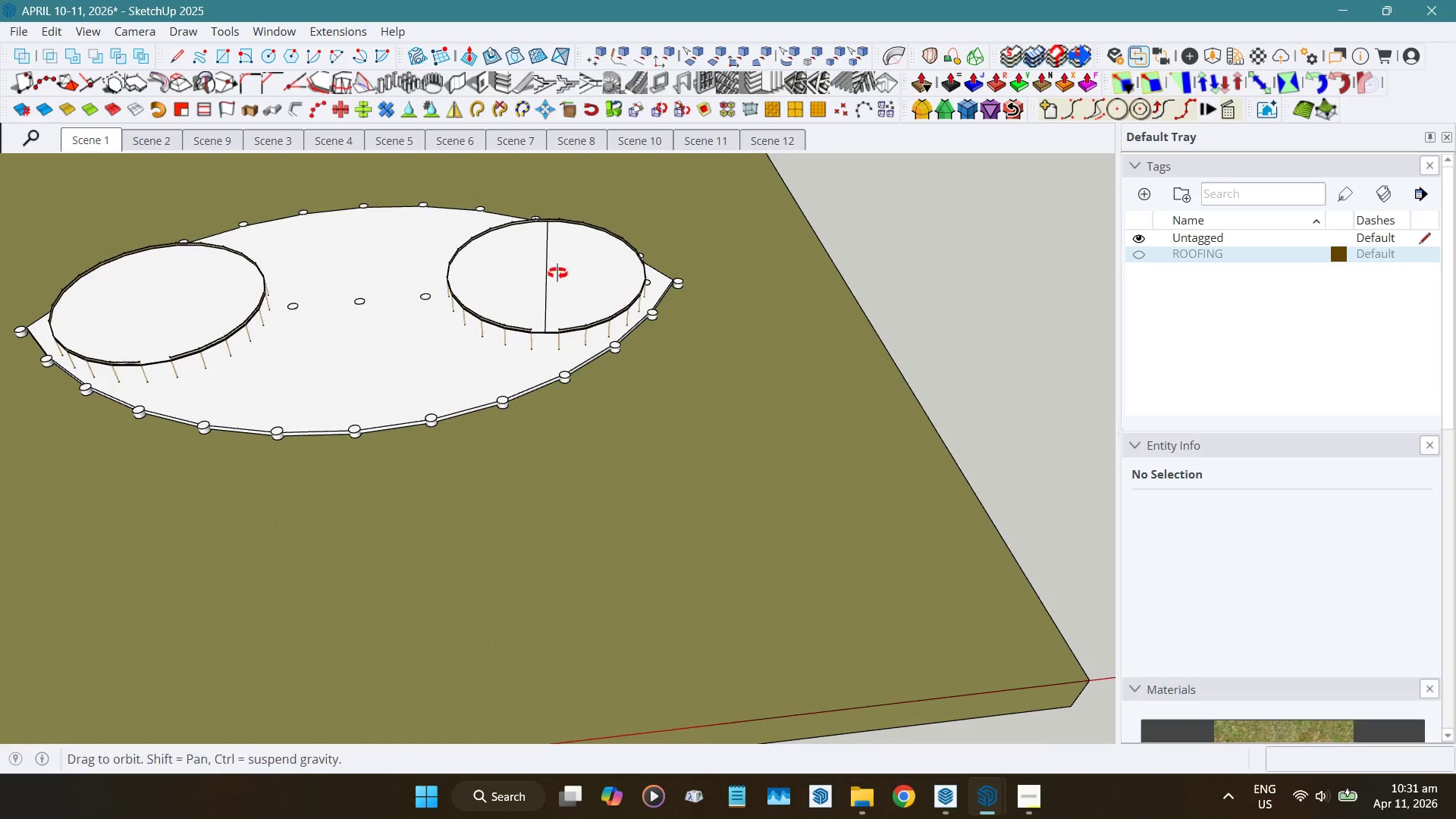 
hold_key(key=ShiftLeft, duration=0.38)
 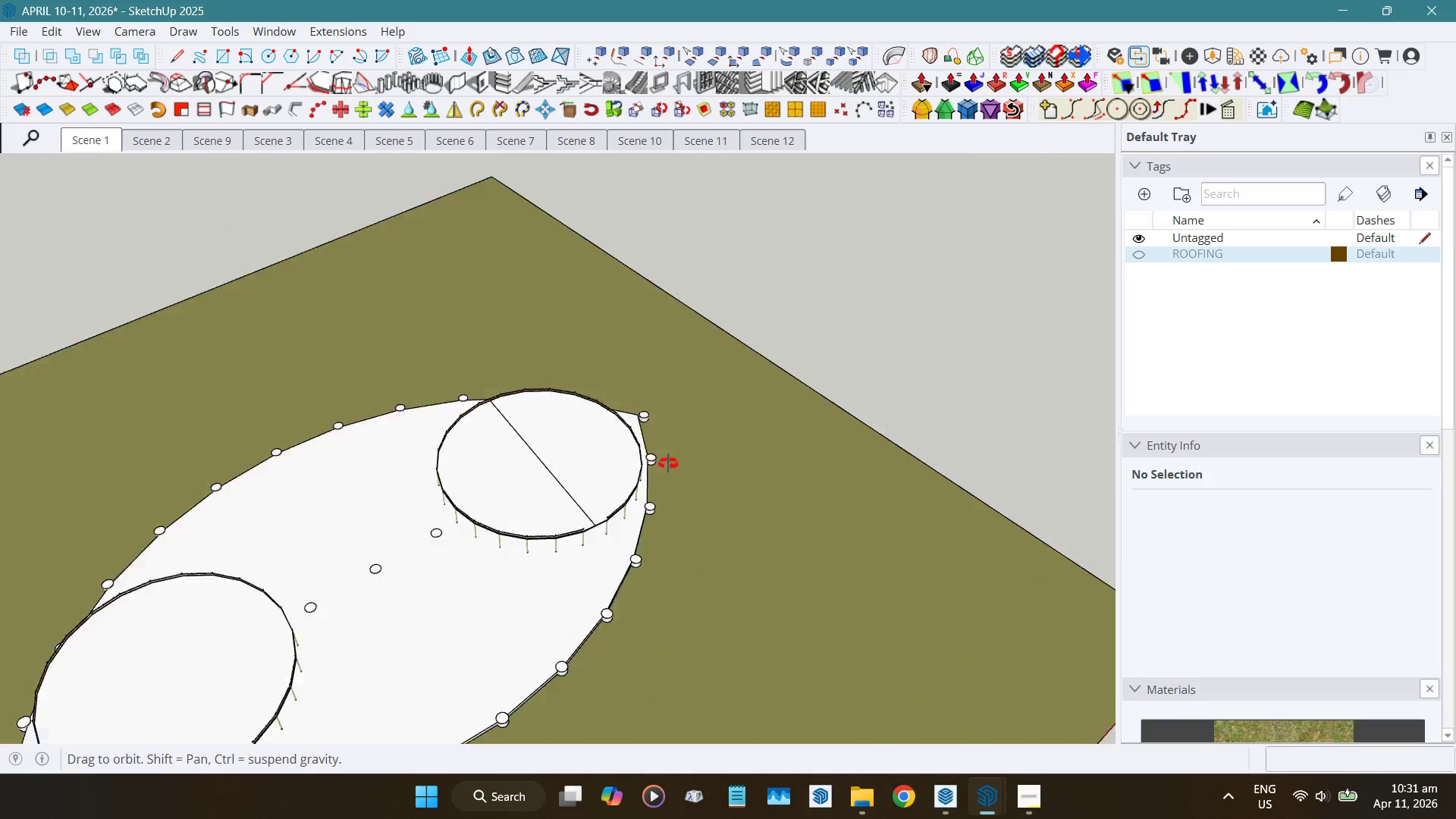 
hold_key(key=ShiftLeft, duration=0.36)
 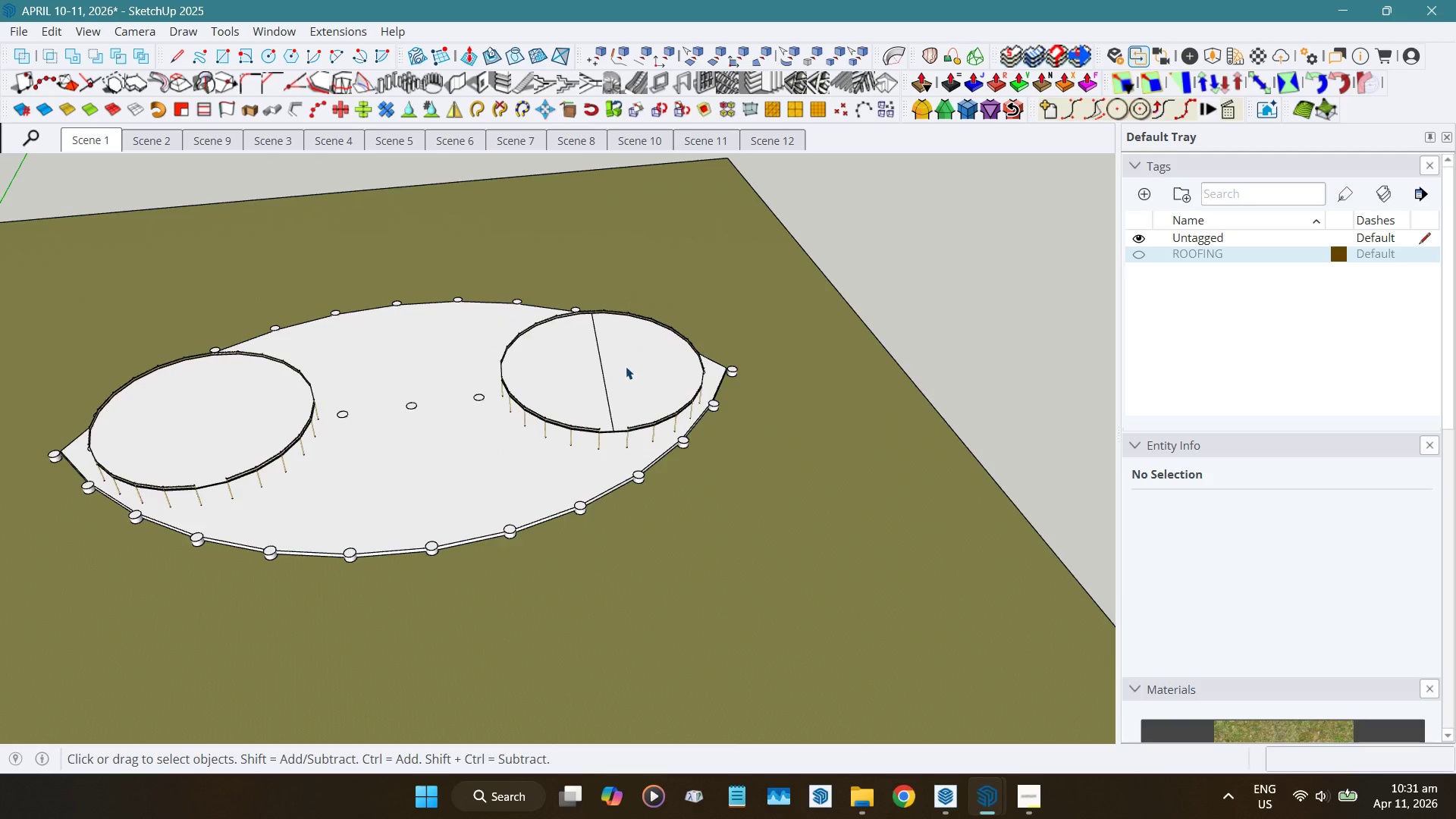 
scroll: coordinate [620, 358], scroll_direction: up, amount: 5.0
 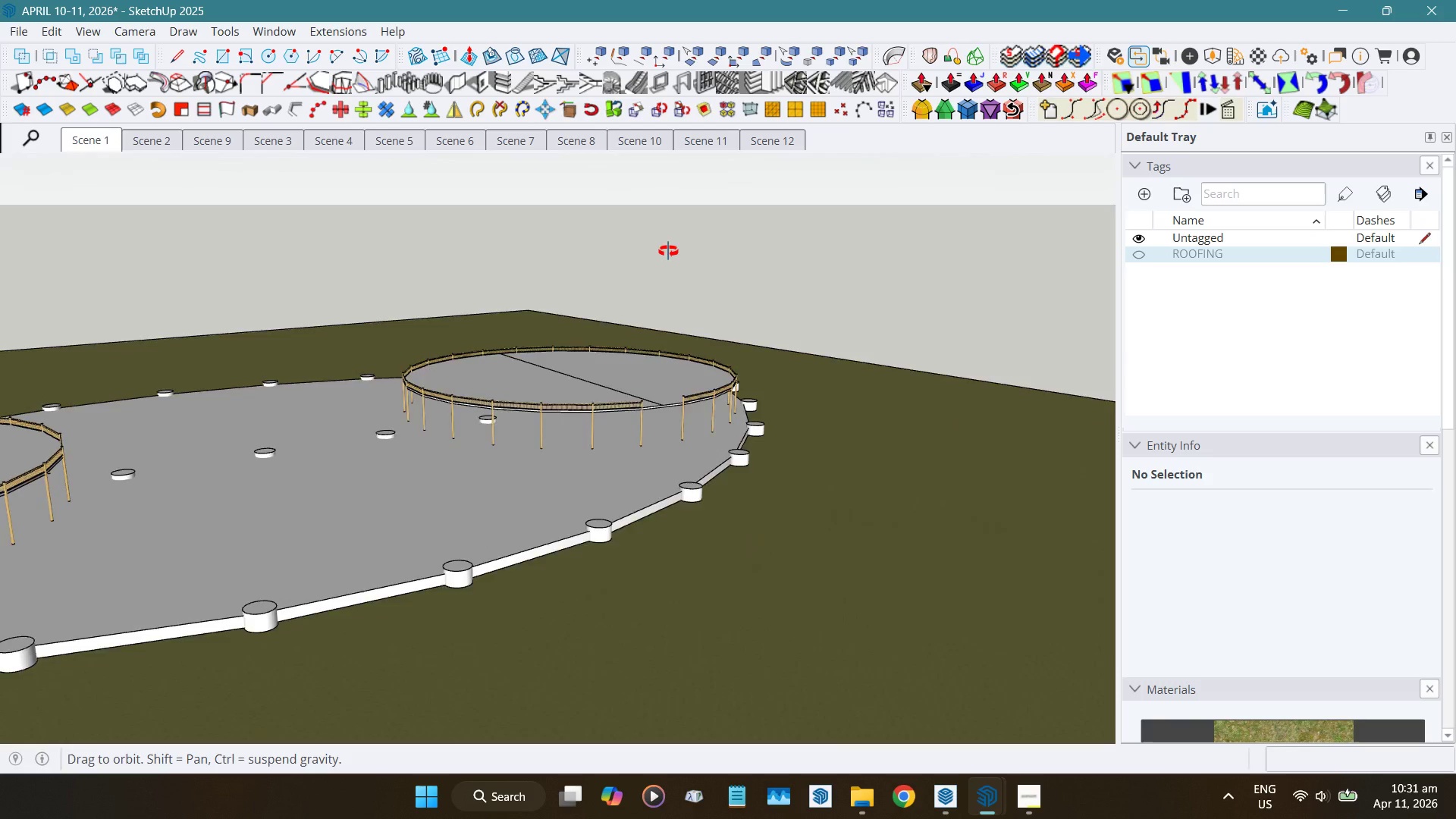 
wait(6.43)
 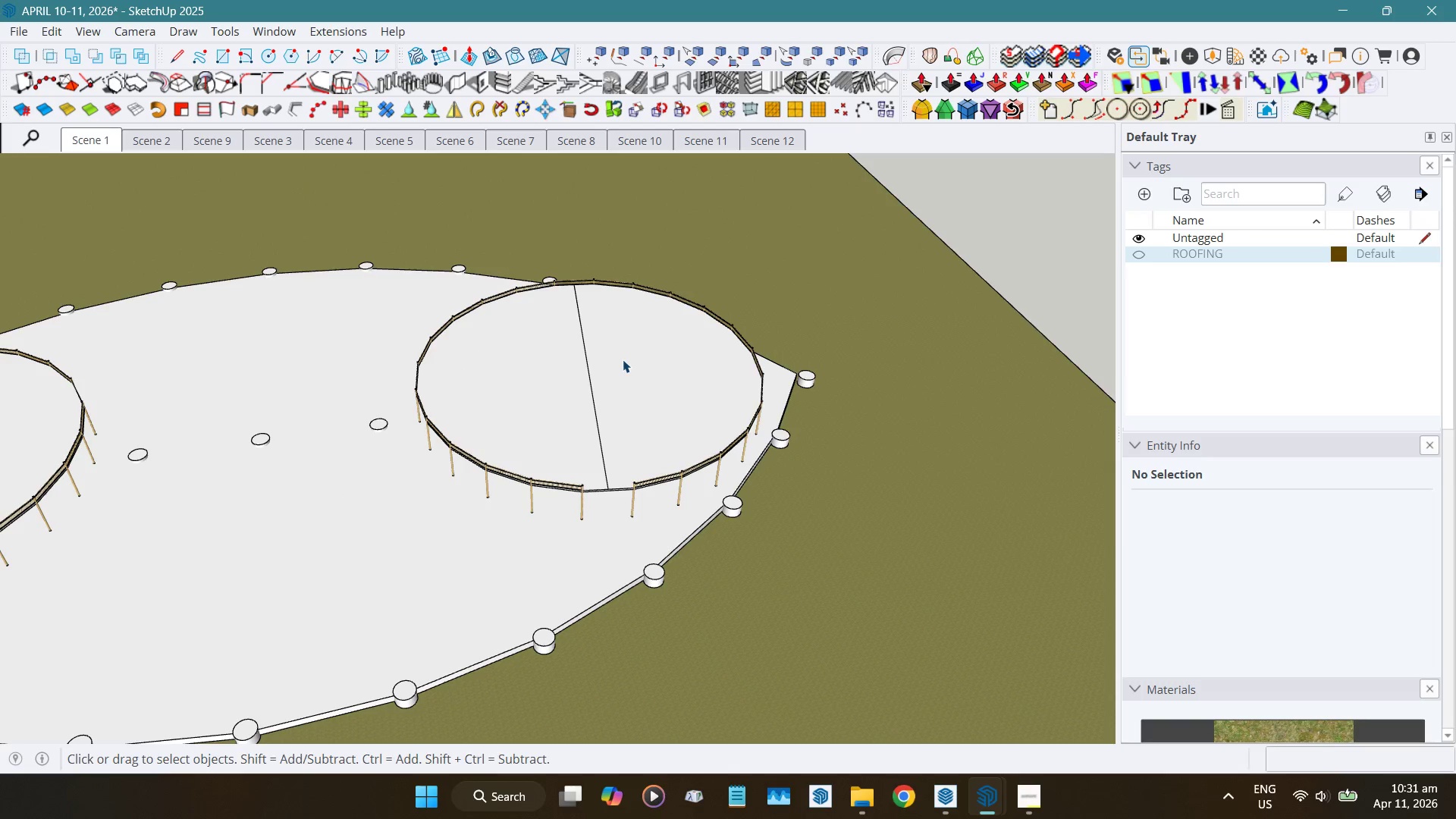 
scroll: coordinate [837, 400], scroll_direction: up, amount: 15.0
 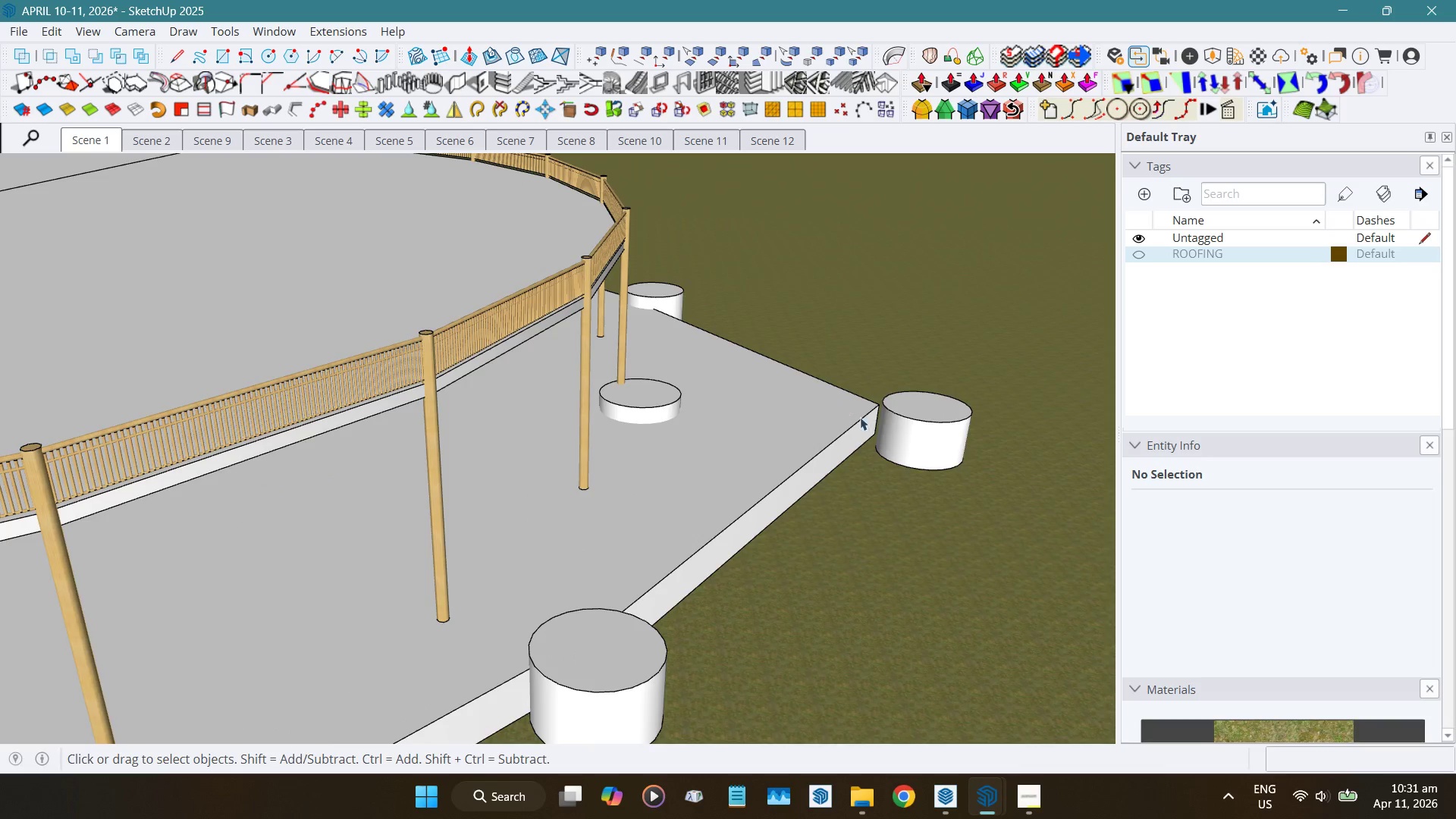 
key(T)
 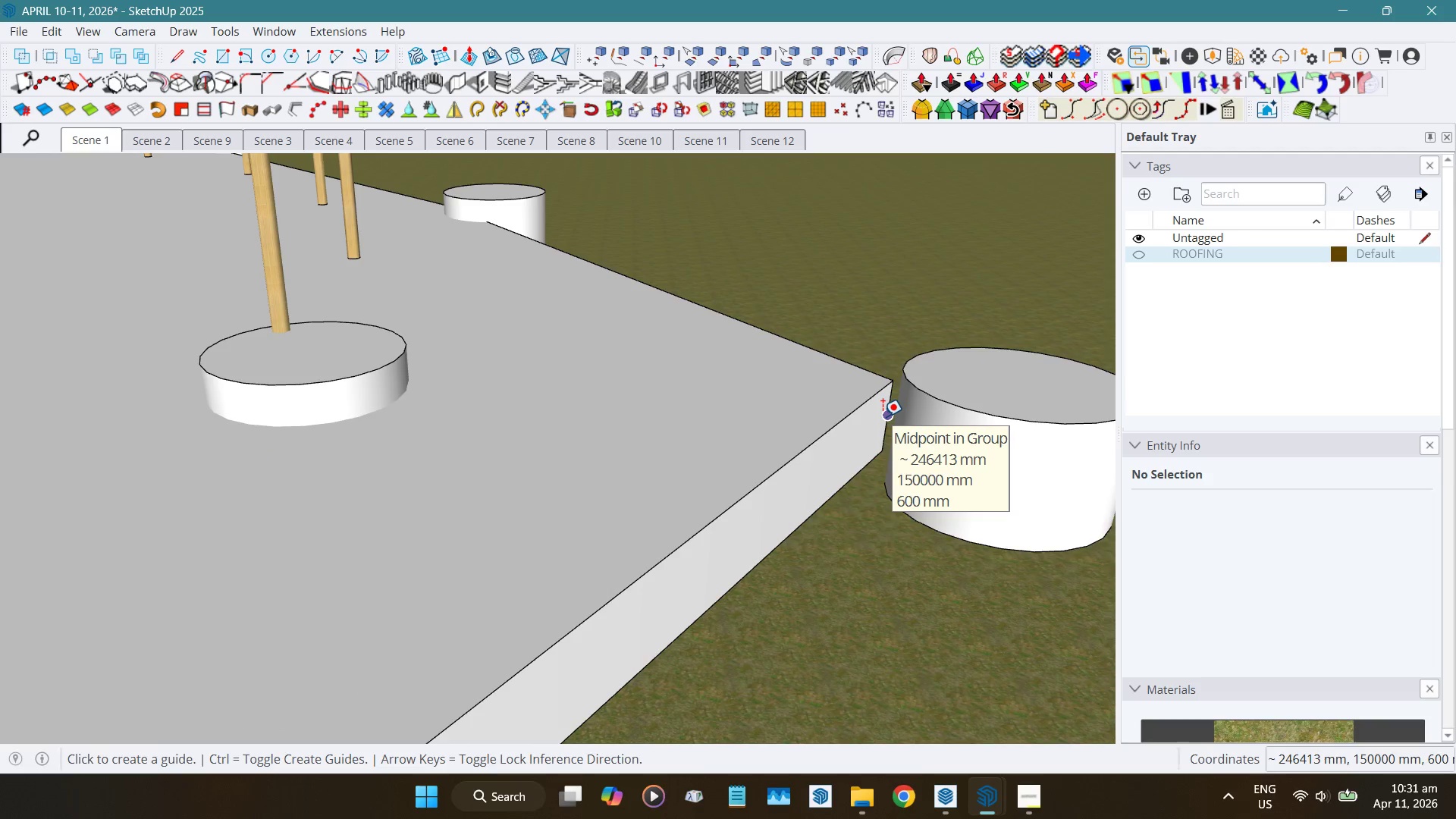 
scroll: coordinate [874, 422], scroll_direction: up, amount: 9.0
 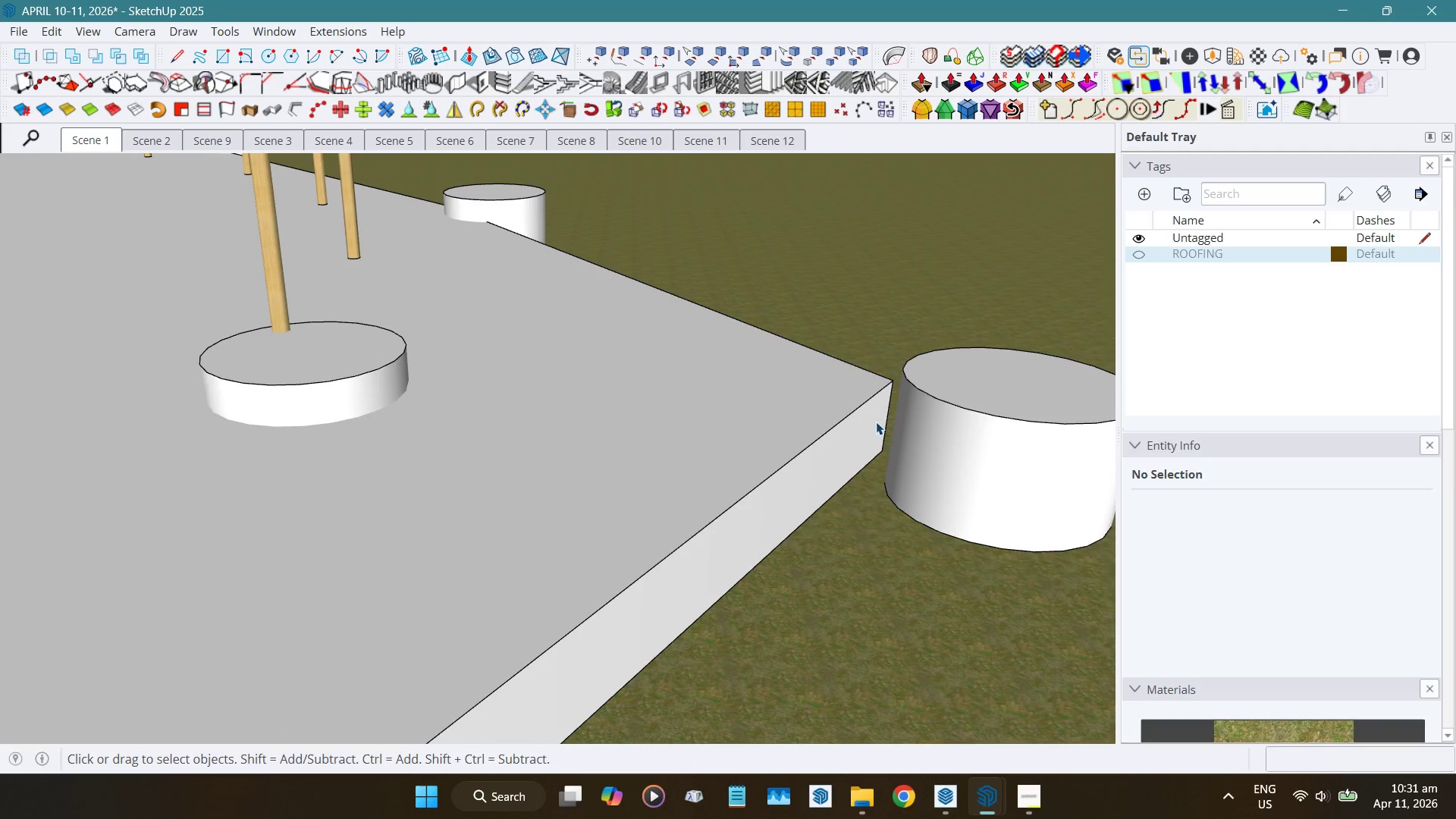 
left_click([883, 416])
 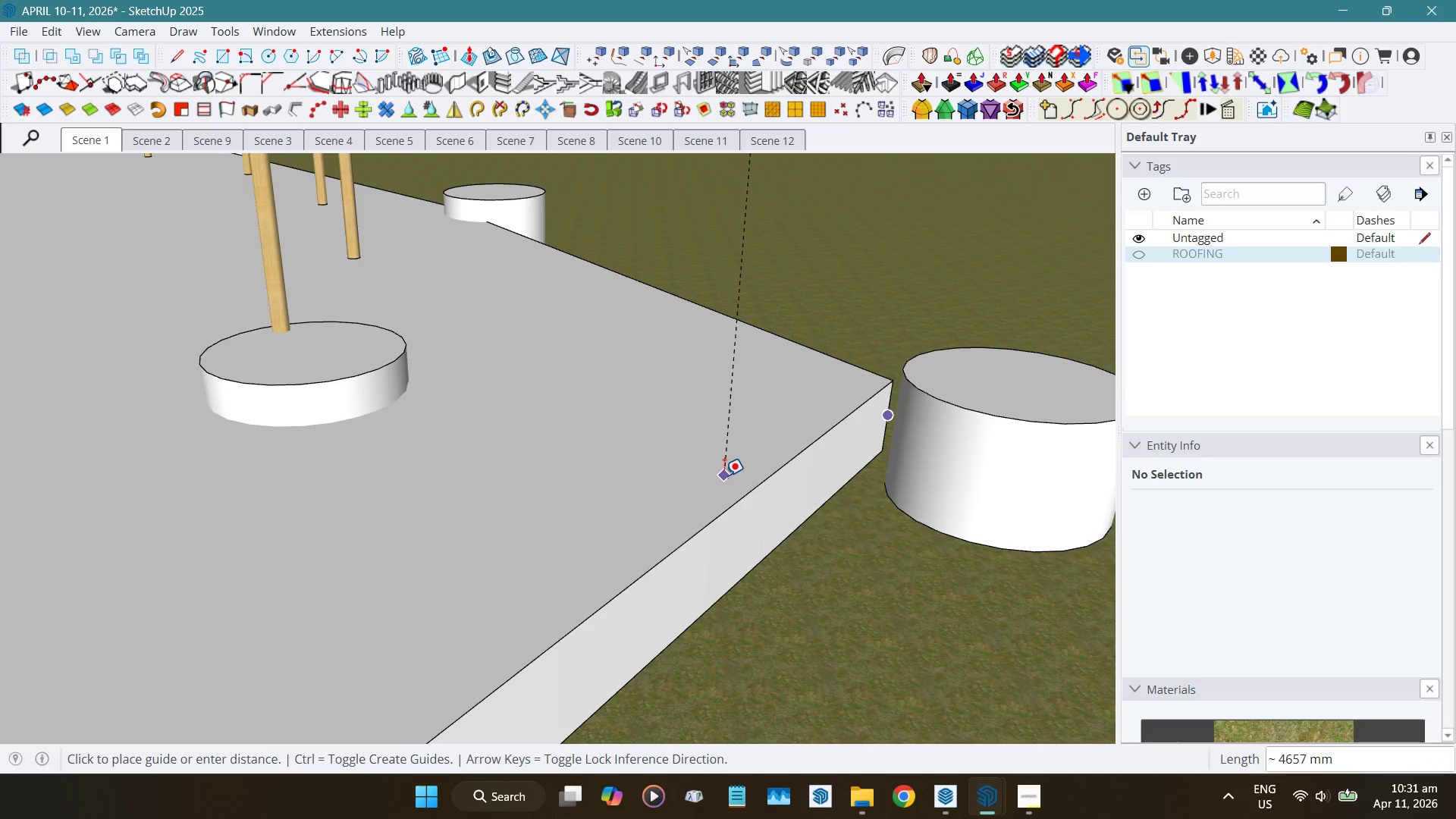 
scroll: coordinate [771, 482], scroll_direction: down, amount: 22.0
 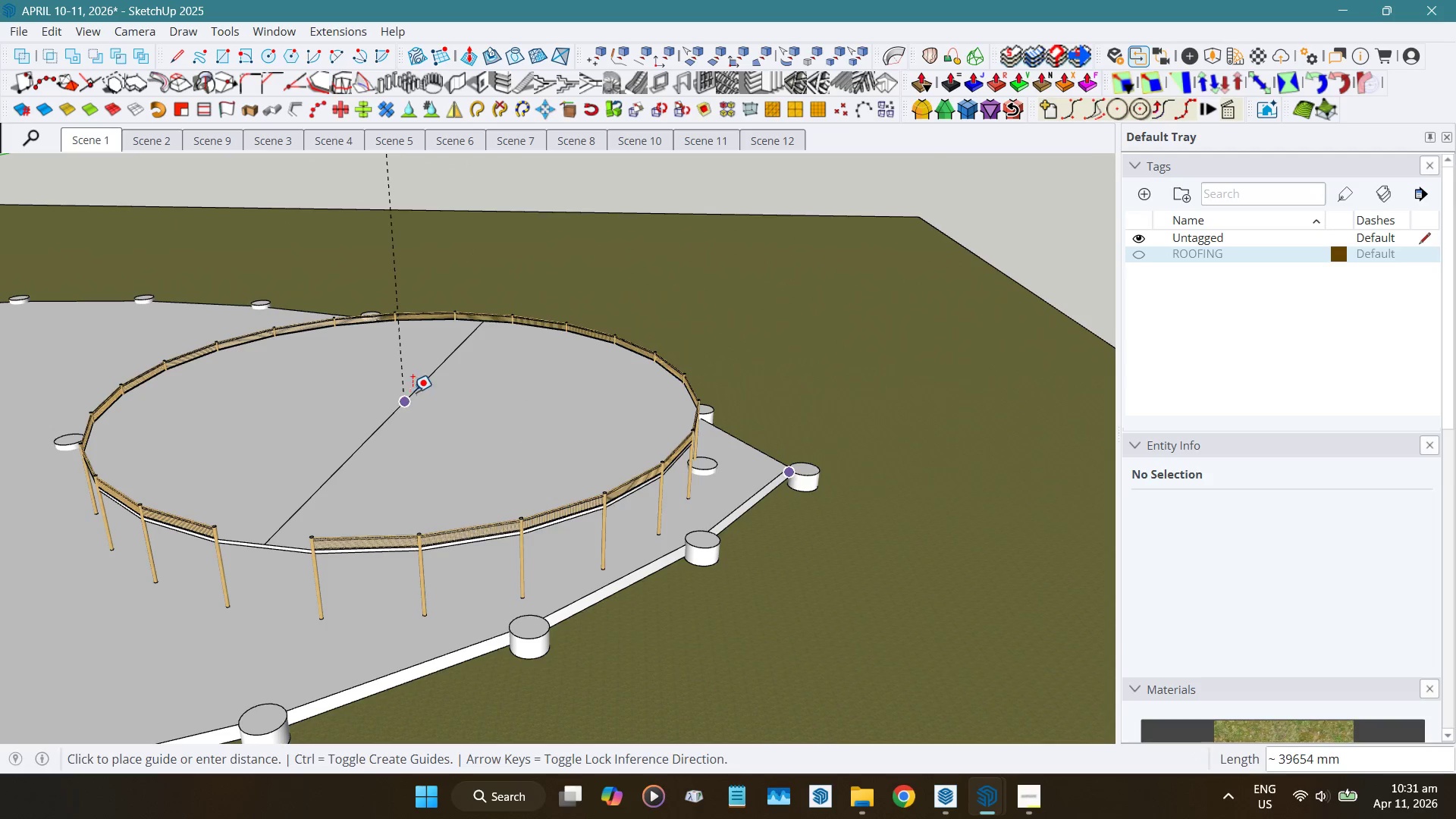 
left_click([406, 394])
 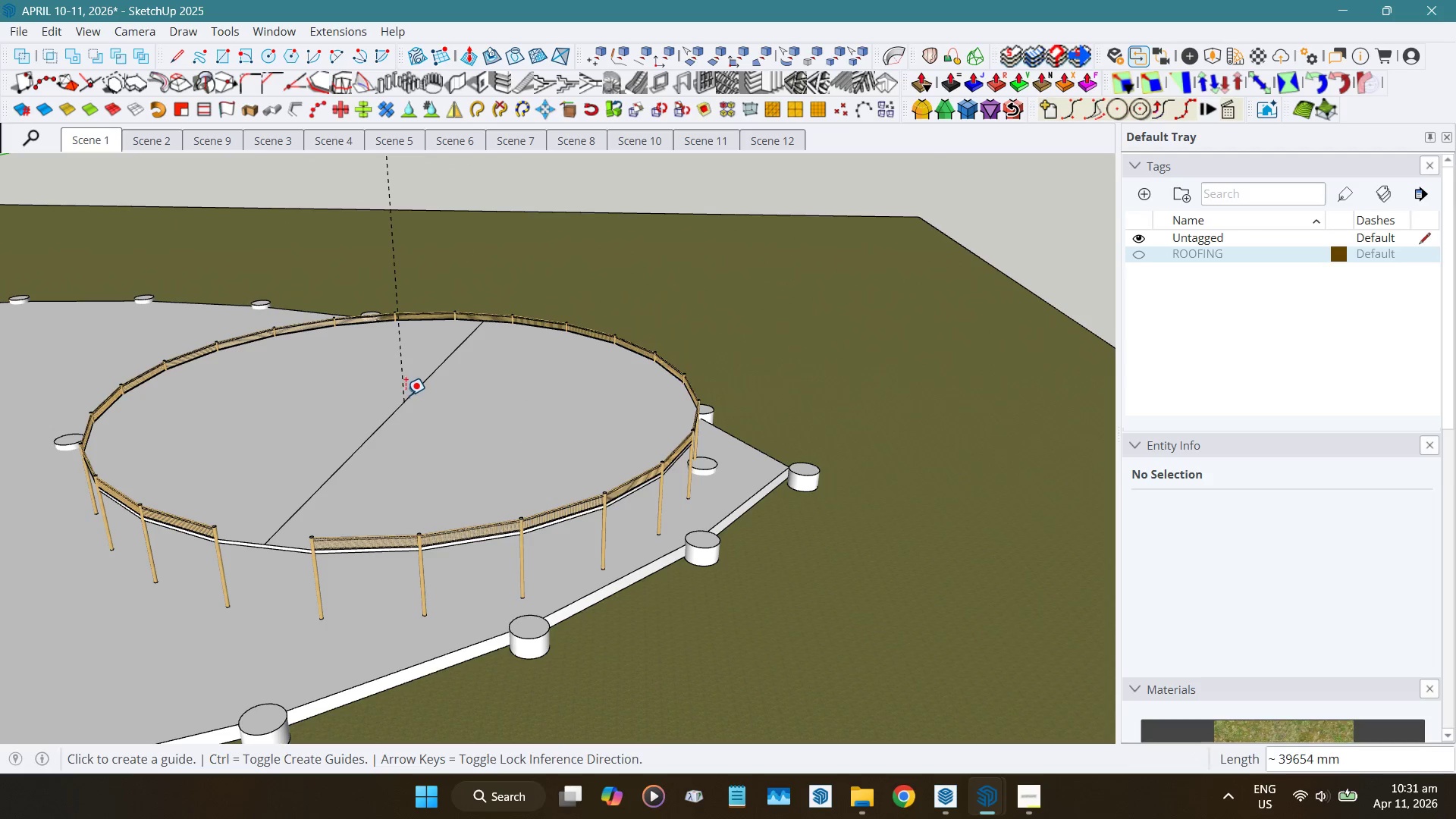 
key(Space)
 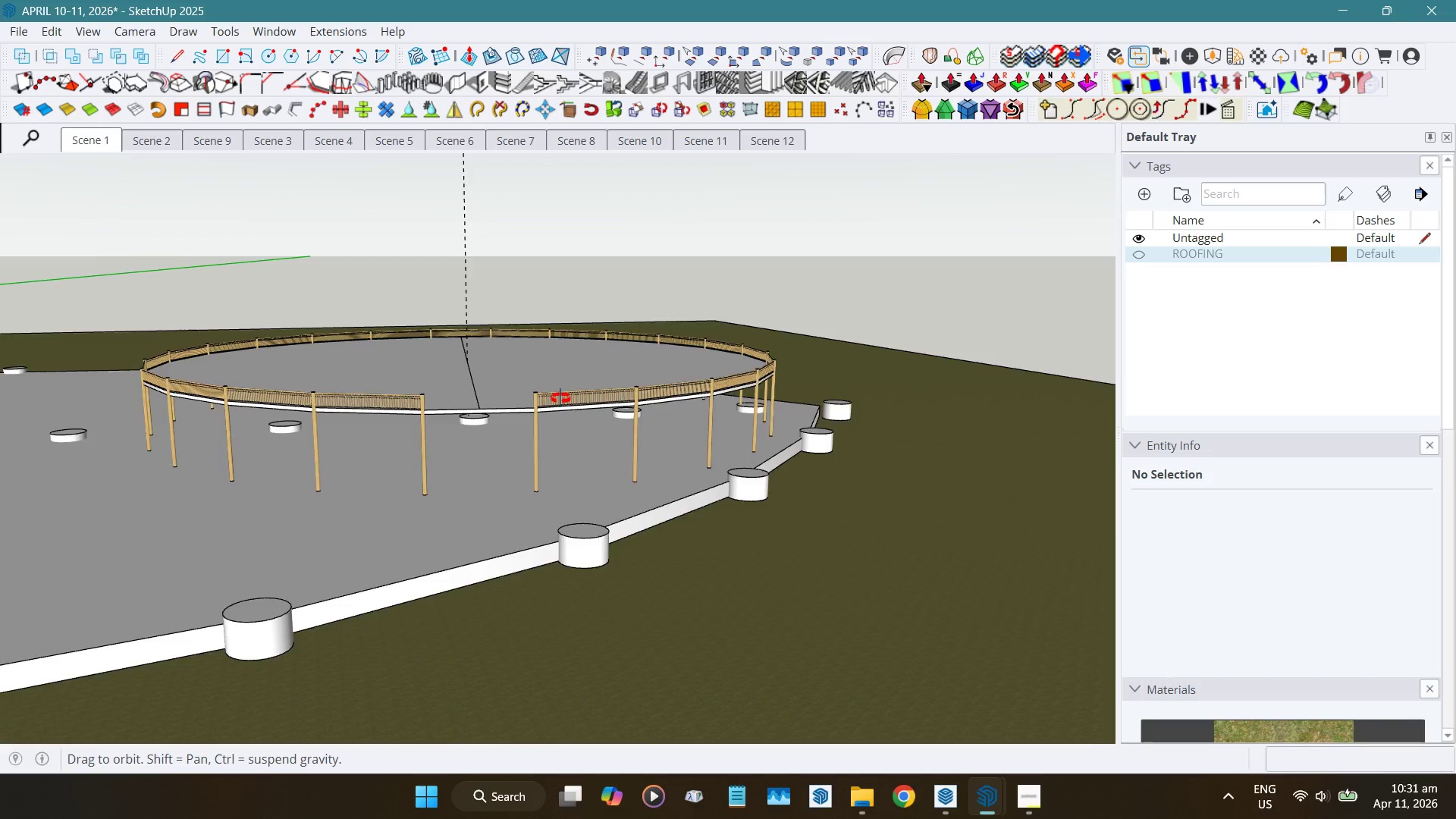 
left_click([500, 410])
 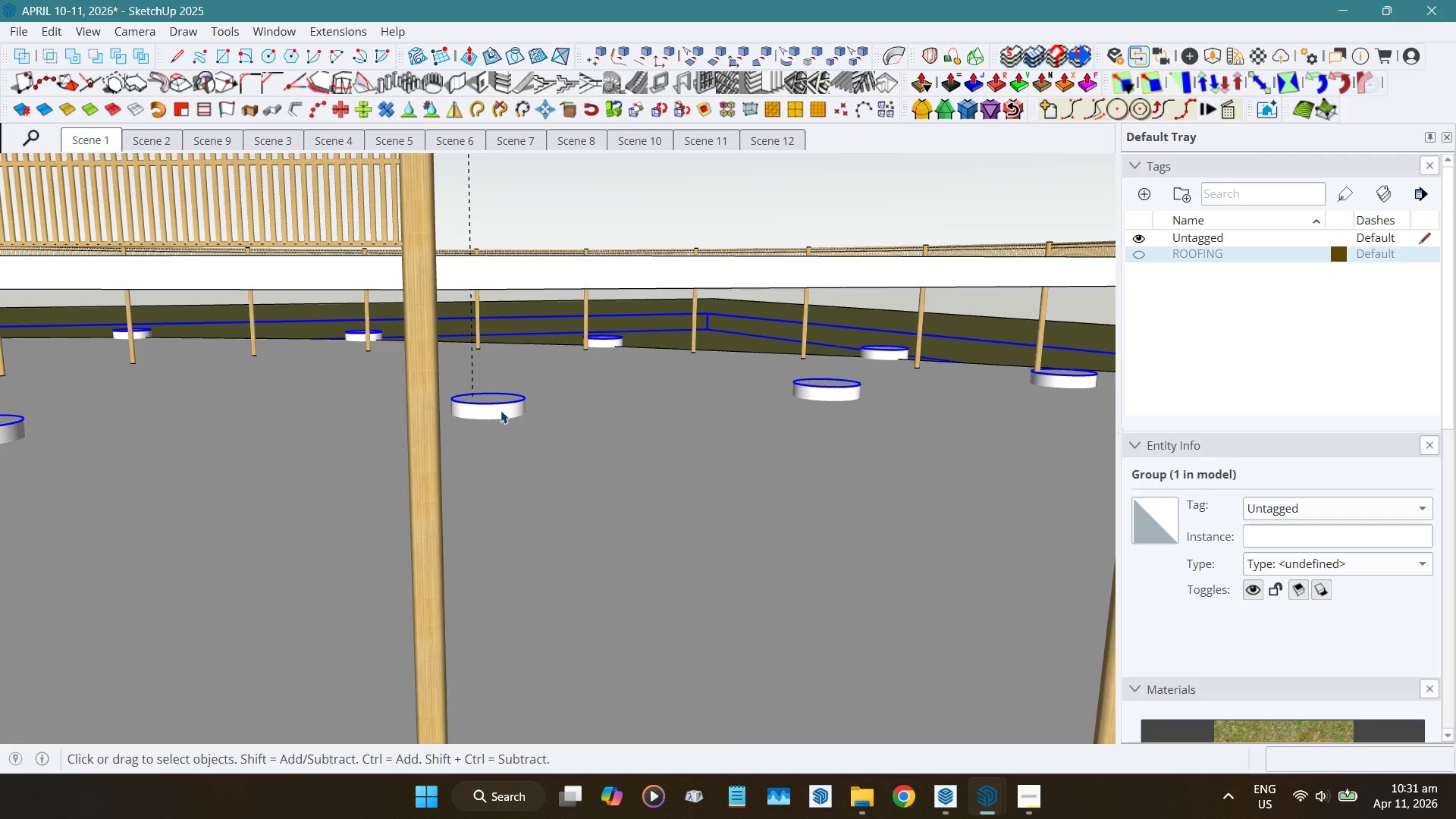 
scroll: coordinate [497, 420], scroll_direction: up, amount: 9.0
 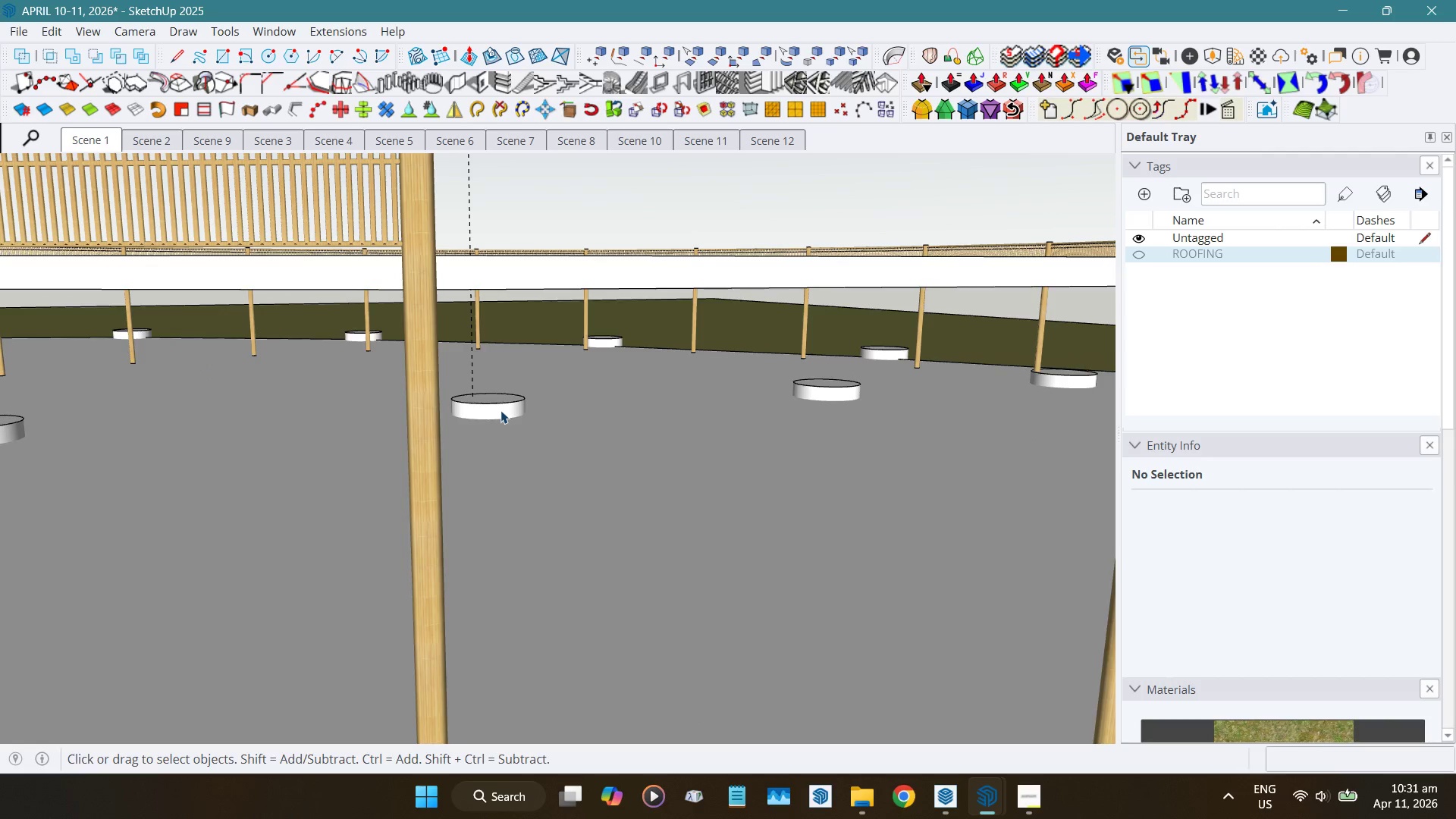 
key(H)
 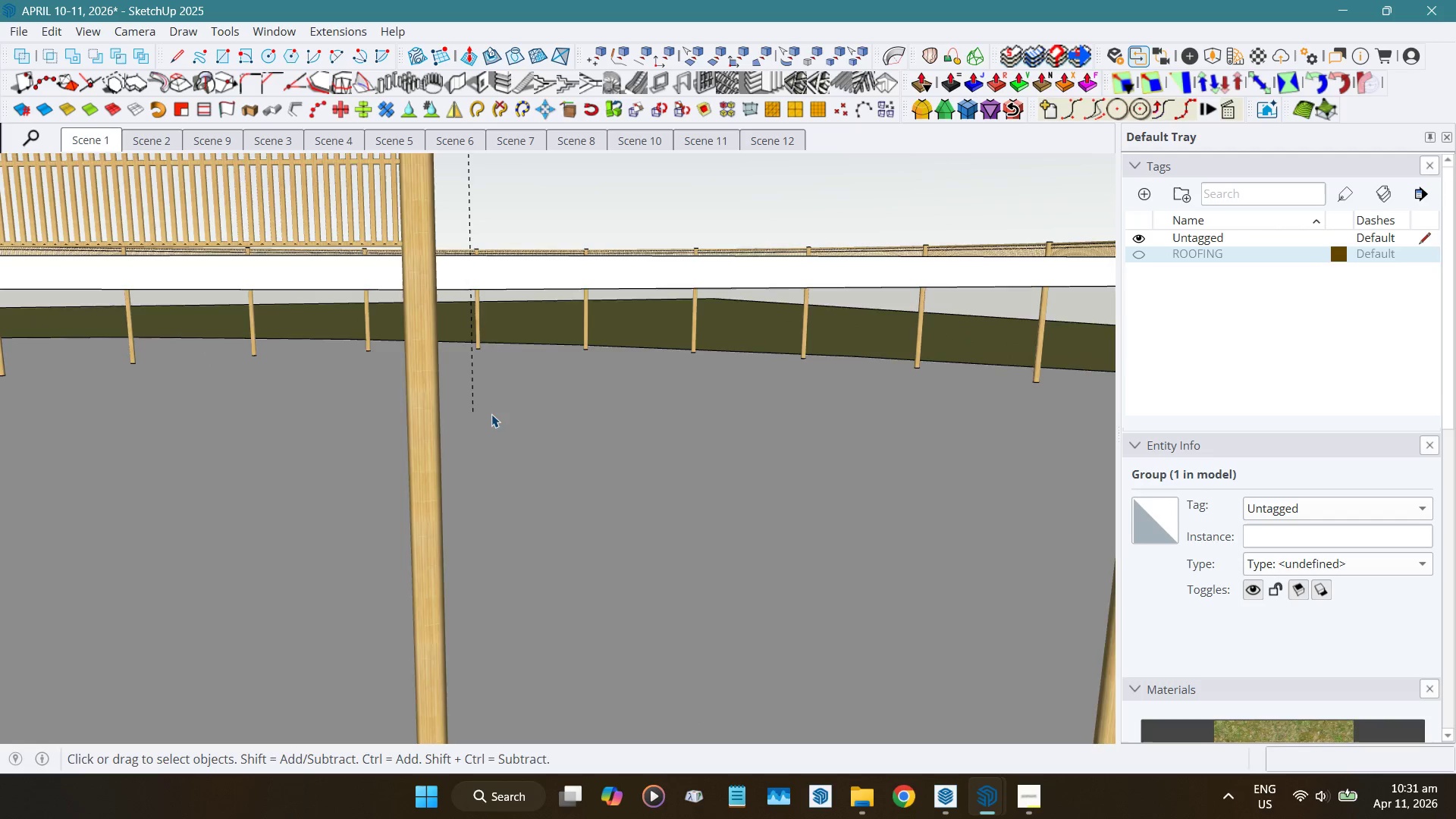 
scroll: coordinate [484, 422], scroll_direction: down, amount: 12.0
 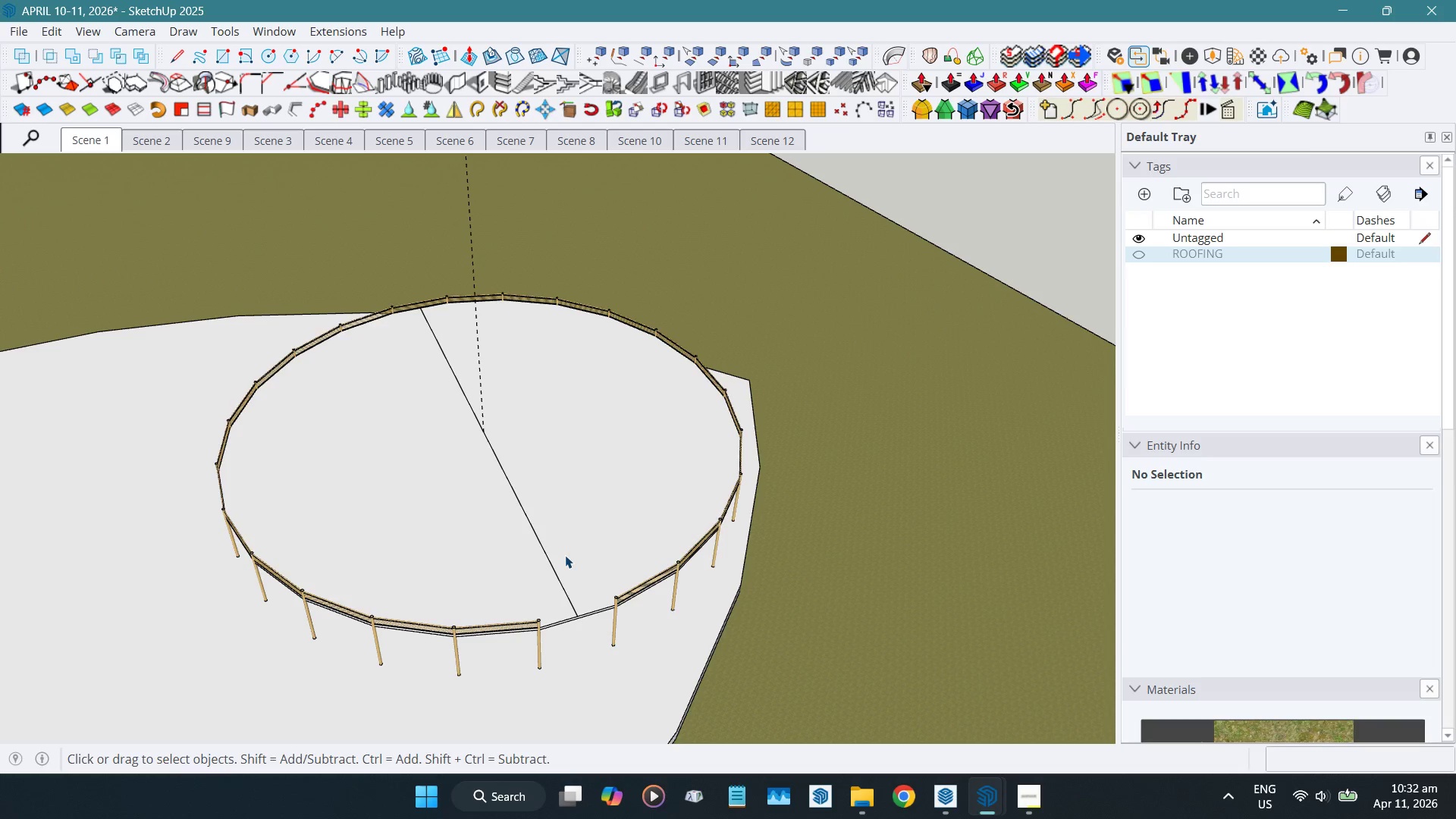 
wait(13.72)
 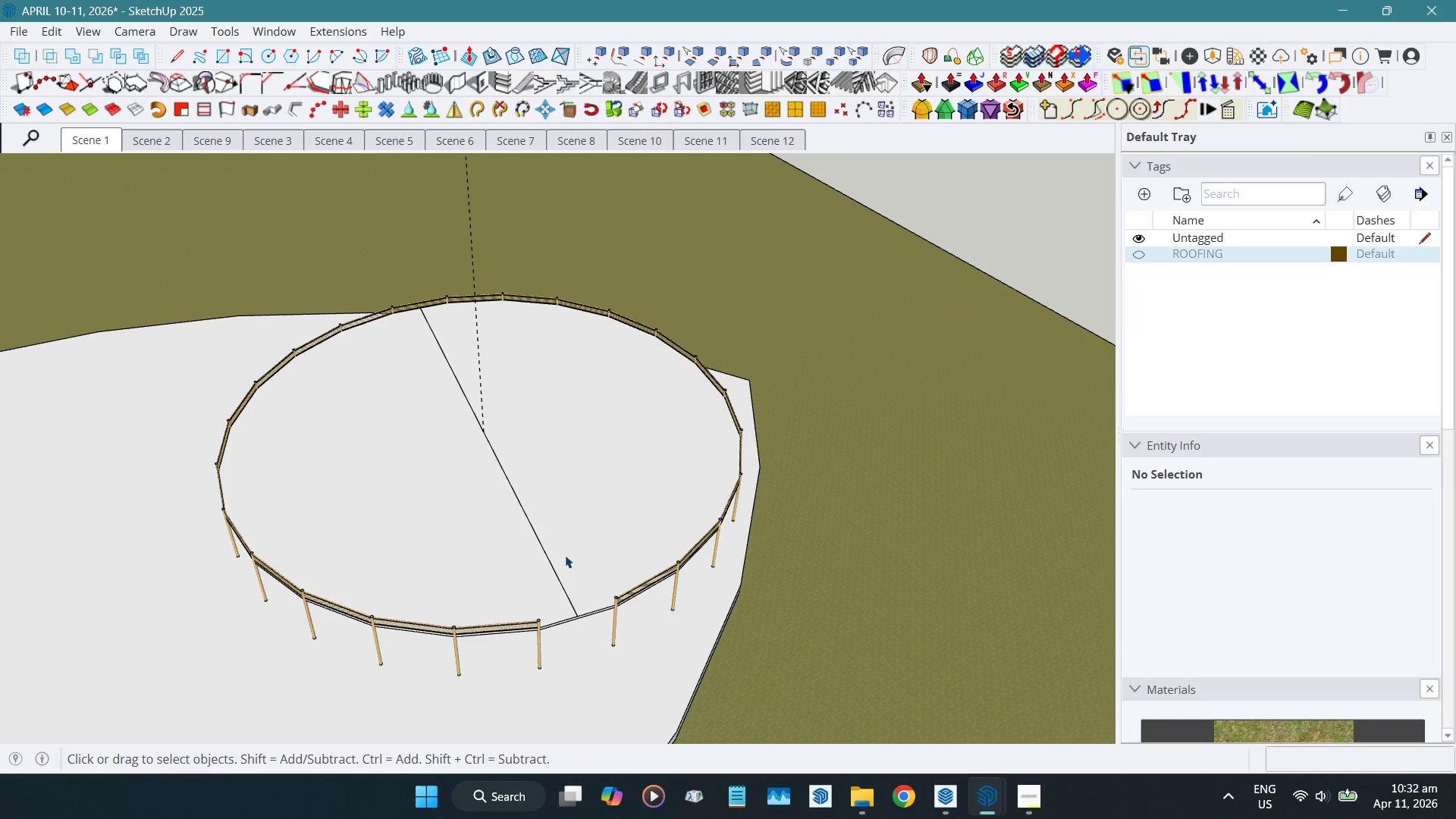 
scroll: coordinate [444, 461], scroll_direction: up, amount: 5.0
 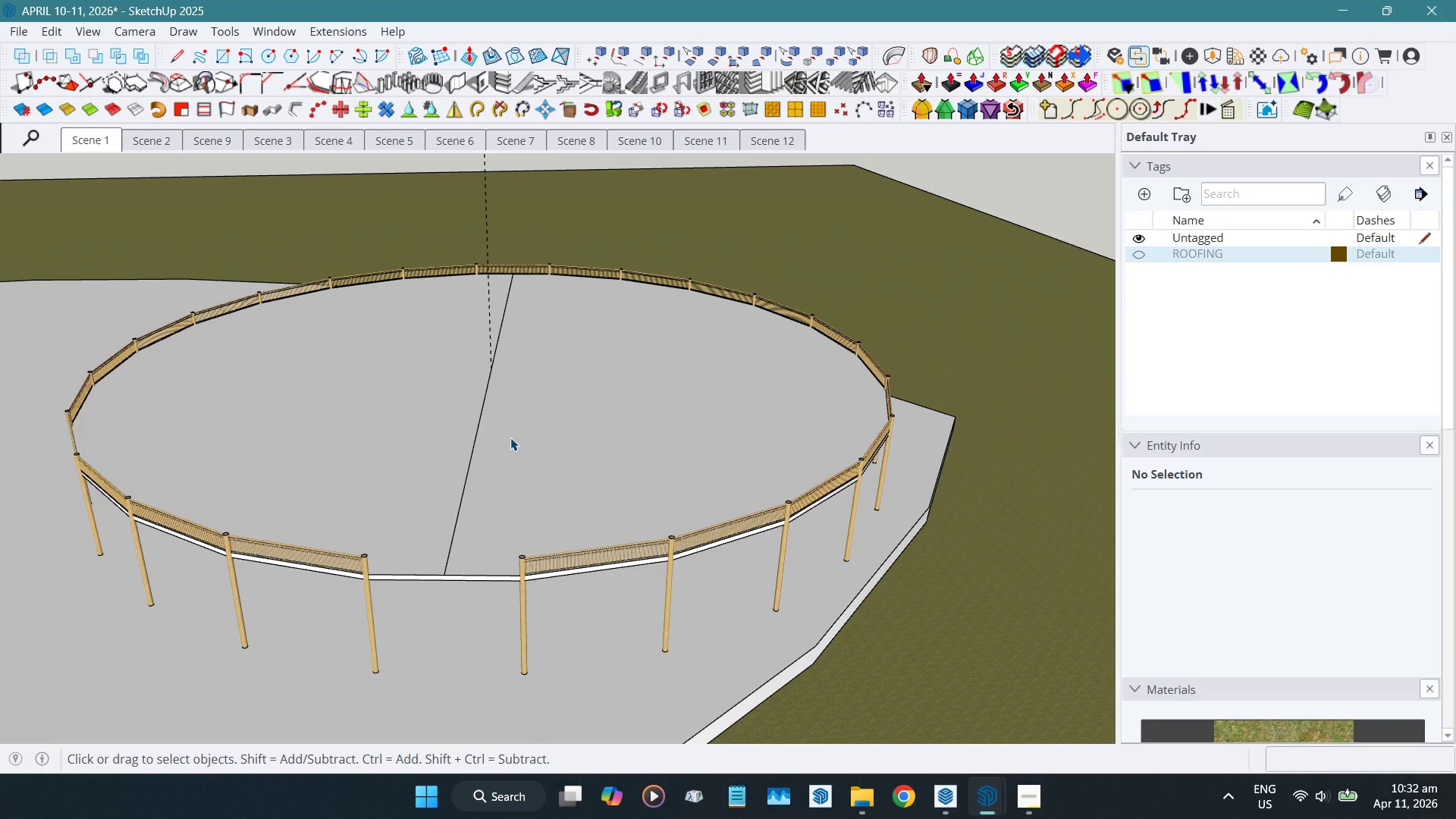 
hold_key(key=ShiftLeft, duration=0.45)
 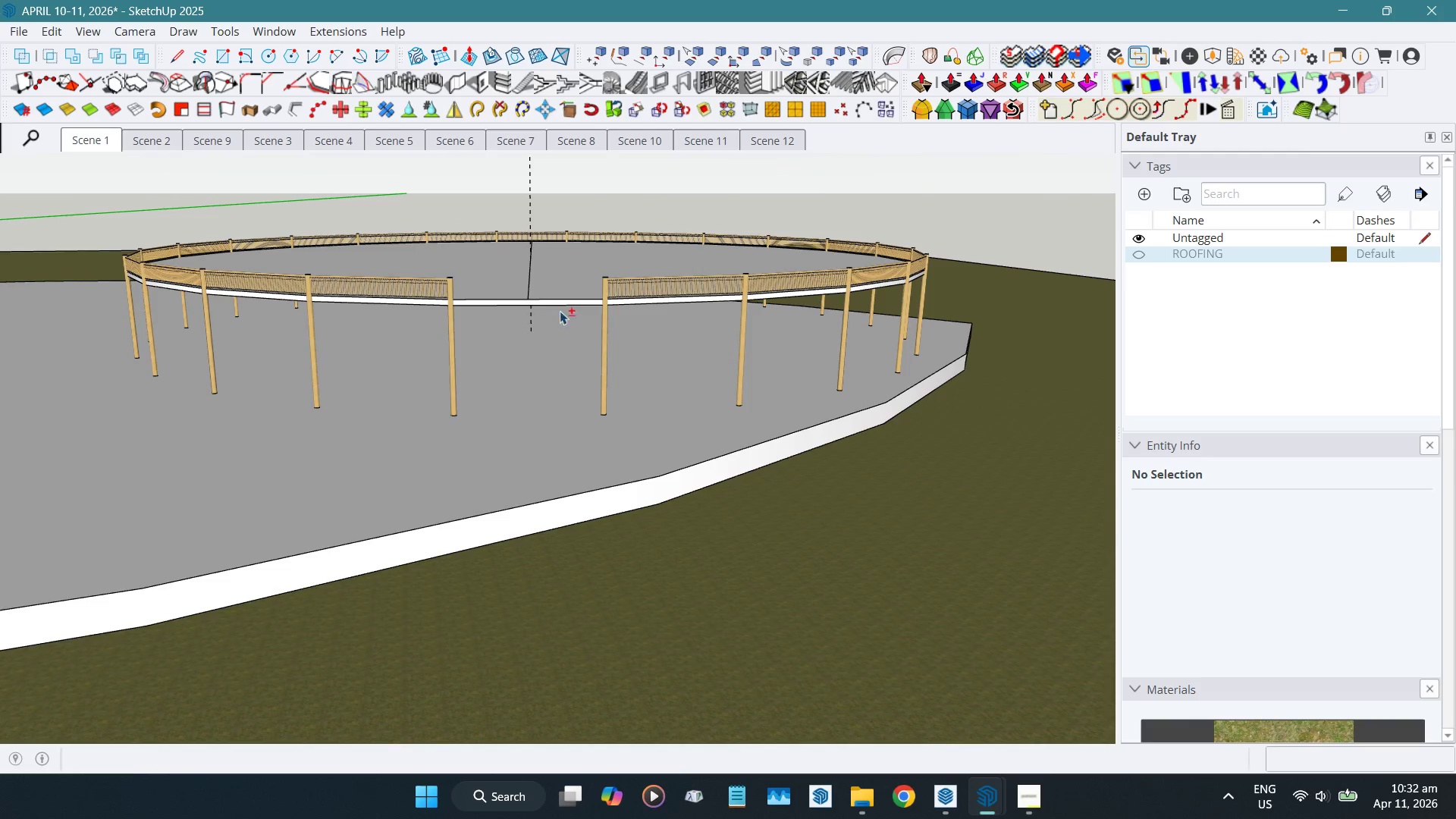 
hold_key(key=ShiftLeft, duration=1.12)
scroll: coordinate [540, 330], scroll_direction: up, amount: 4.0
 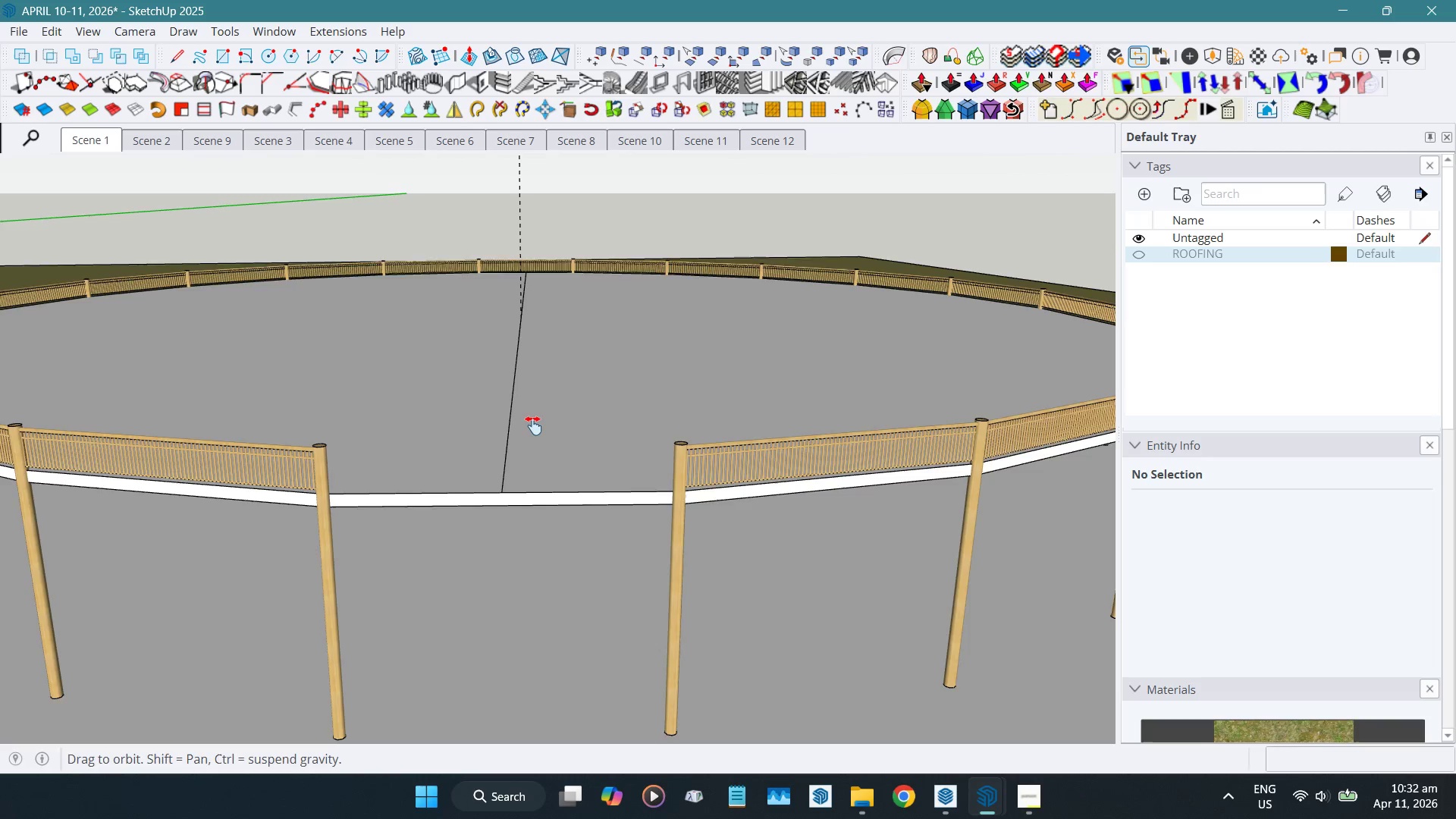 
hold_key(key=ShiftLeft, duration=0.64)
 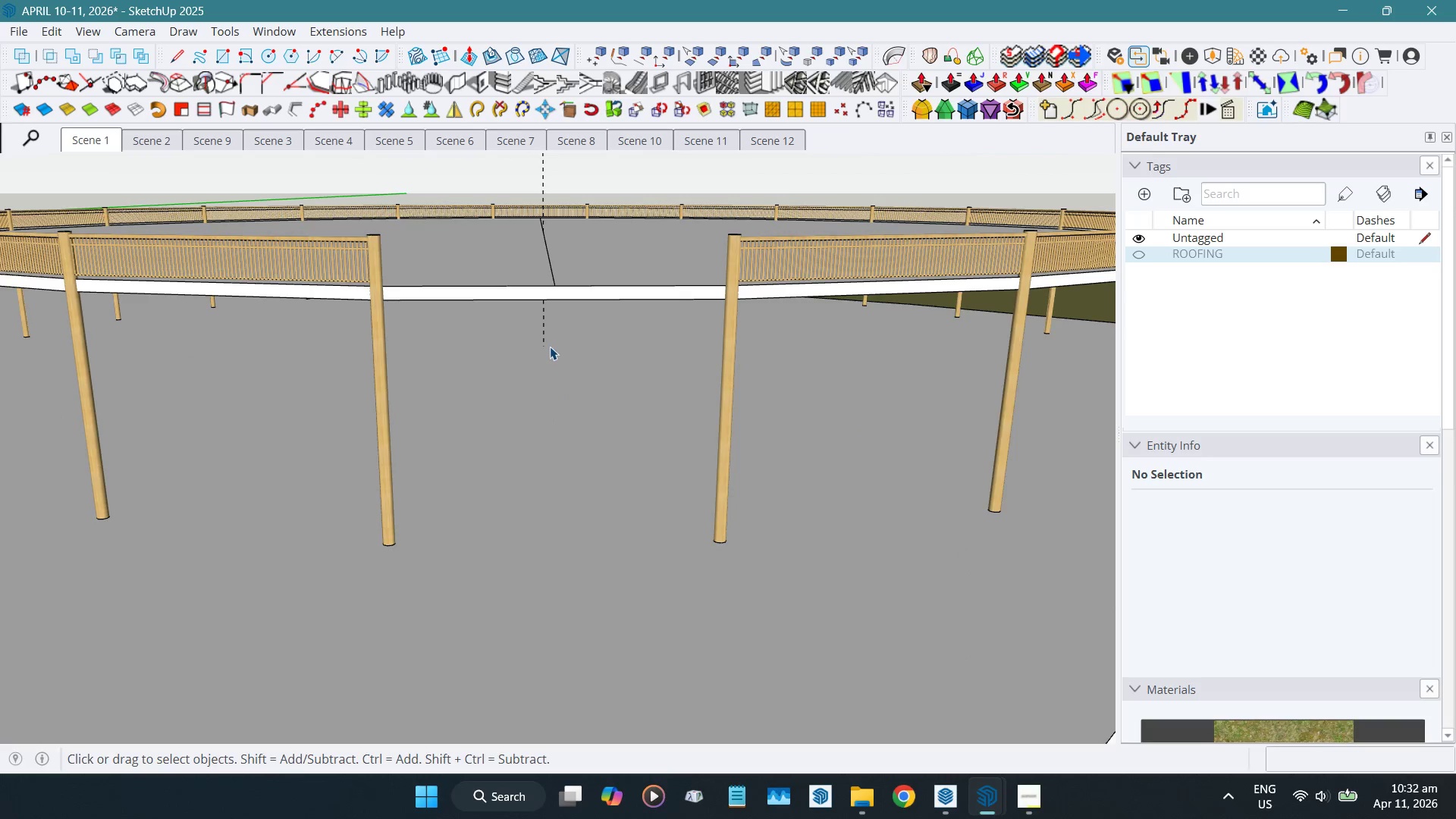 
type(rc)
 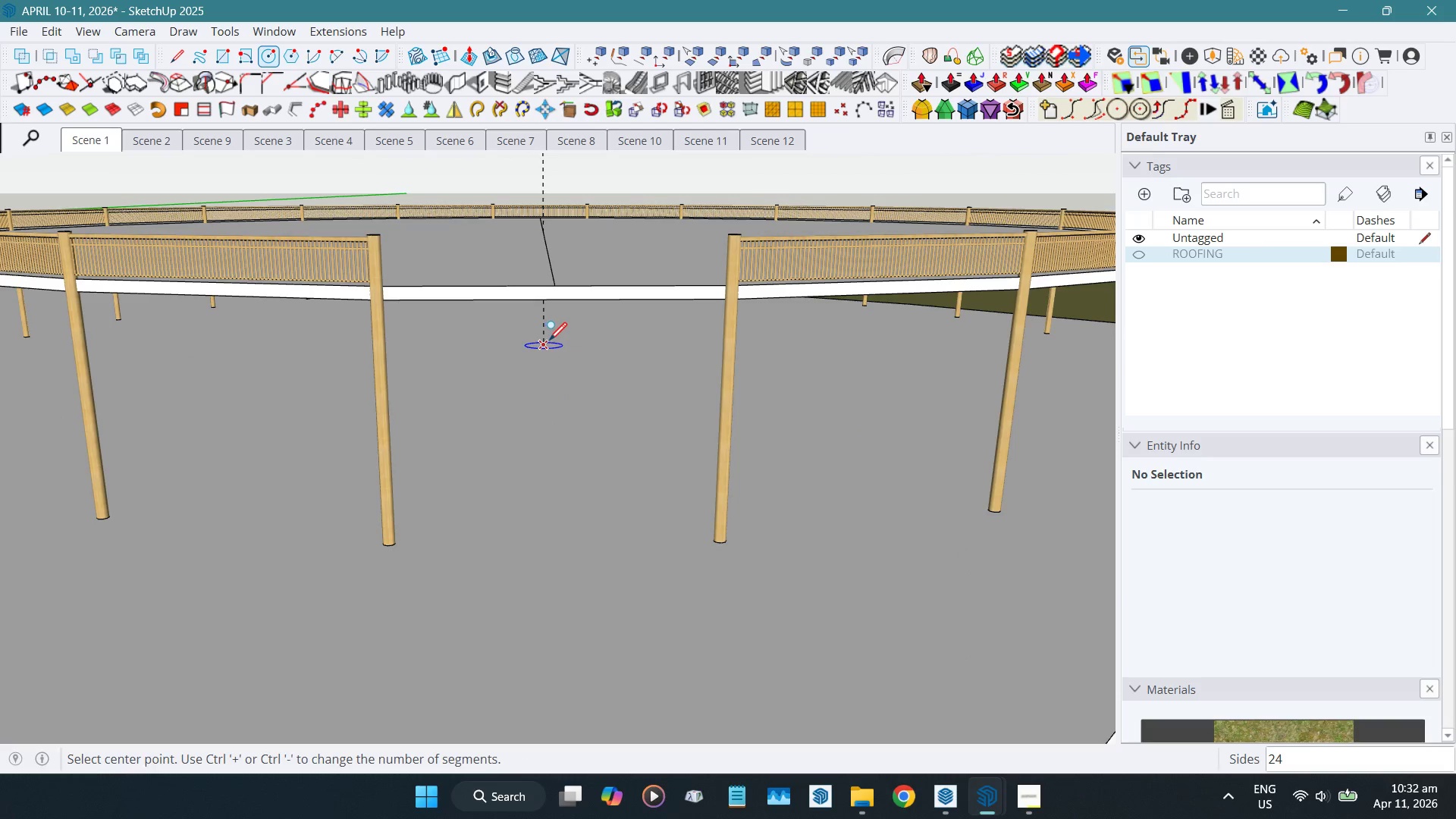 
key(Space)
 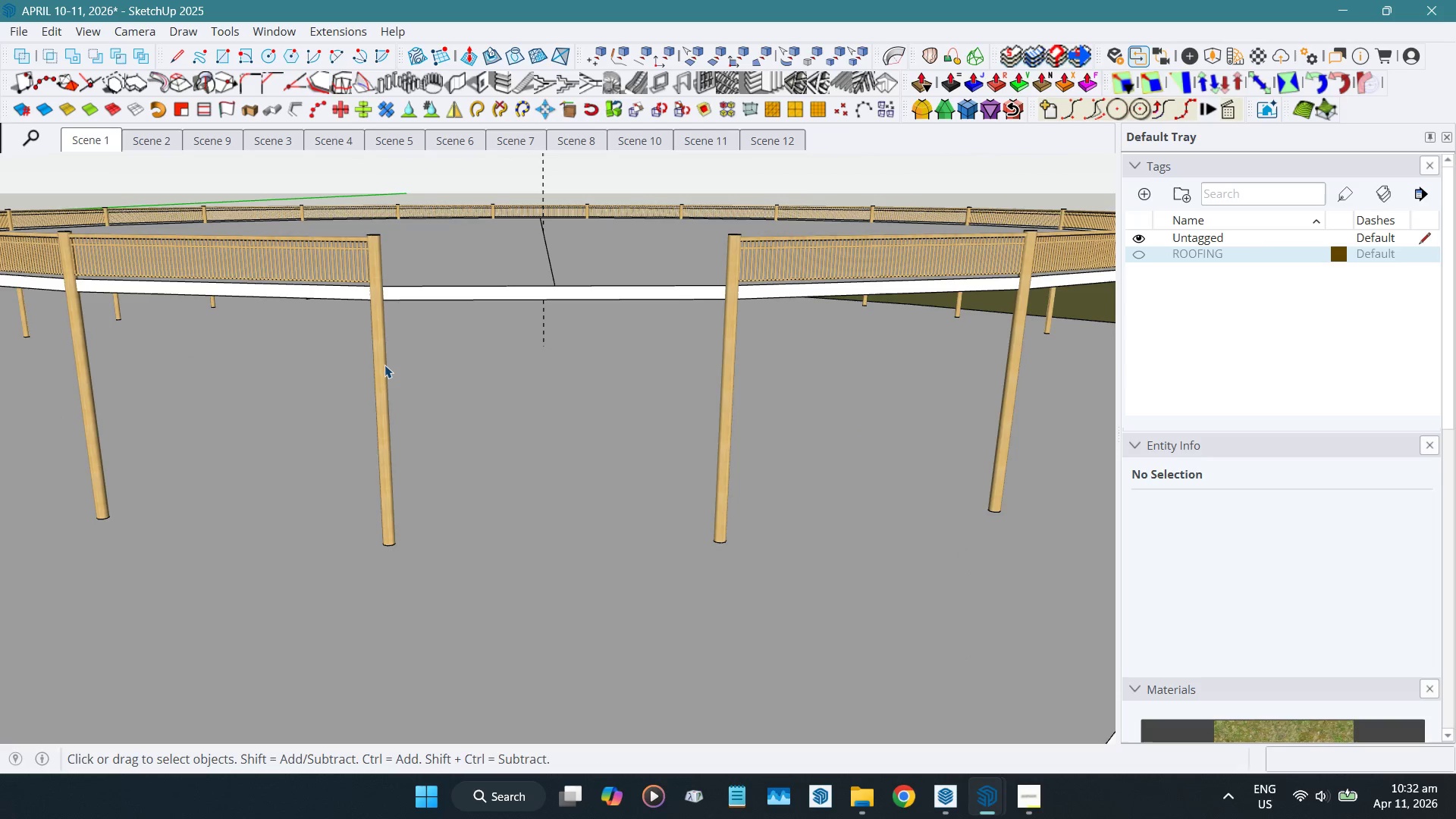 
left_click([384, 365])
 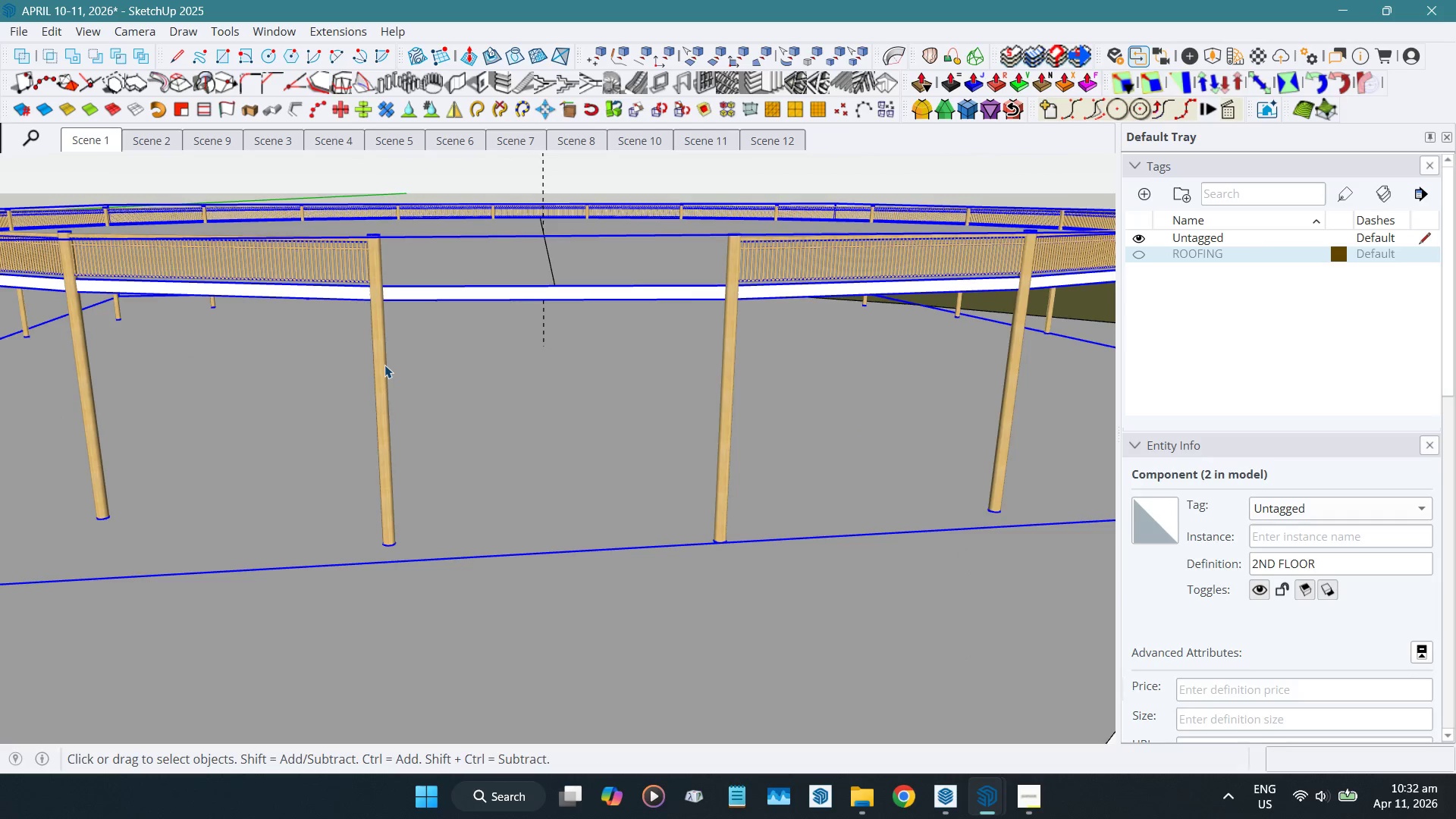 
key(H)
 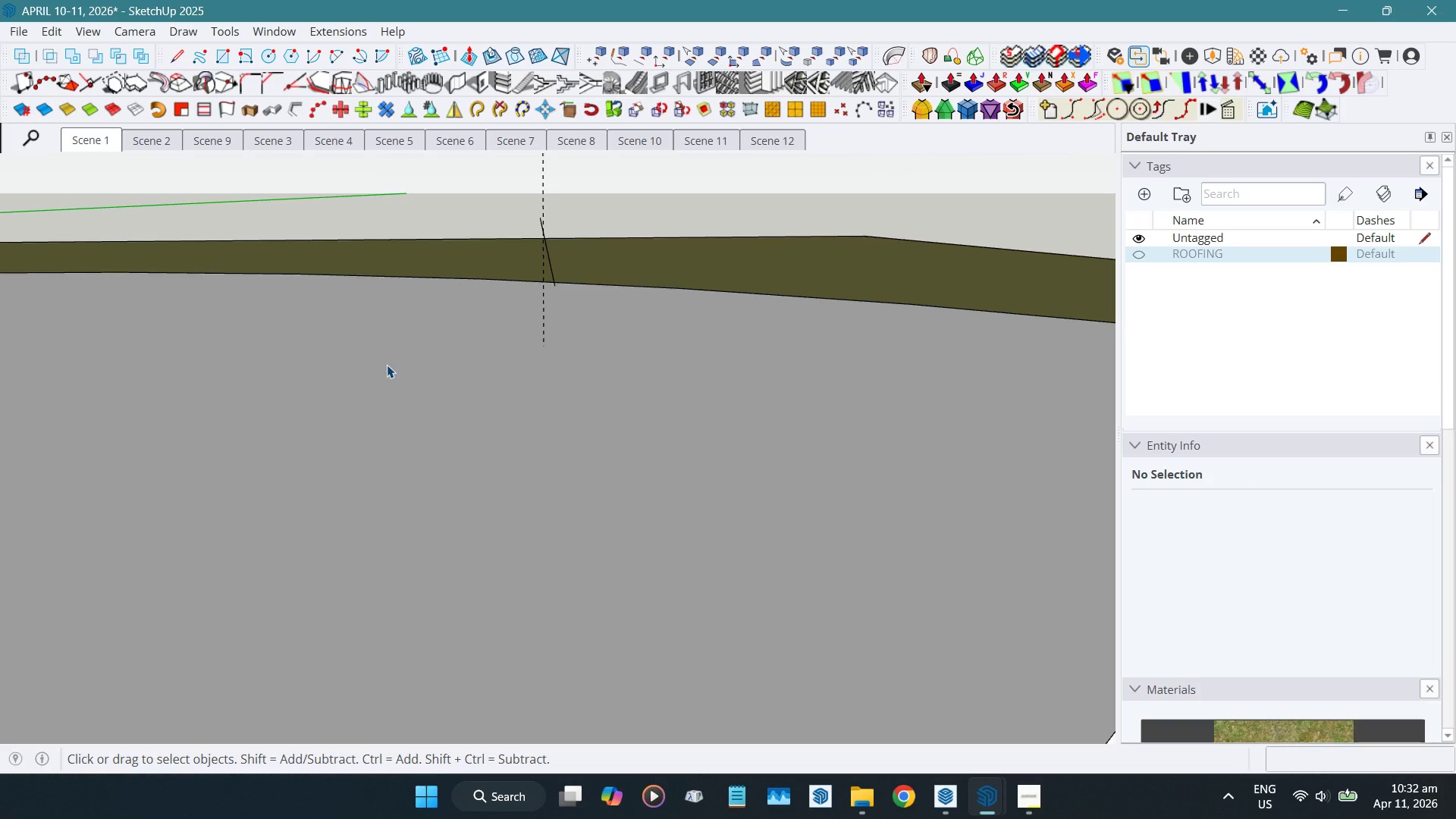 
key(Control+ControlLeft)
 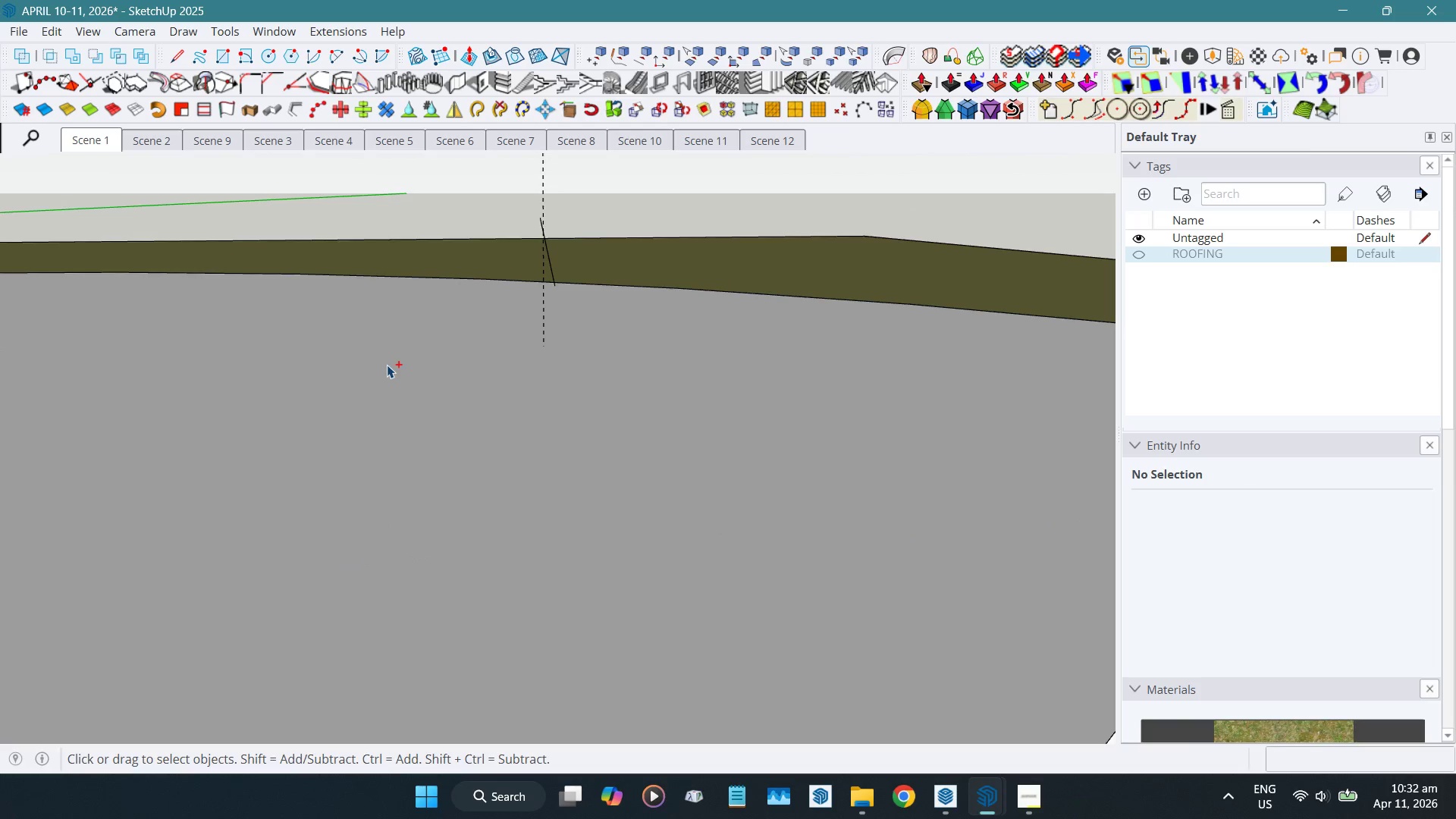 
key(Control+Z)
 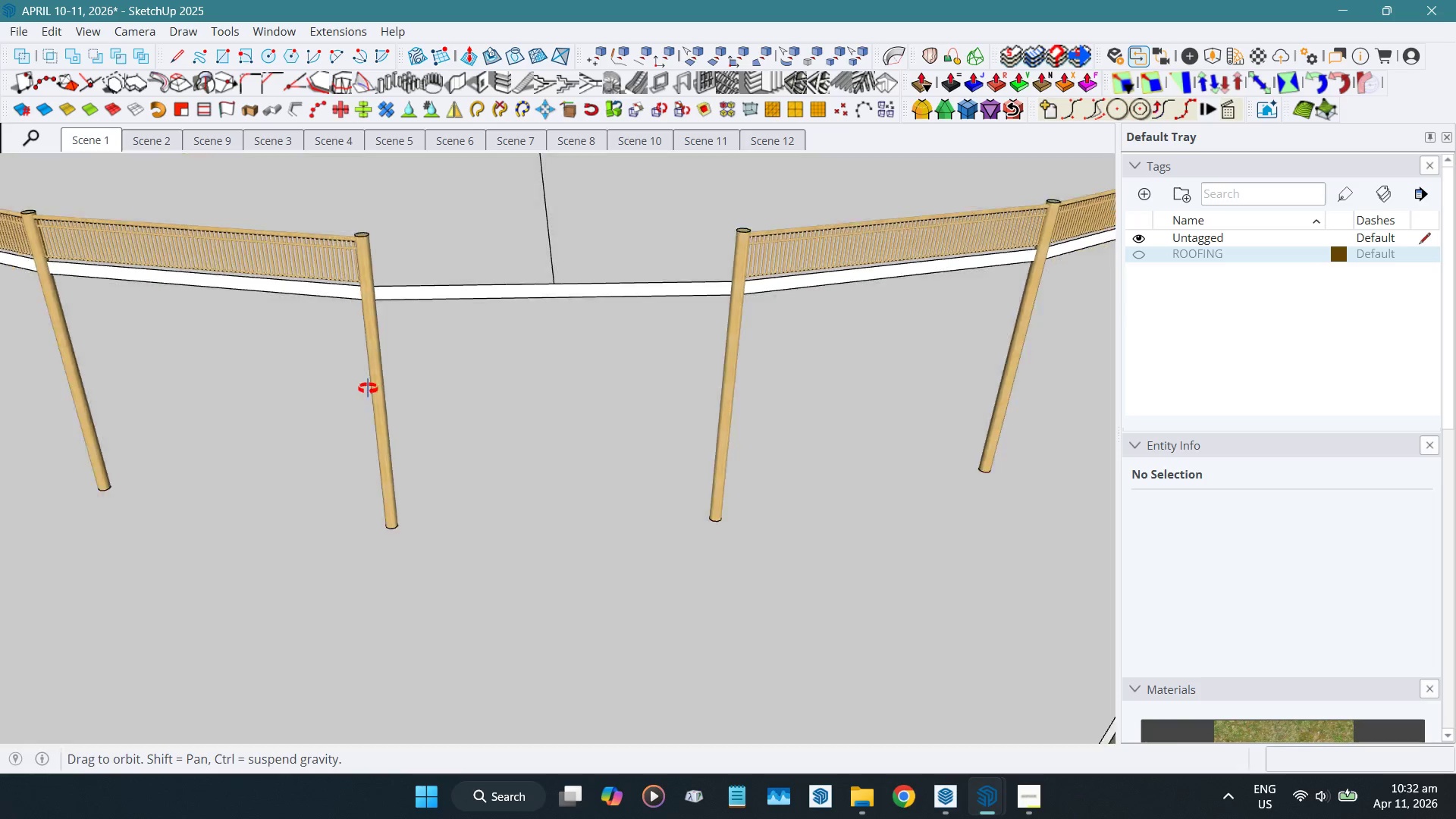 
hold_key(key=ShiftLeft, duration=0.55)
 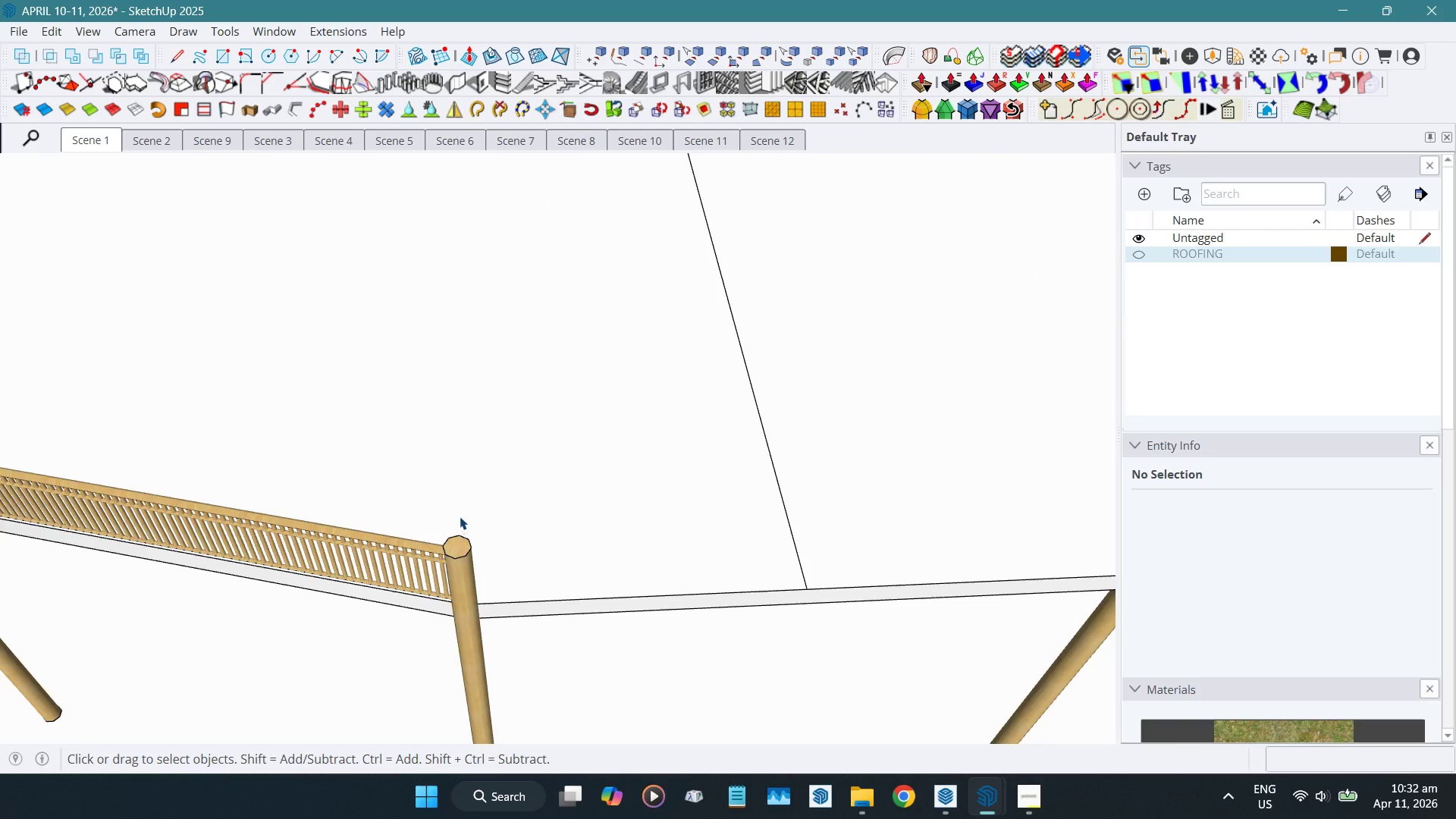 
scroll: coordinate [365, 235], scroll_direction: up, amount: 5.0
 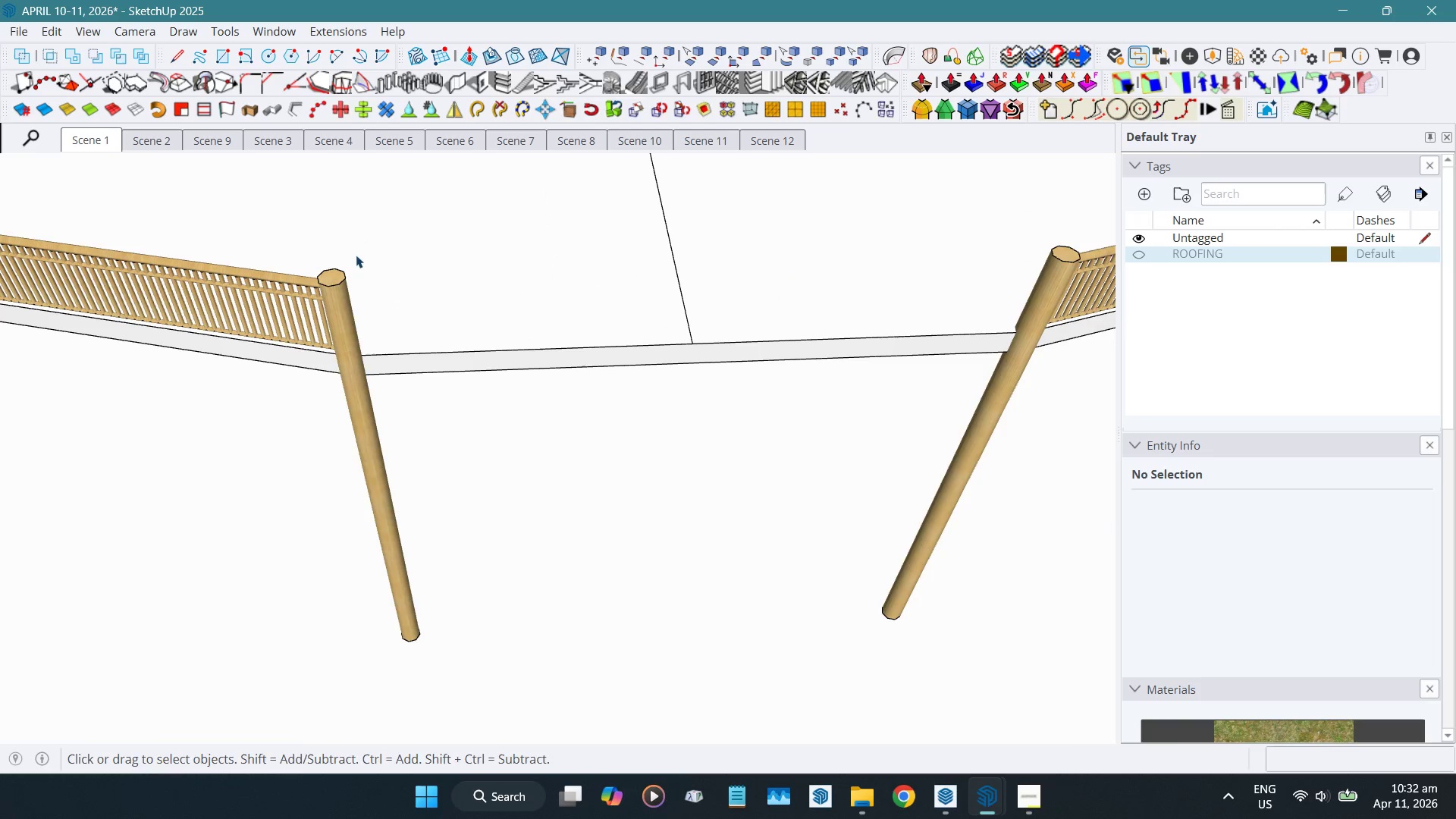 
scroll: coordinate [492, 631], scroll_direction: down, amount: 10.0
 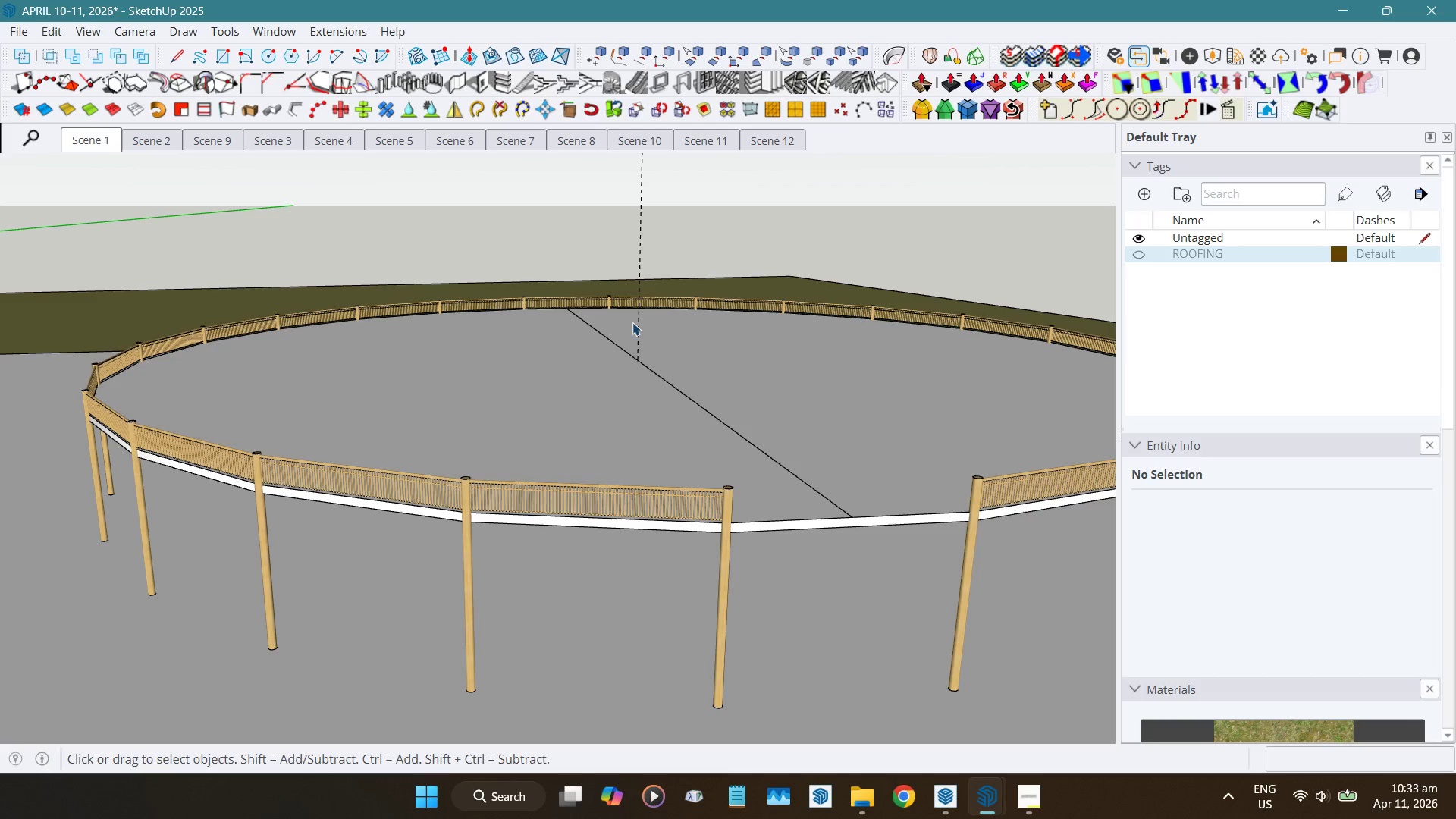 
wait(51.89)
 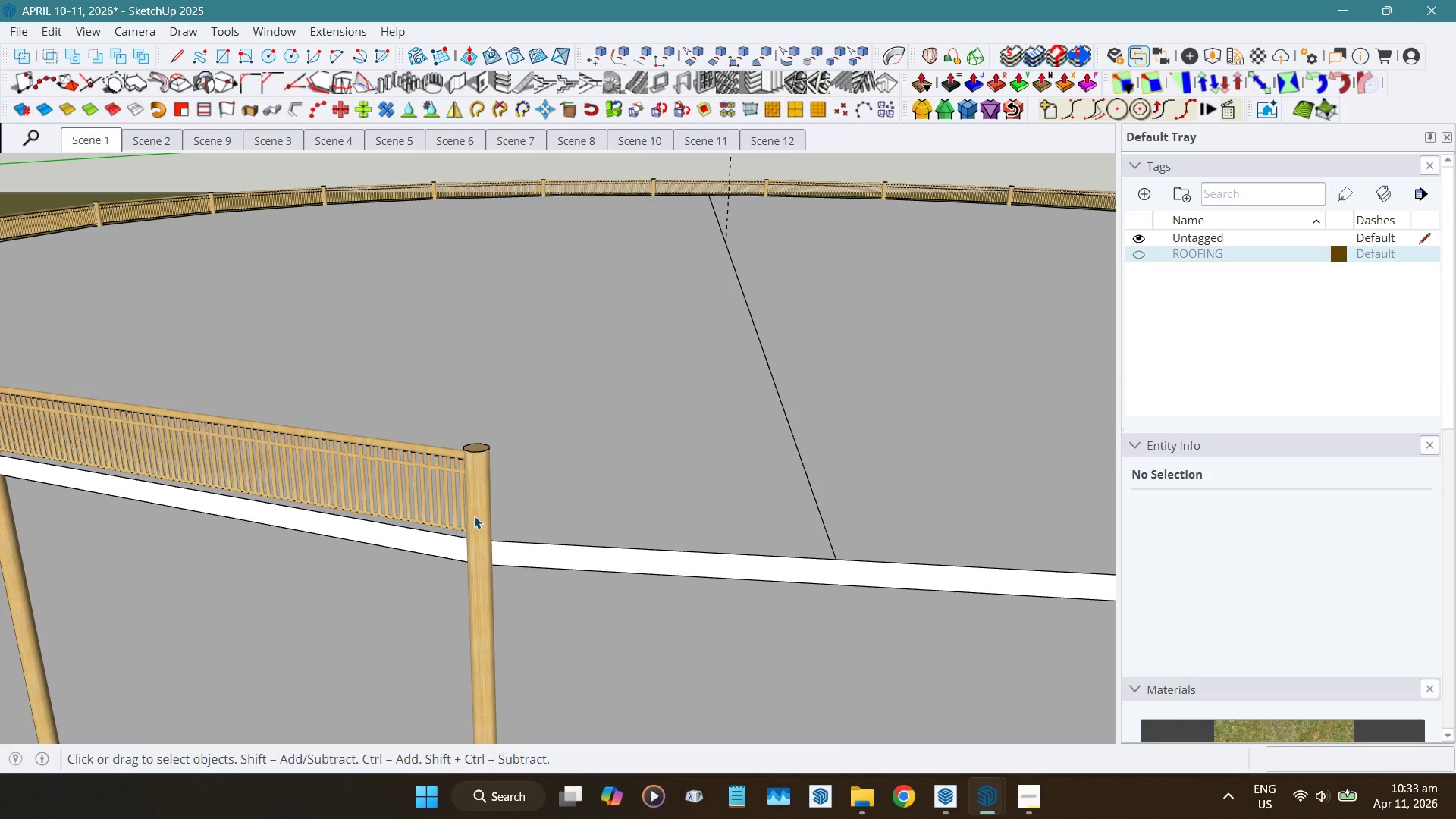 
key(Shift+ShiftLeft)
 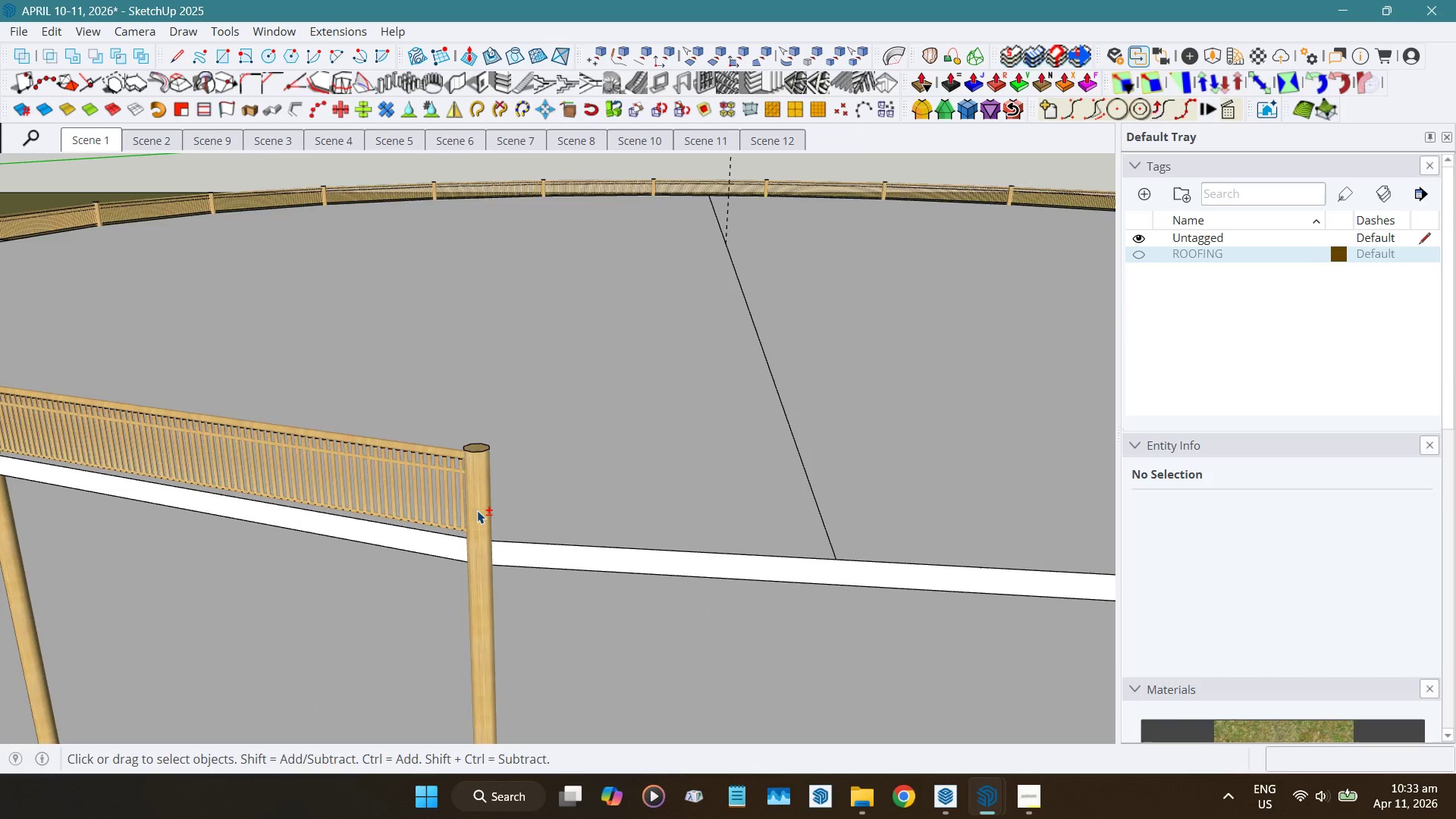 
scroll: coordinate [447, 532], scroll_direction: up, amount: 11.0
 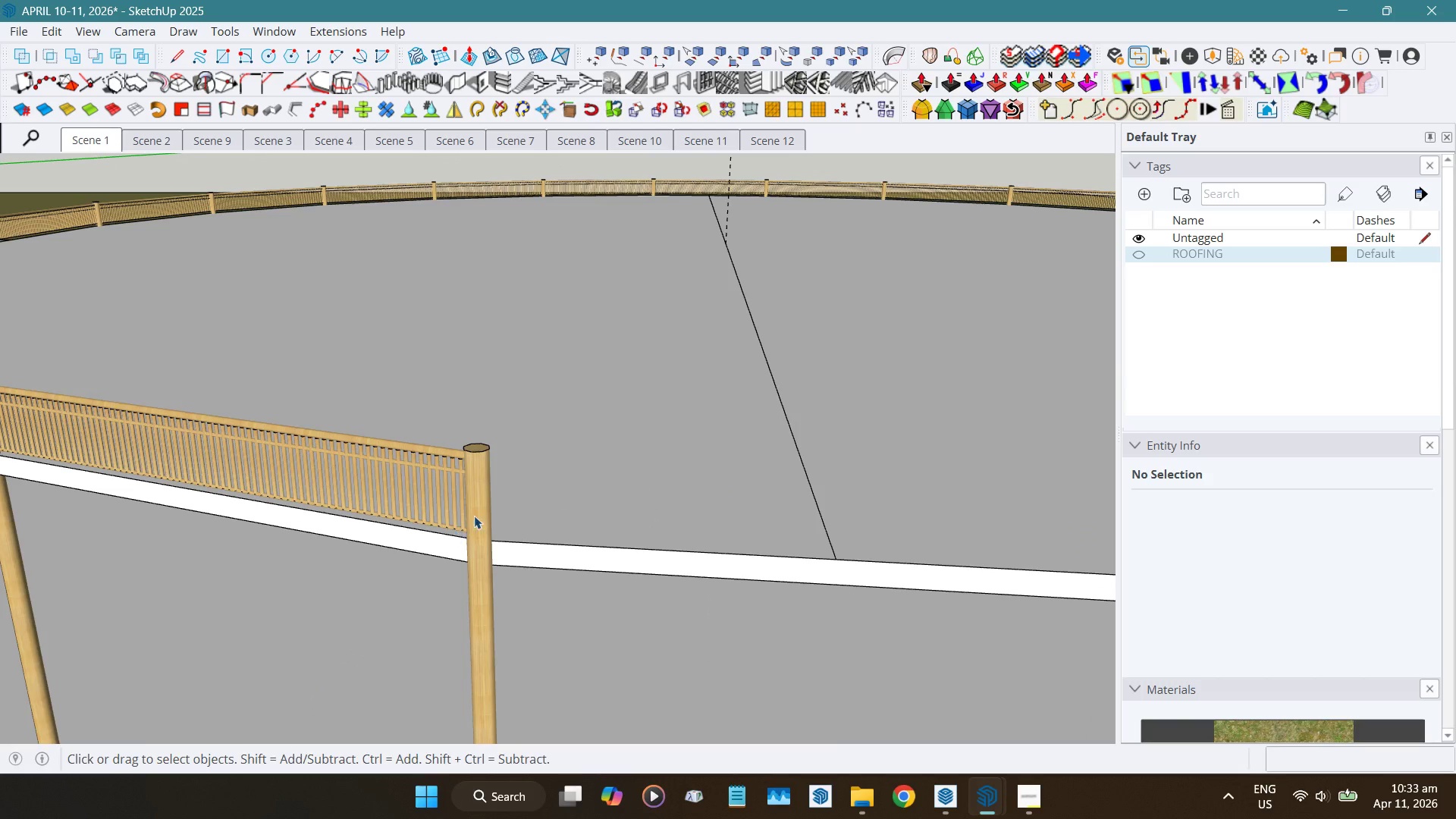 
key(Shift+G)
 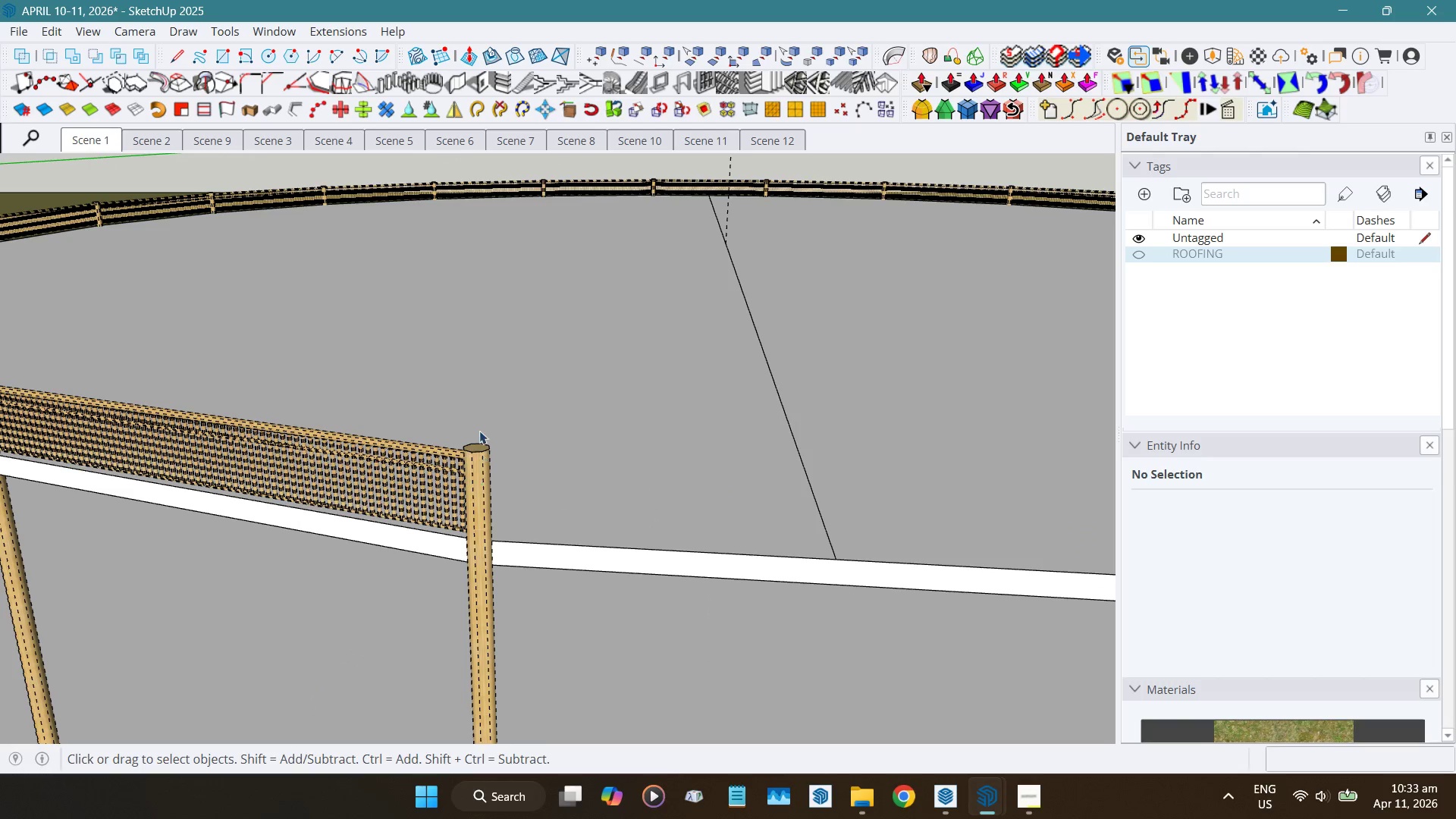 
scroll: coordinate [490, 525], scroll_direction: up, amount: 13.0
 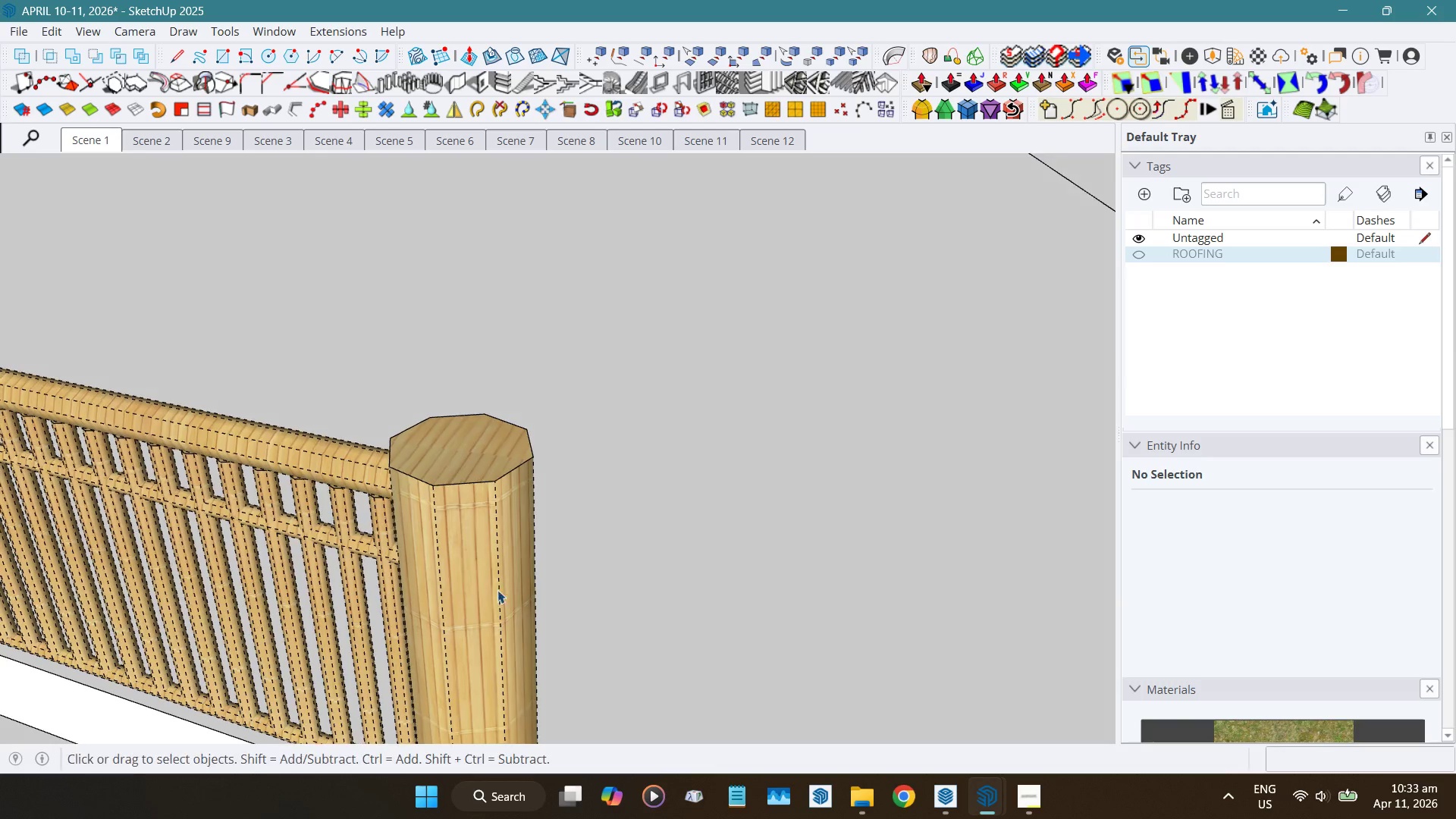 
key(T)
 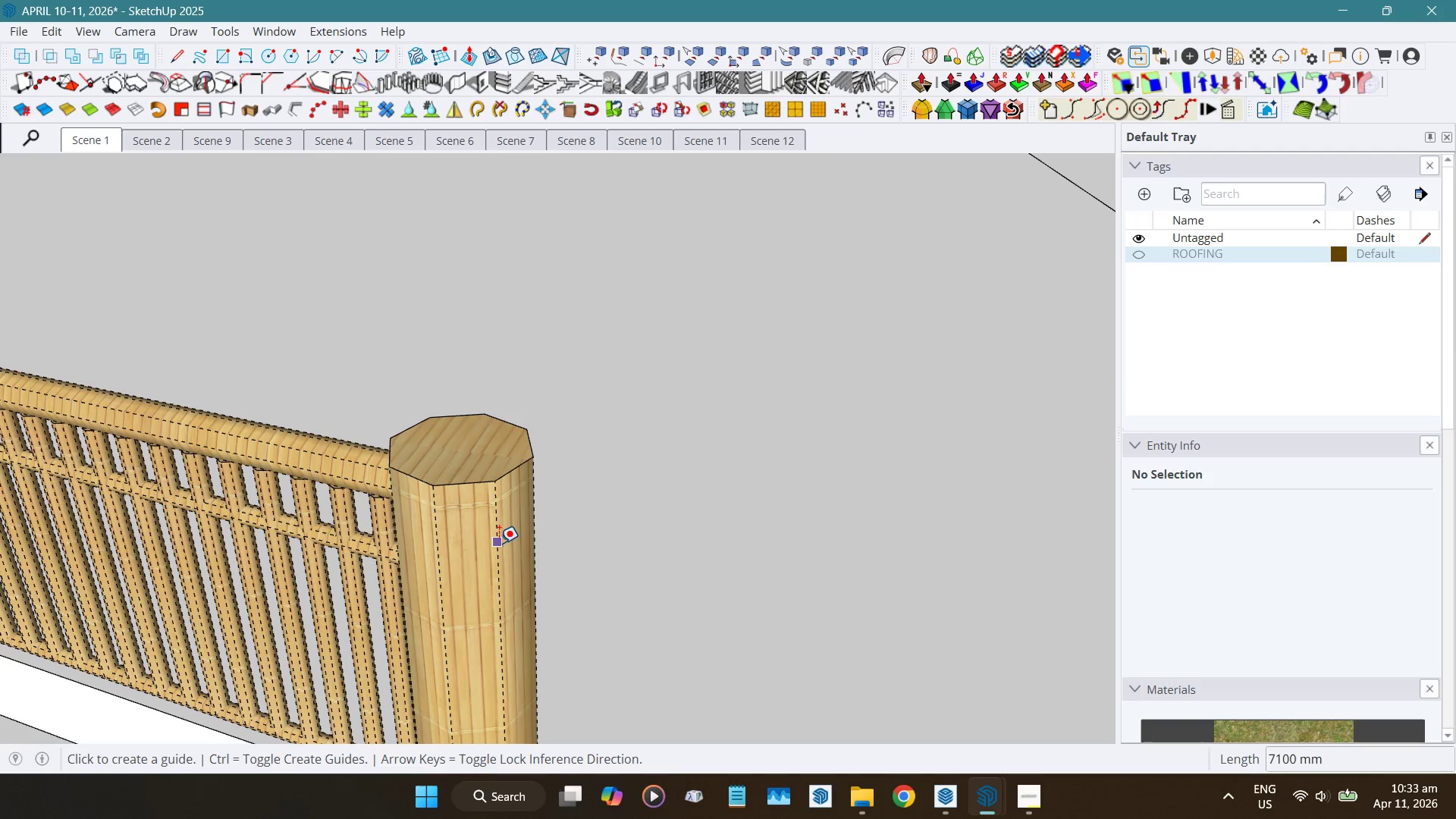 
left_click_drag(start_coordinate=[498, 541], to_coordinate=[498, 535])
 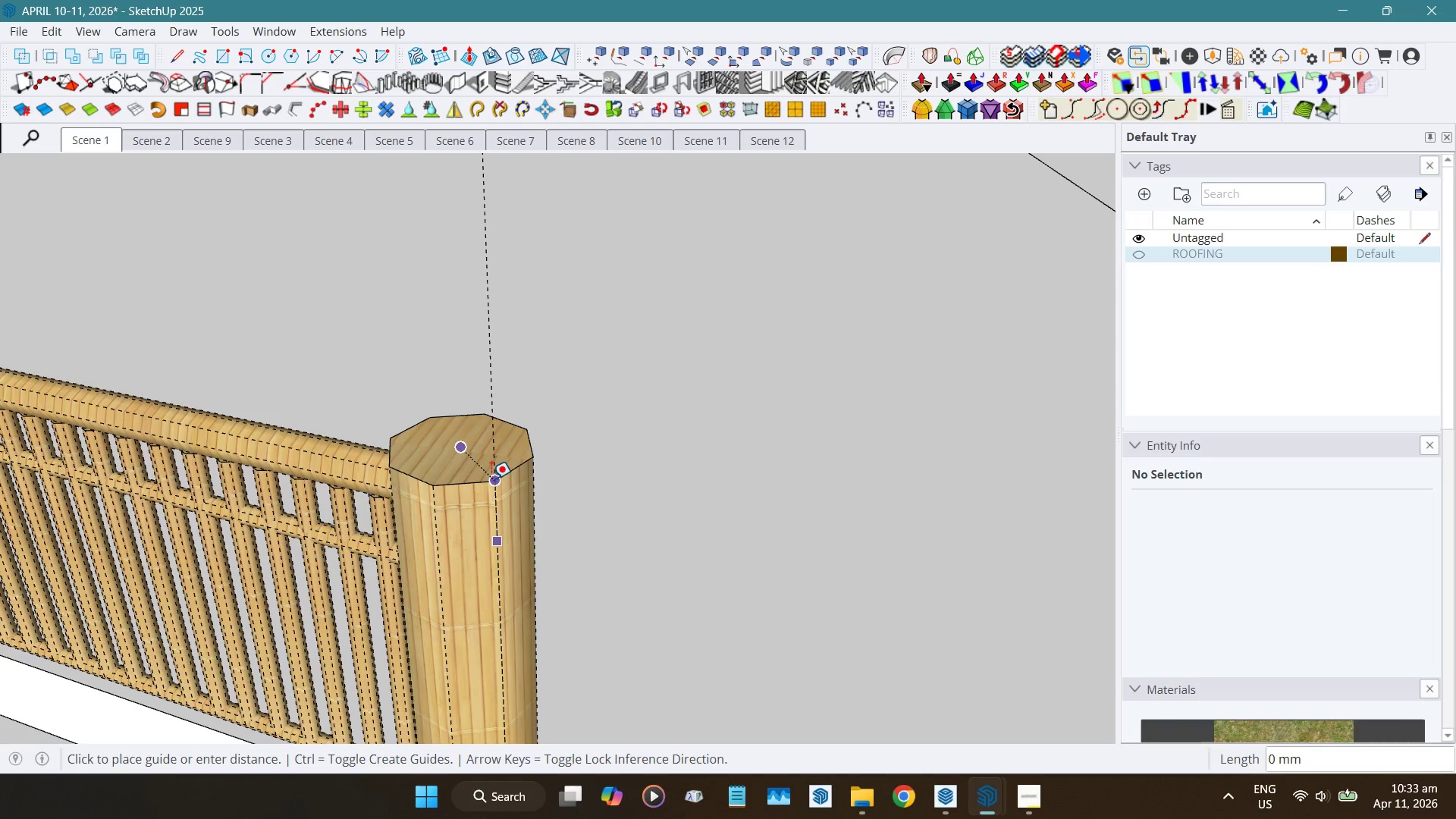 
wait(7.34)
 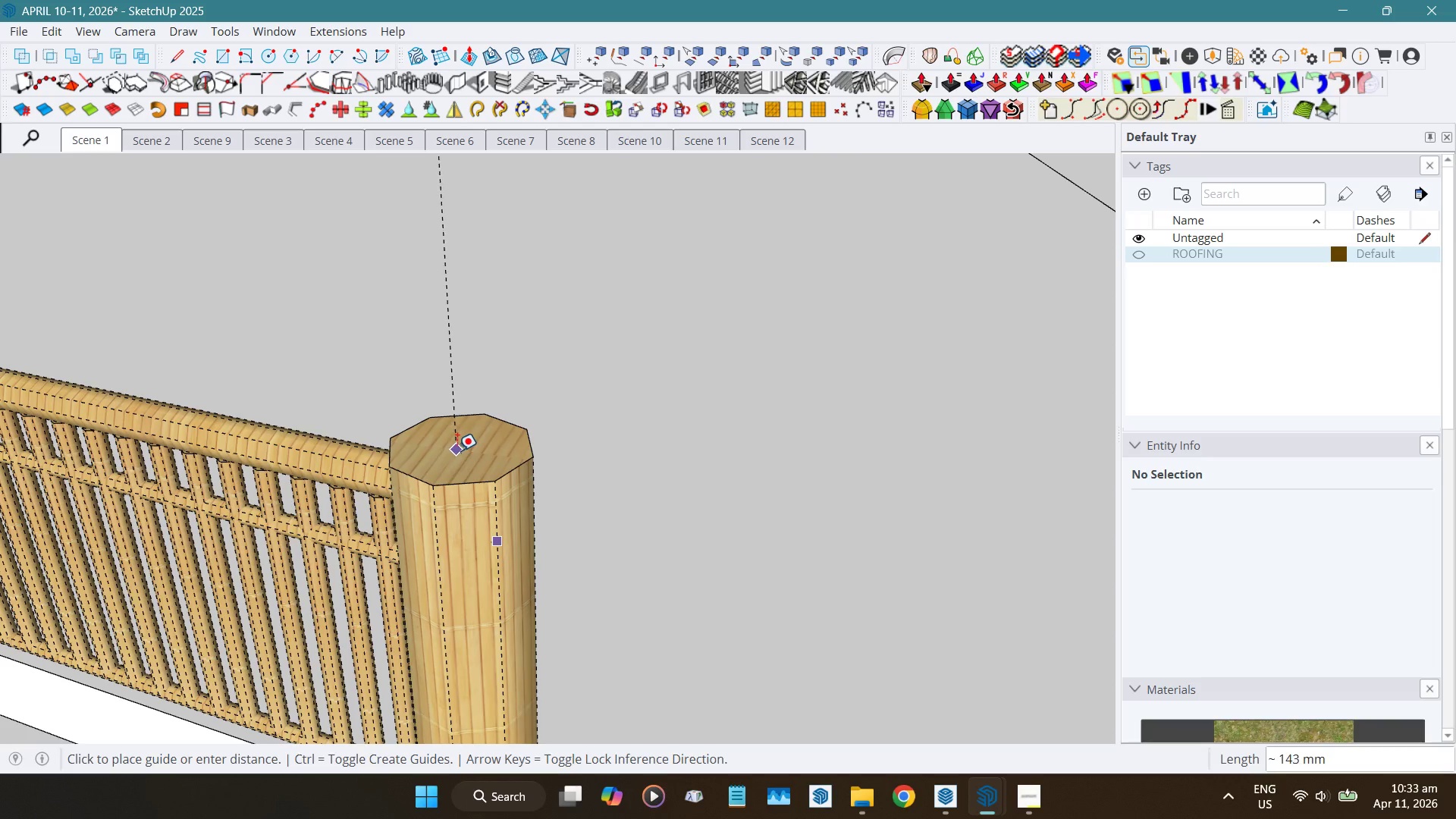 
left_click([466, 450])
 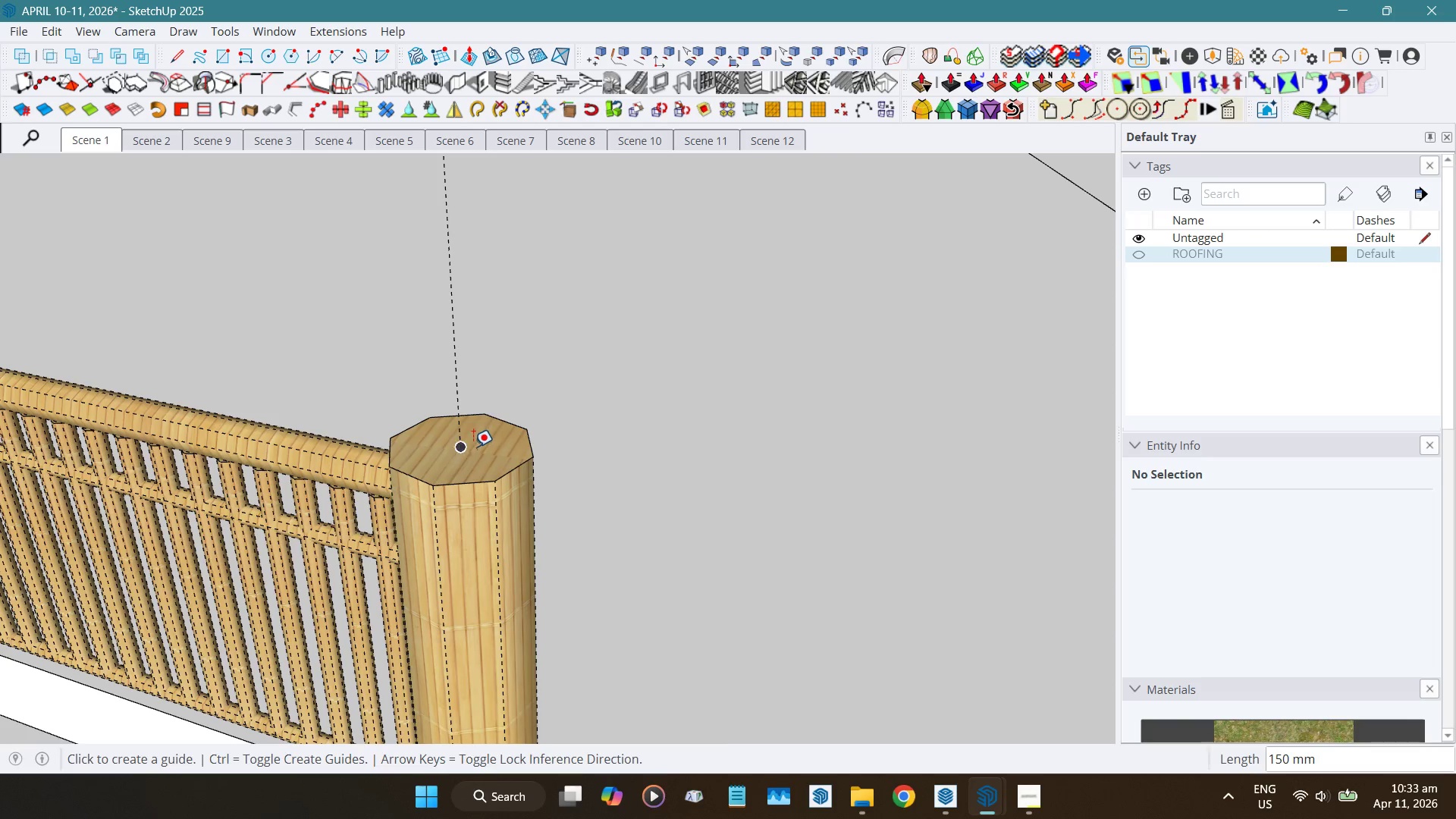 
key(Space)
 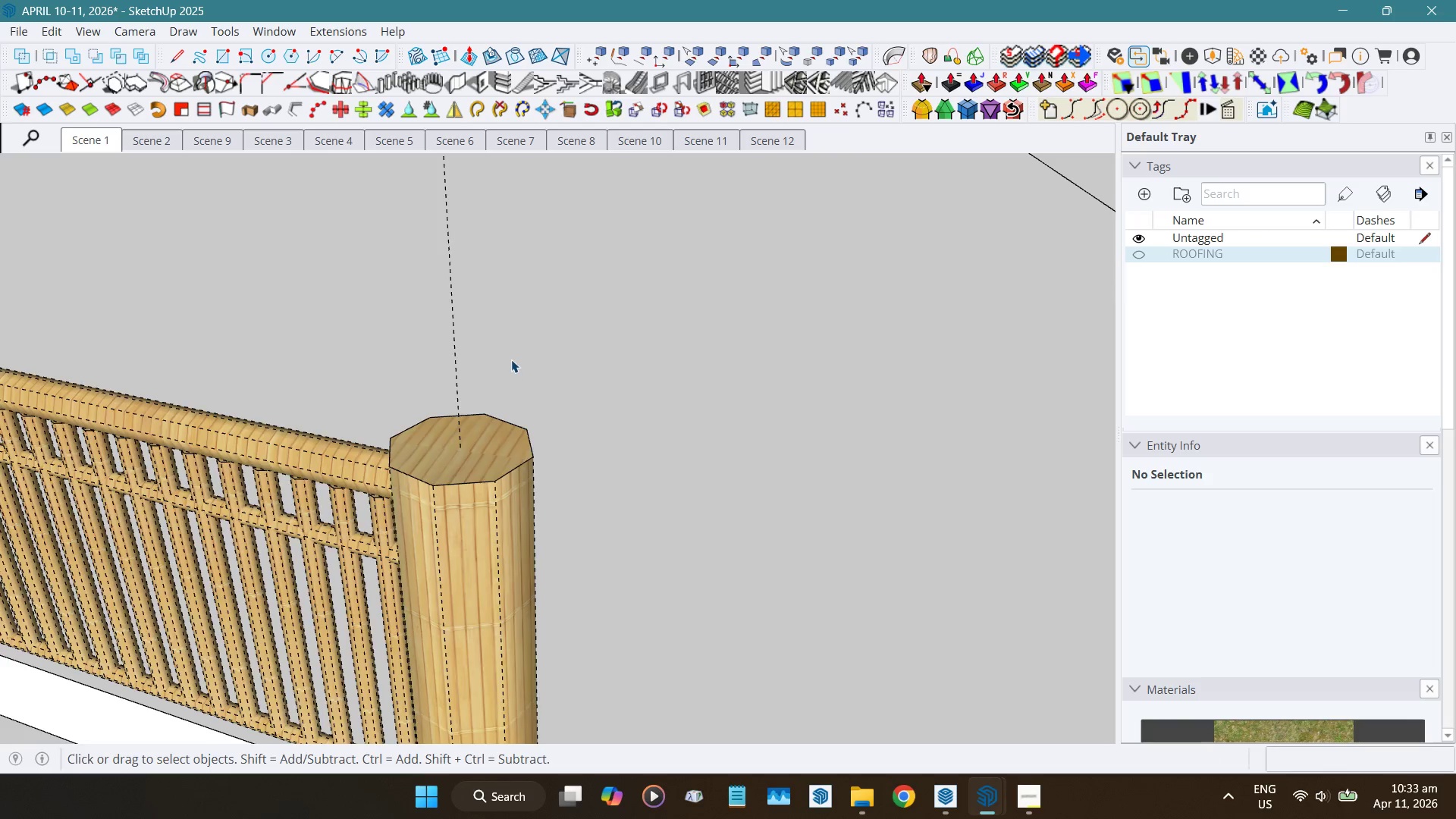 
key(Shift+ShiftLeft)
 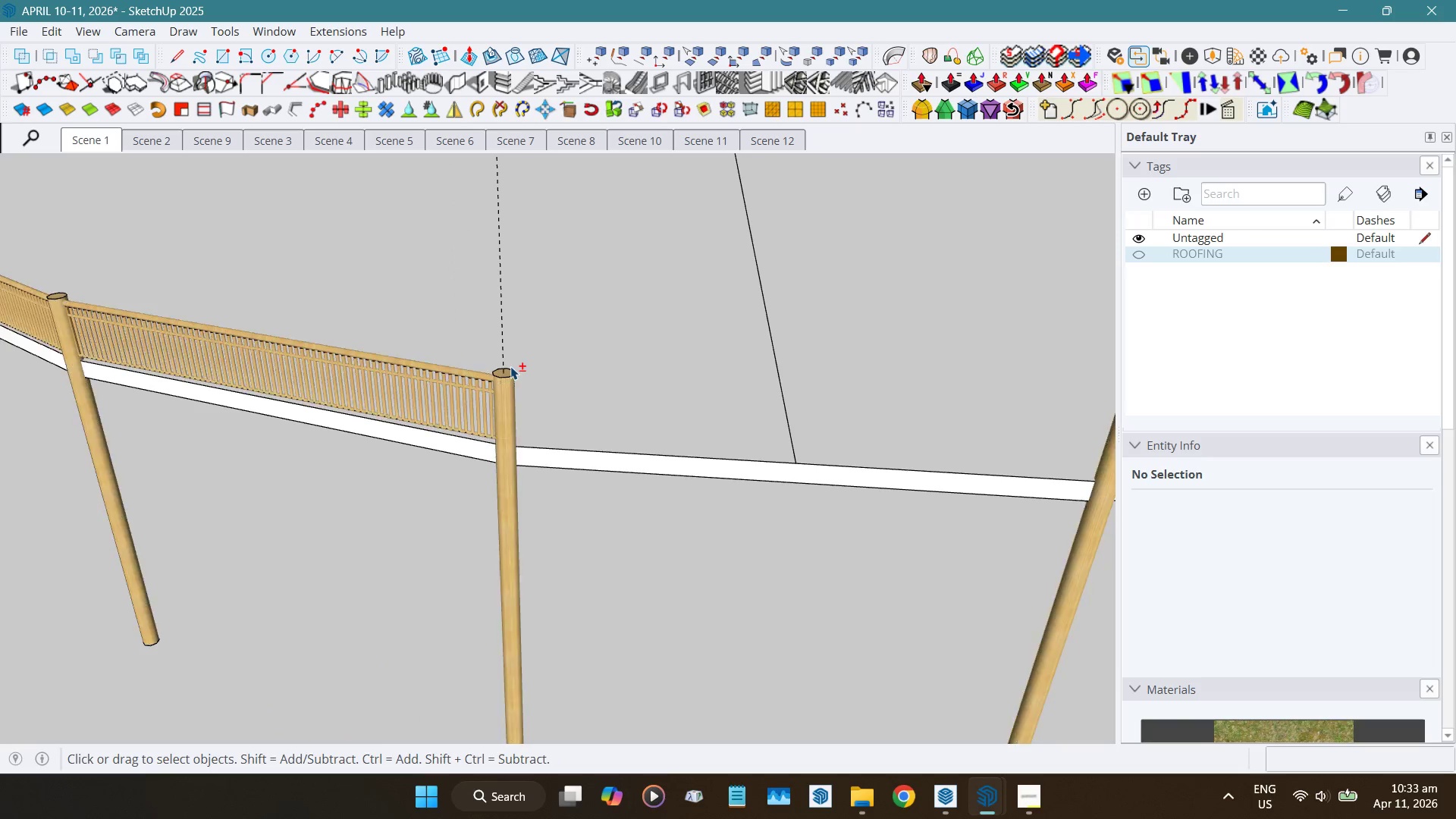 
scroll: coordinate [511, 361], scroll_direction: down, amount: 12.0
 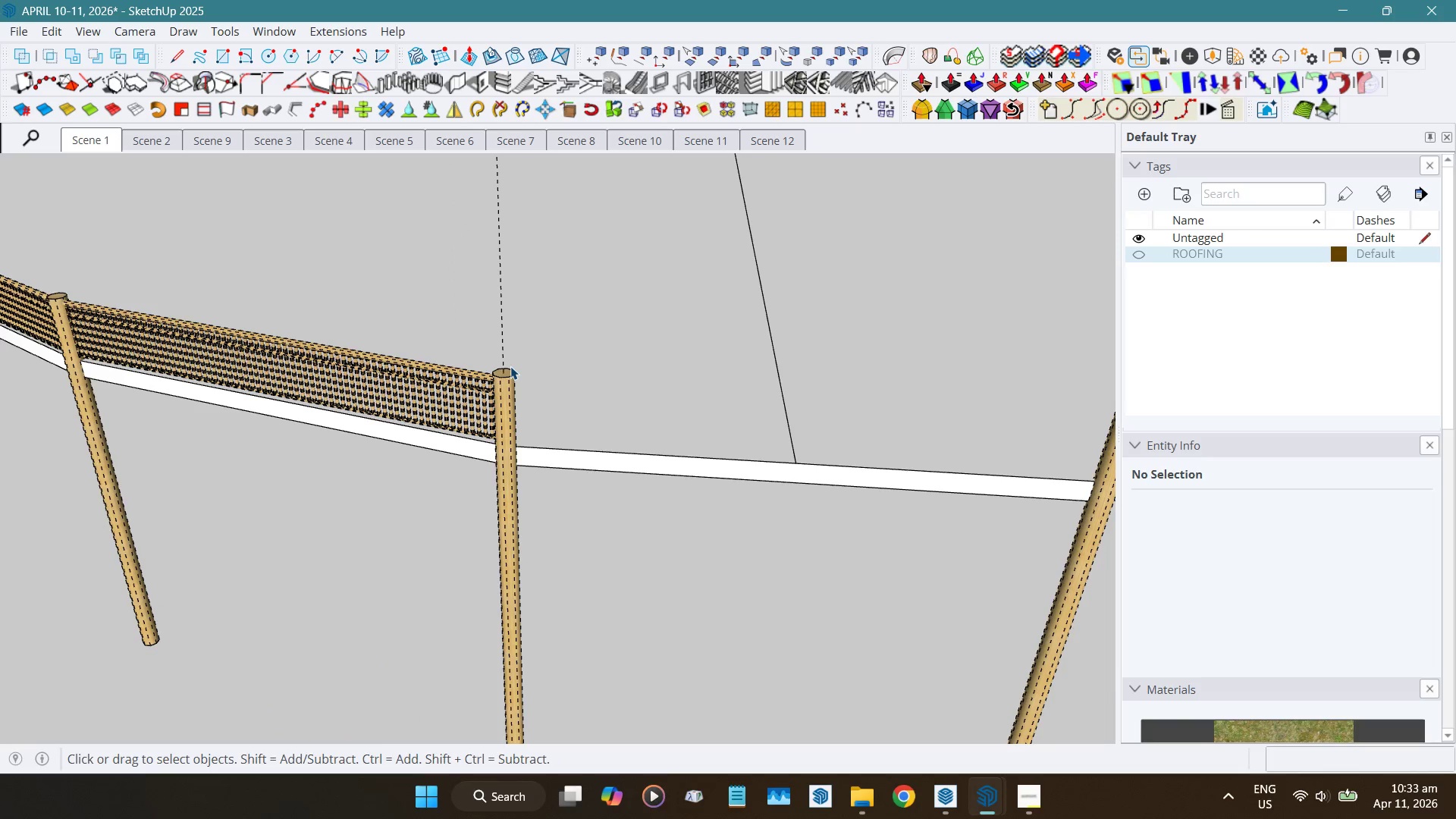 
key(Shift+G)
 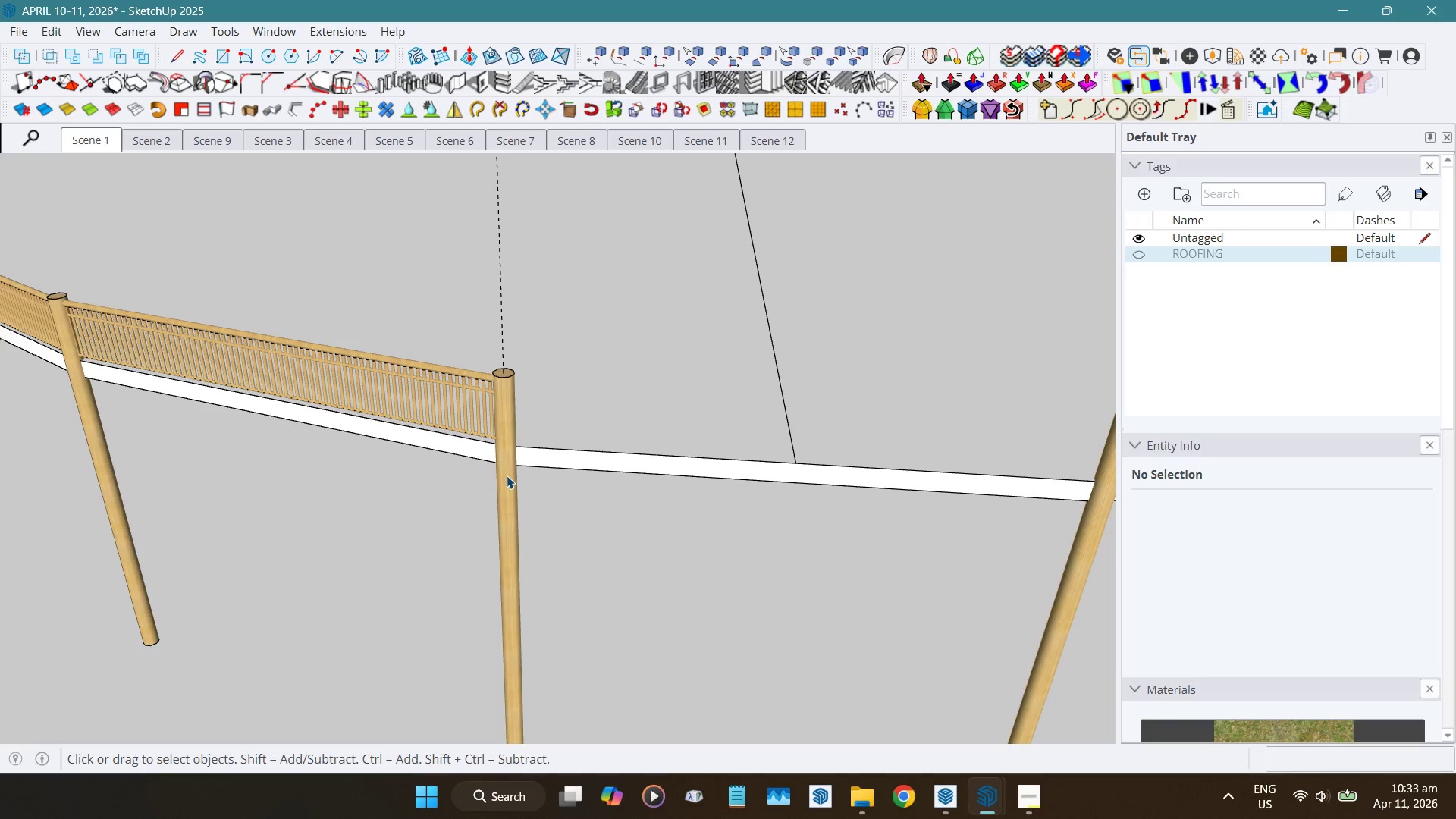 
left_click([507, 475])
 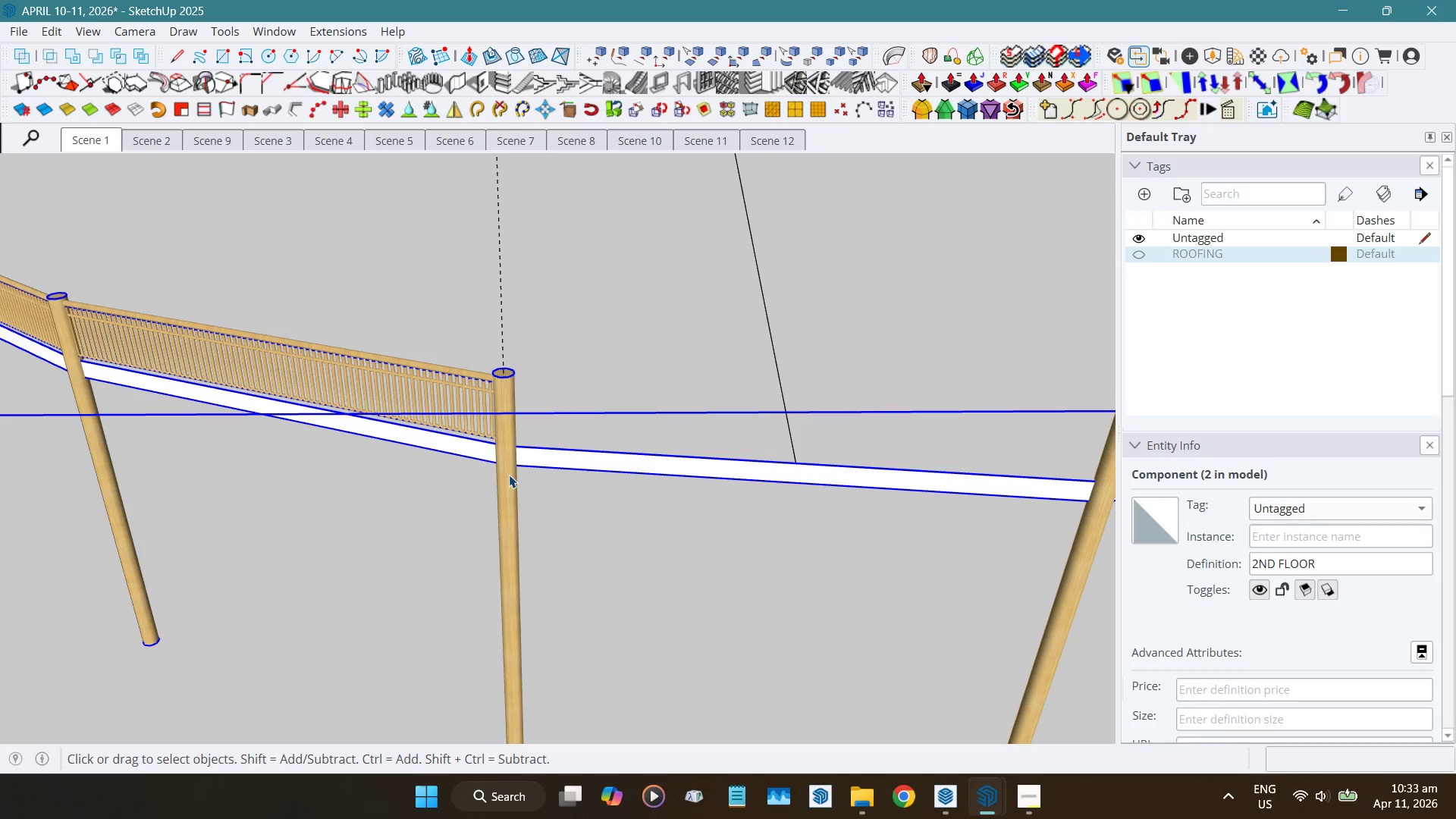 
key(H)
 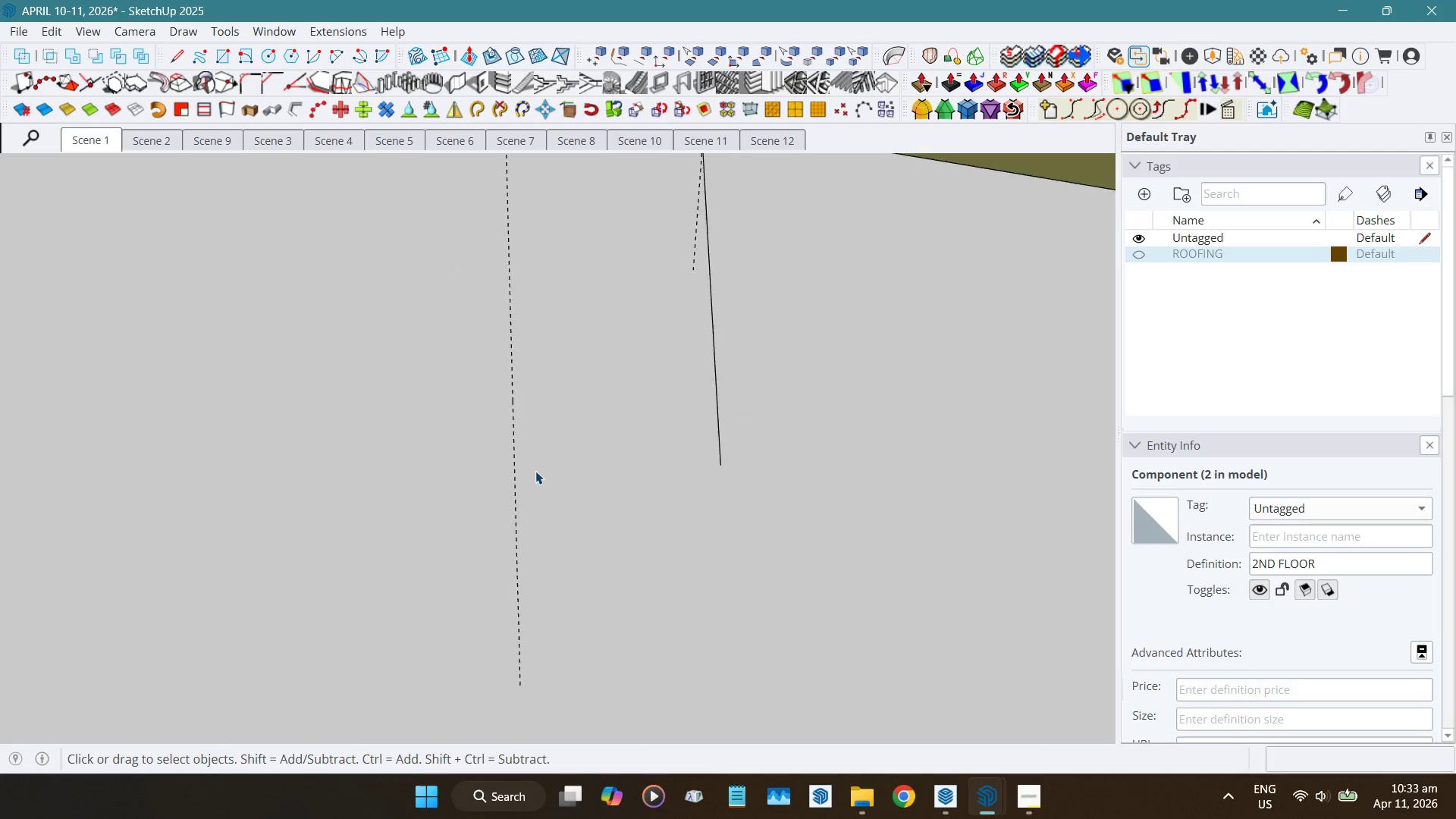 
scroll: coordinate [571, 459], scroll_direction: down, amount: 12.0
 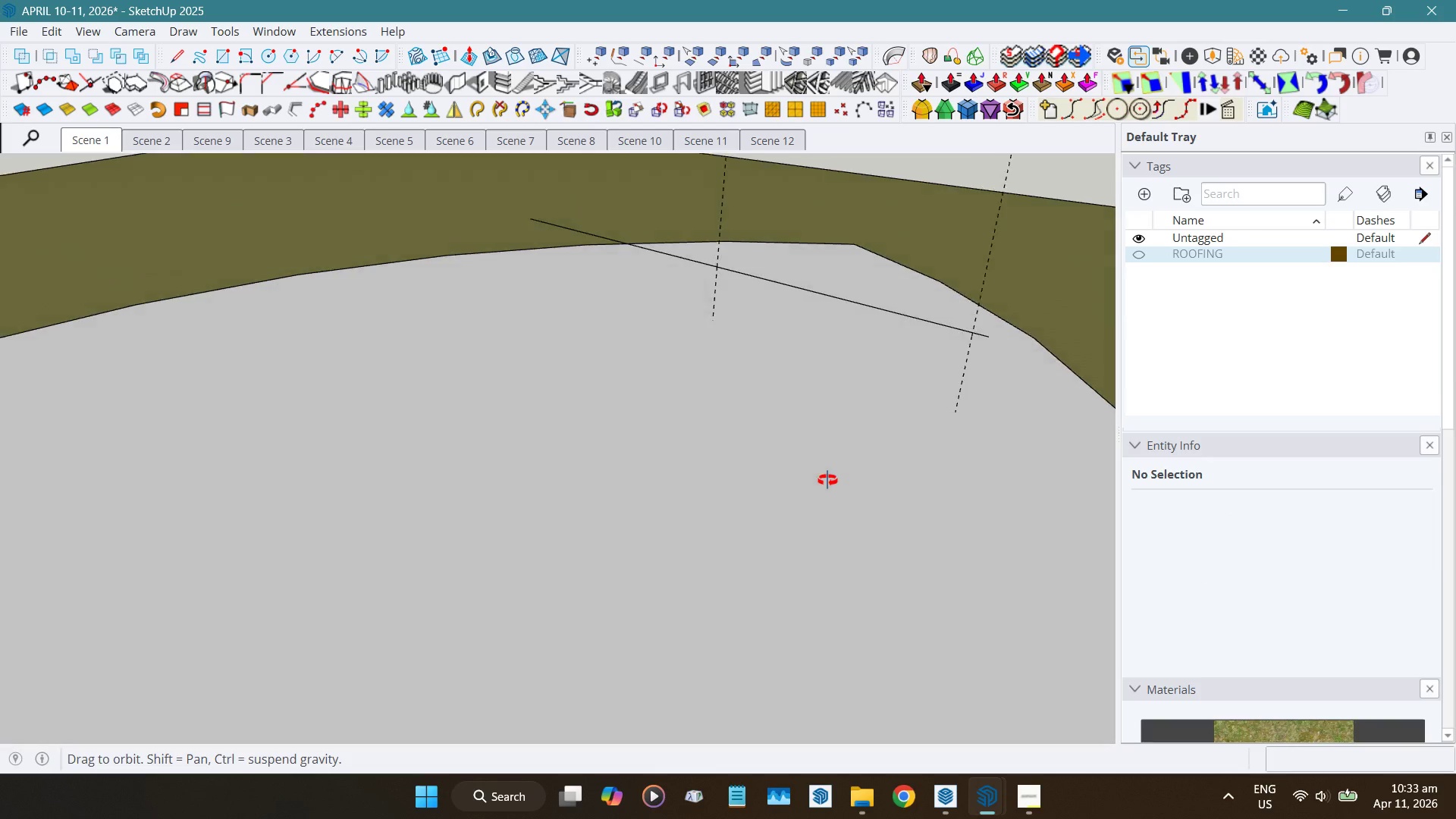 
hold_key(key=ShiftLeft, duration=0.39)
 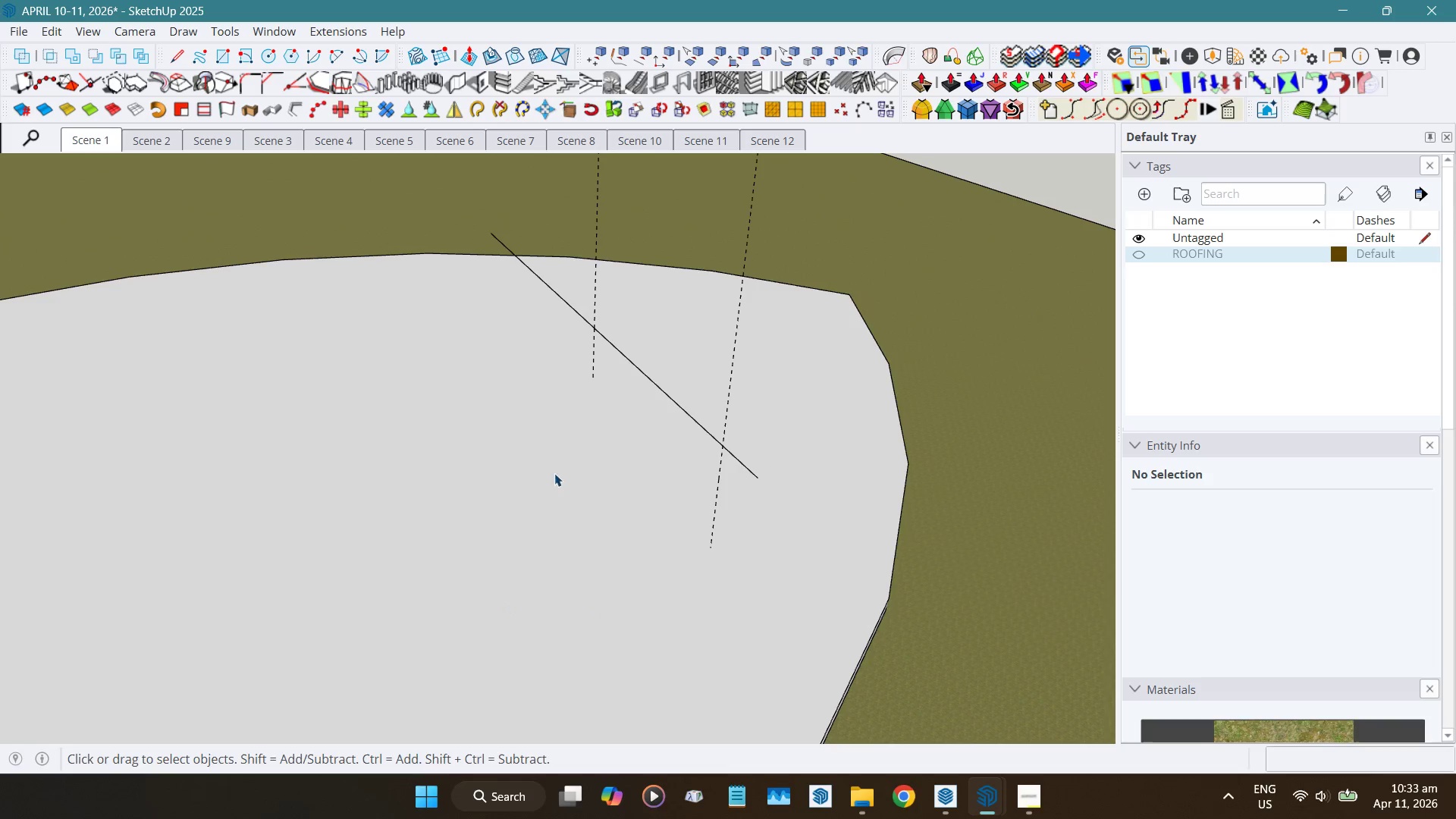 
key(C)
 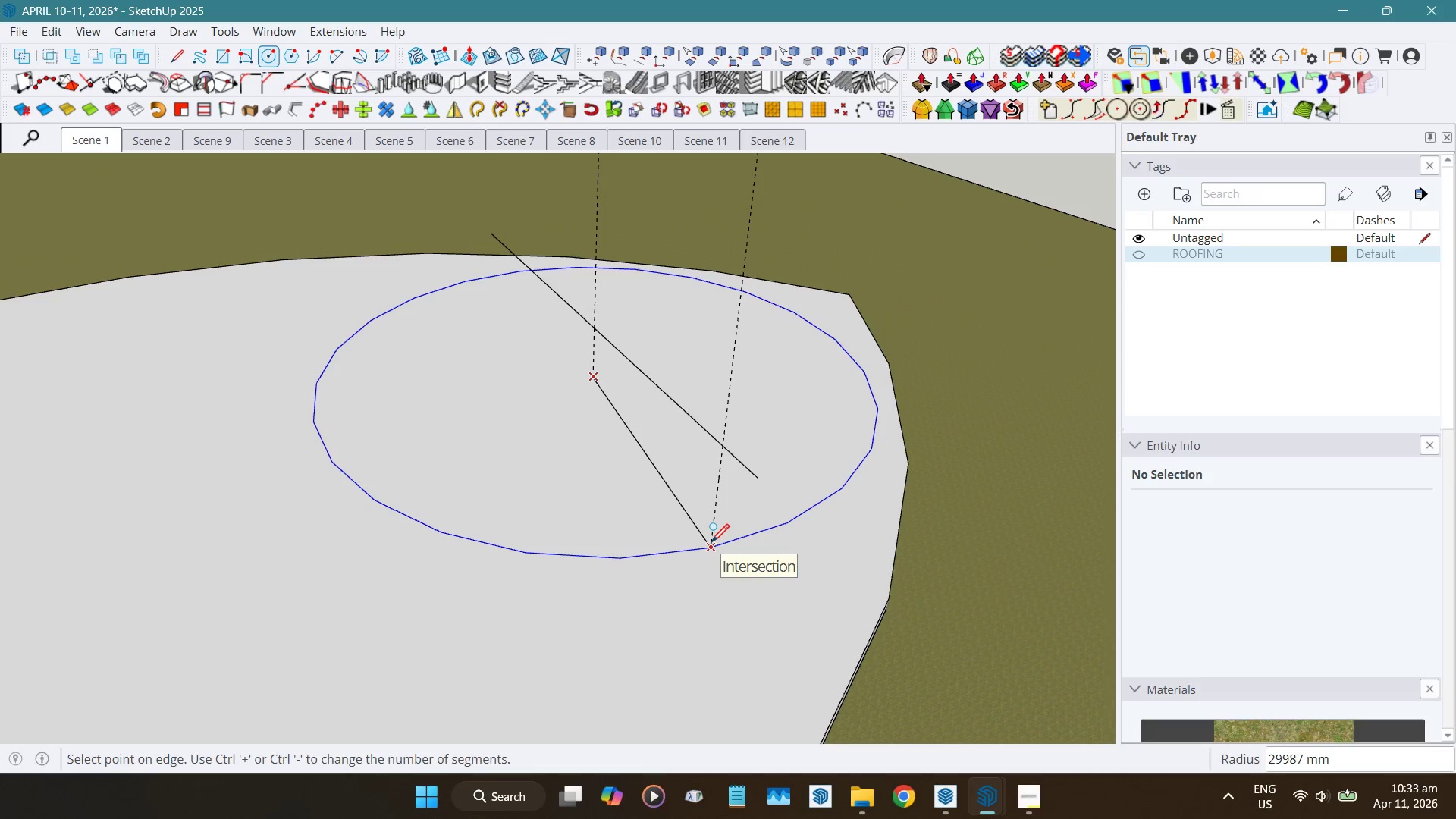 
left_click([711, 544])
 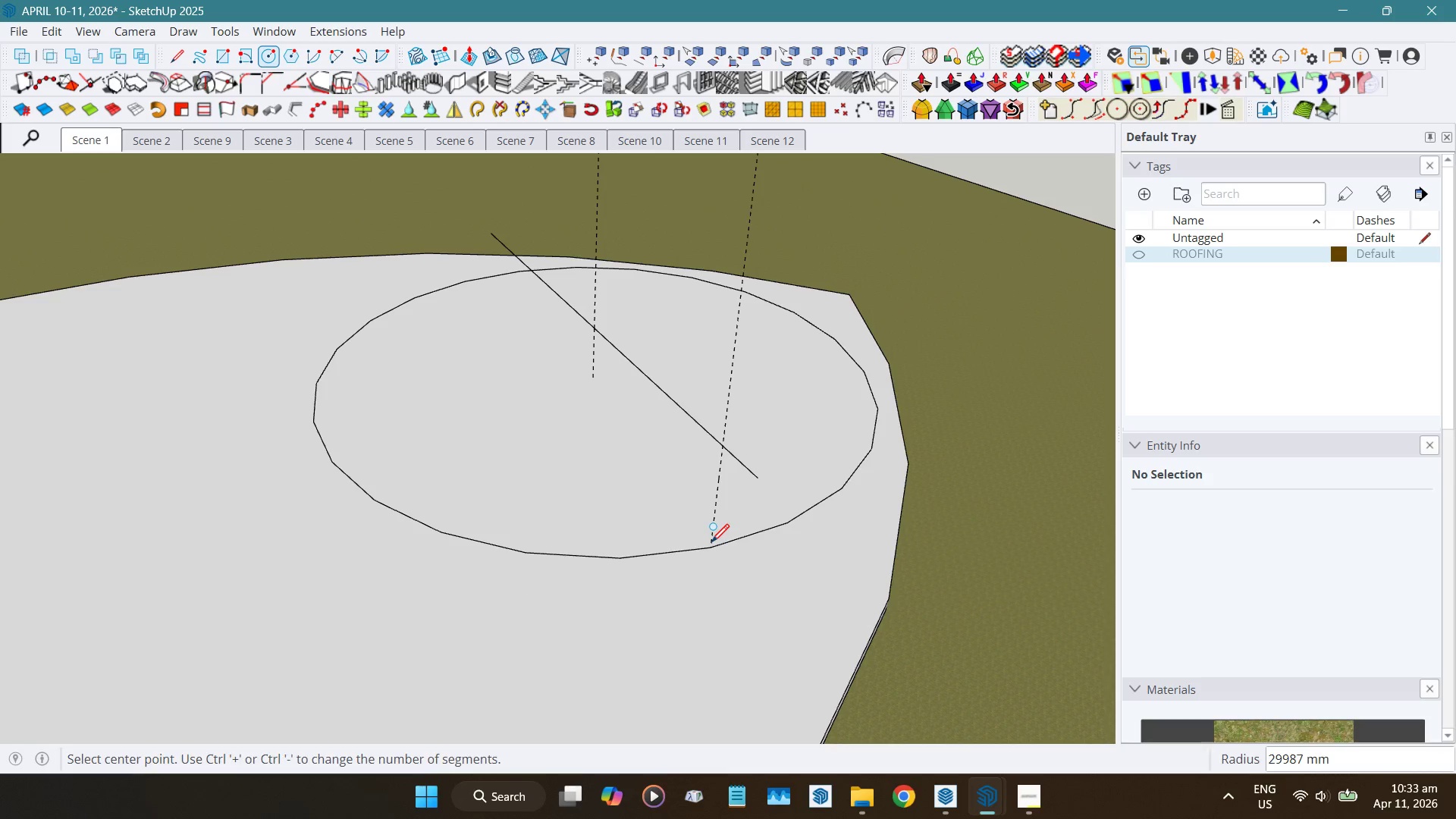 
key(Space)
 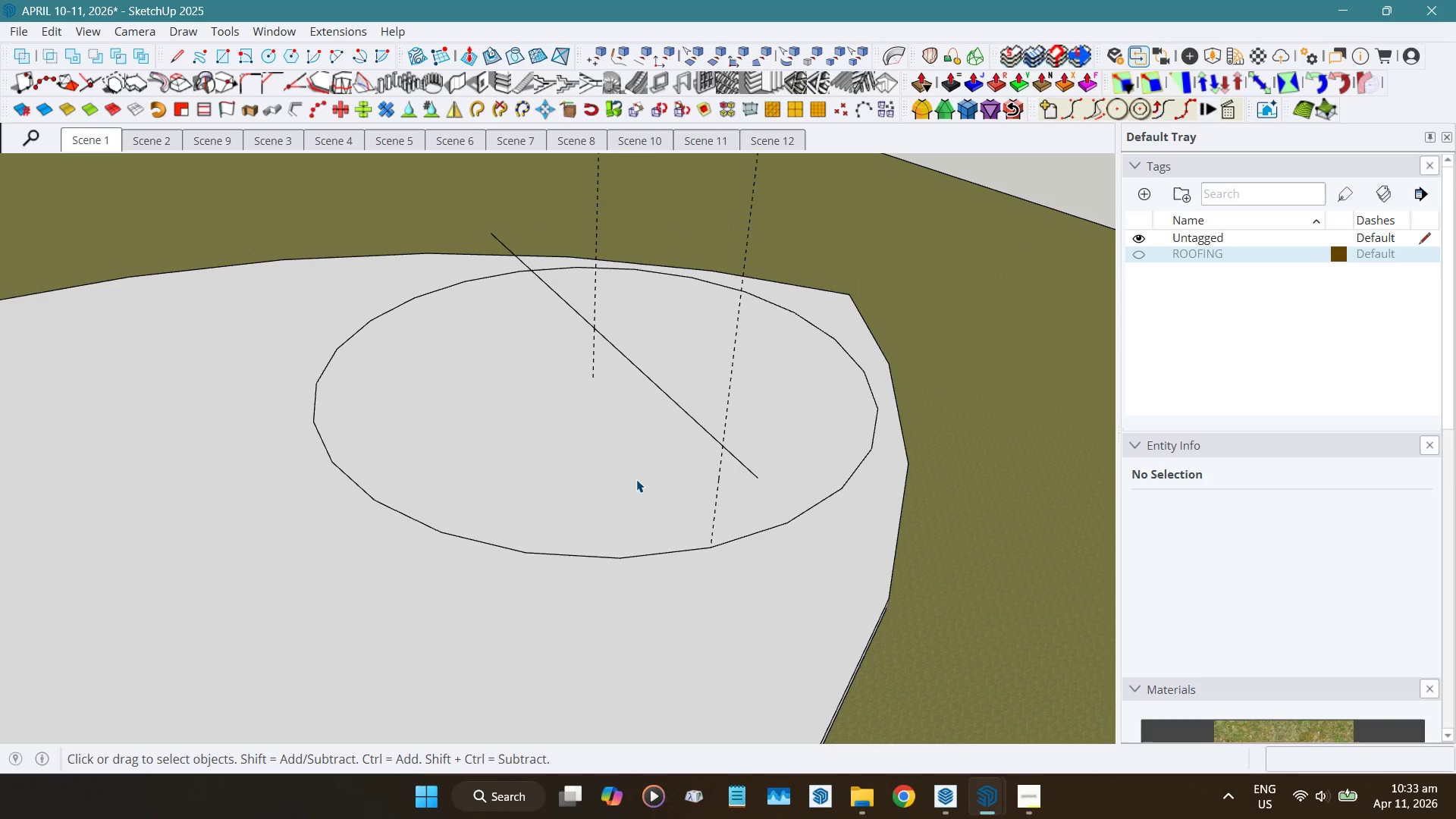 
left_click([636, 479])
 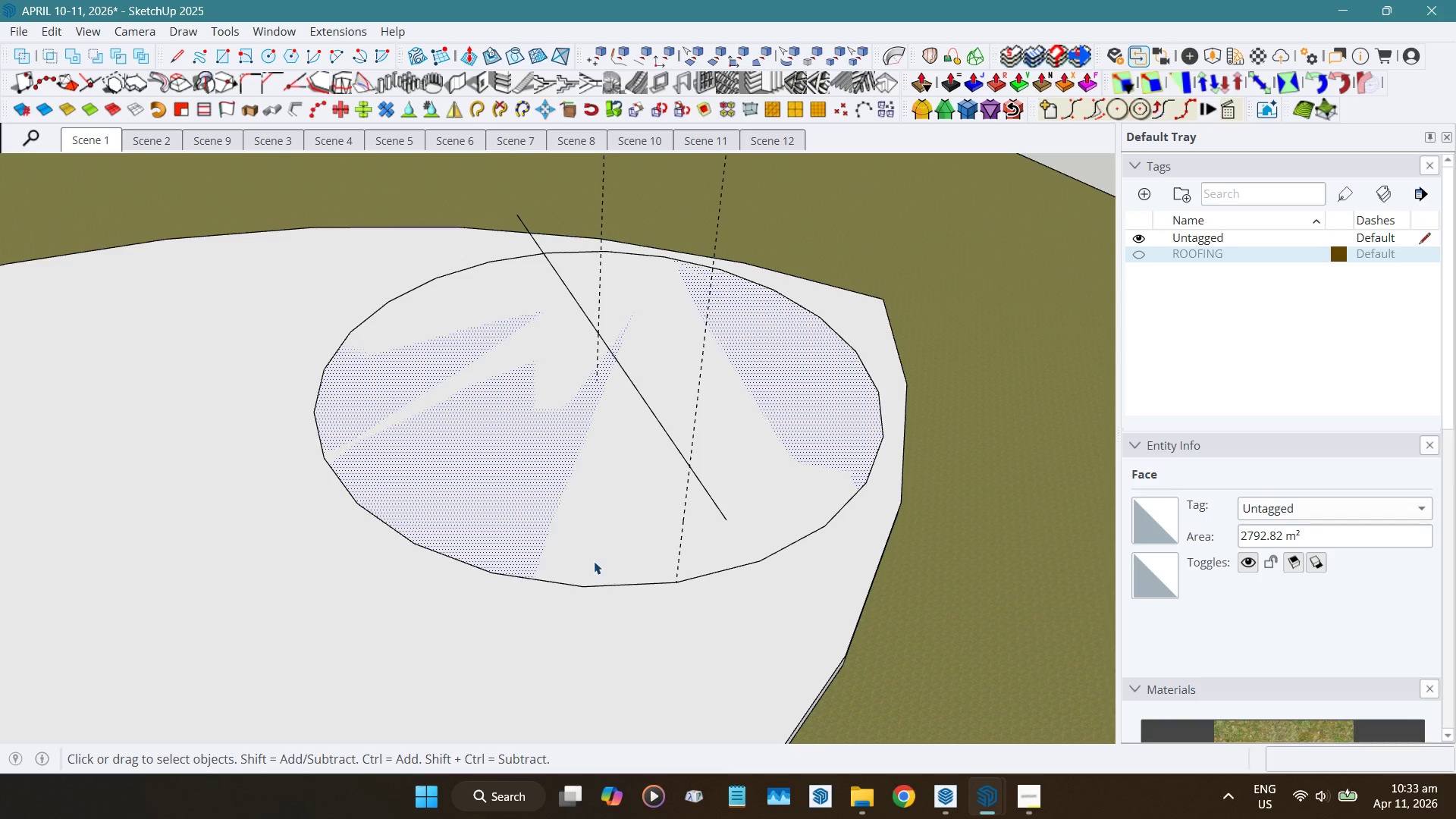 
wait(12.41)
 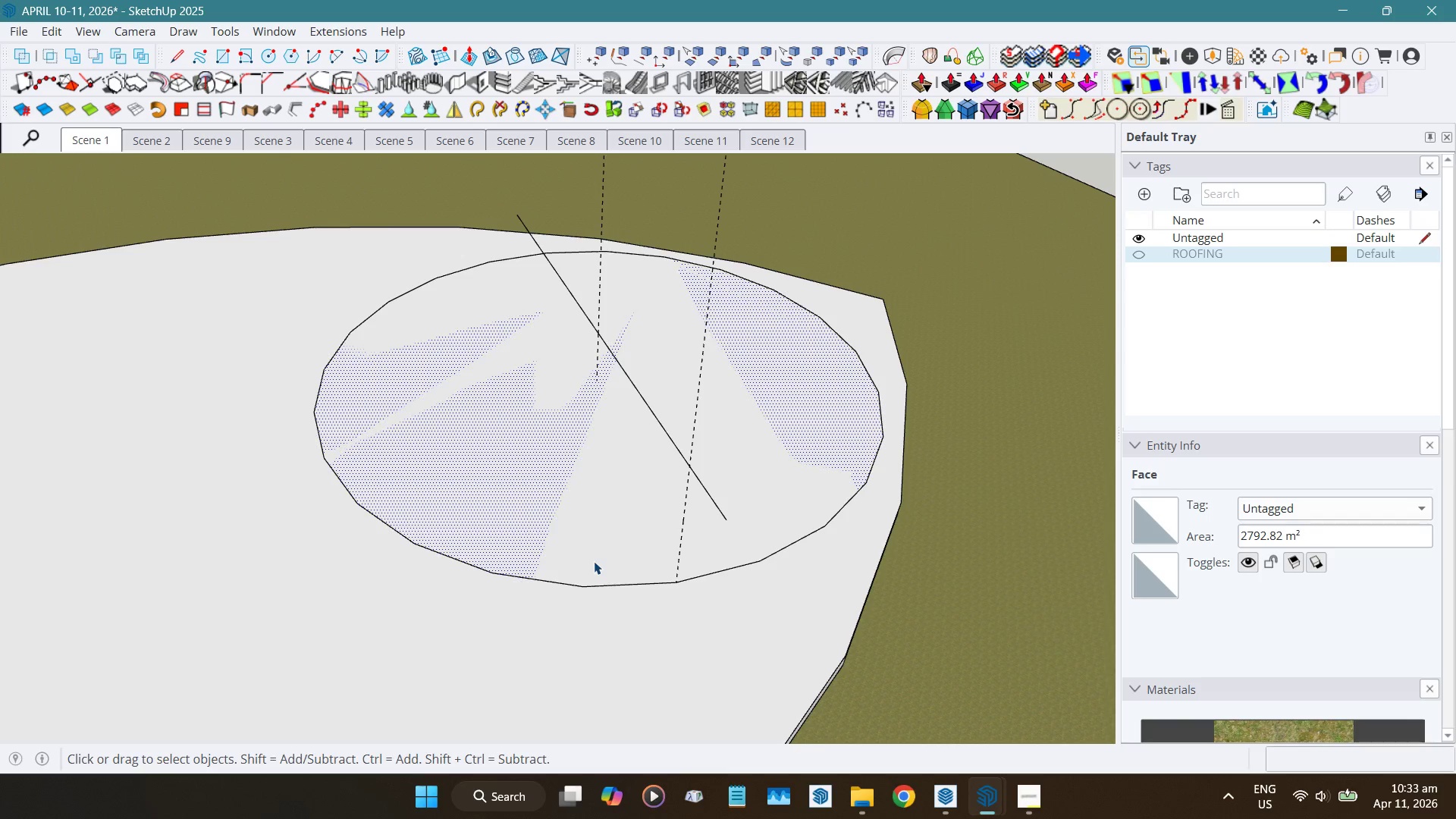 
type(tF)
 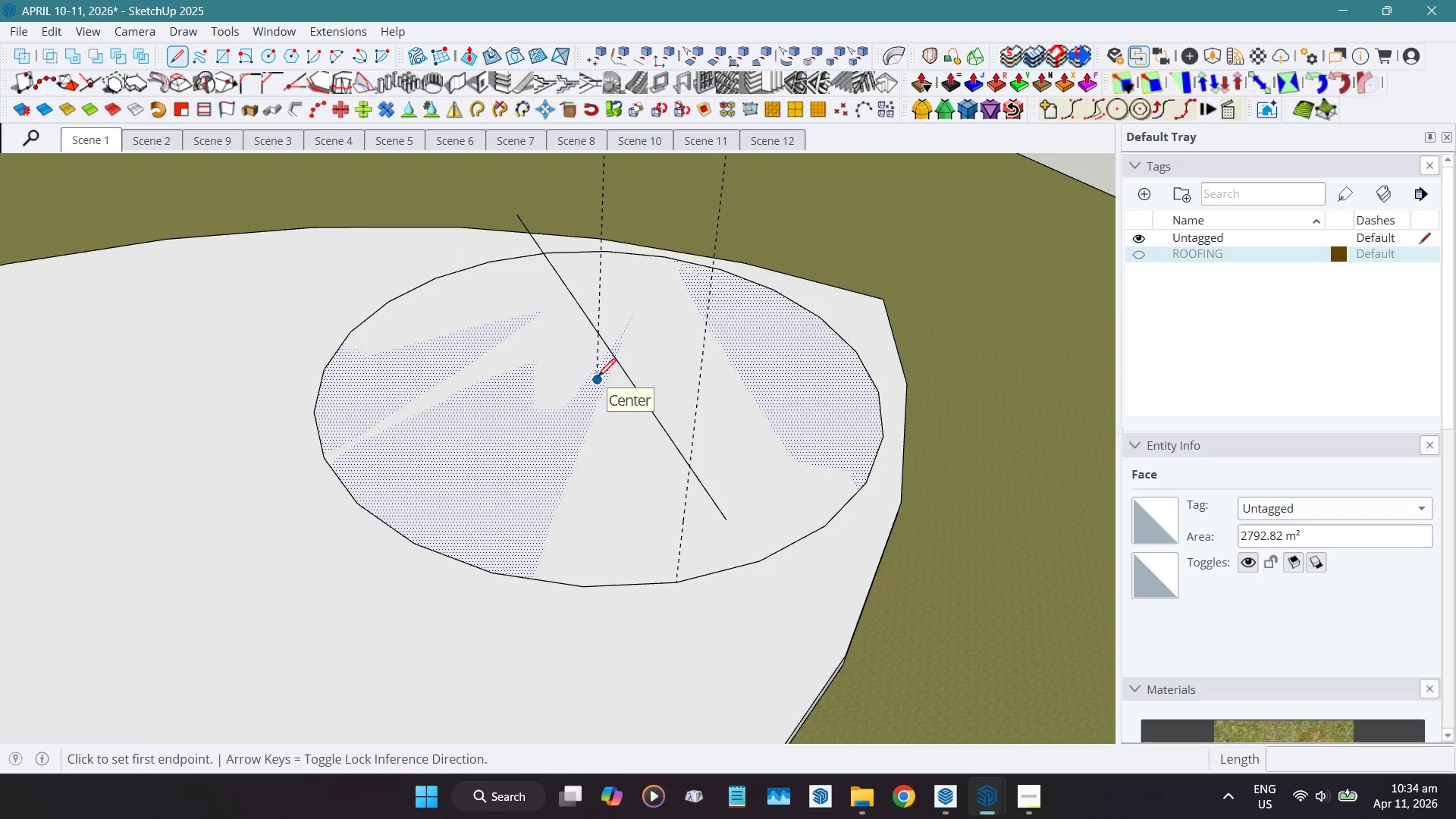 
mouse_move([639, 585])
 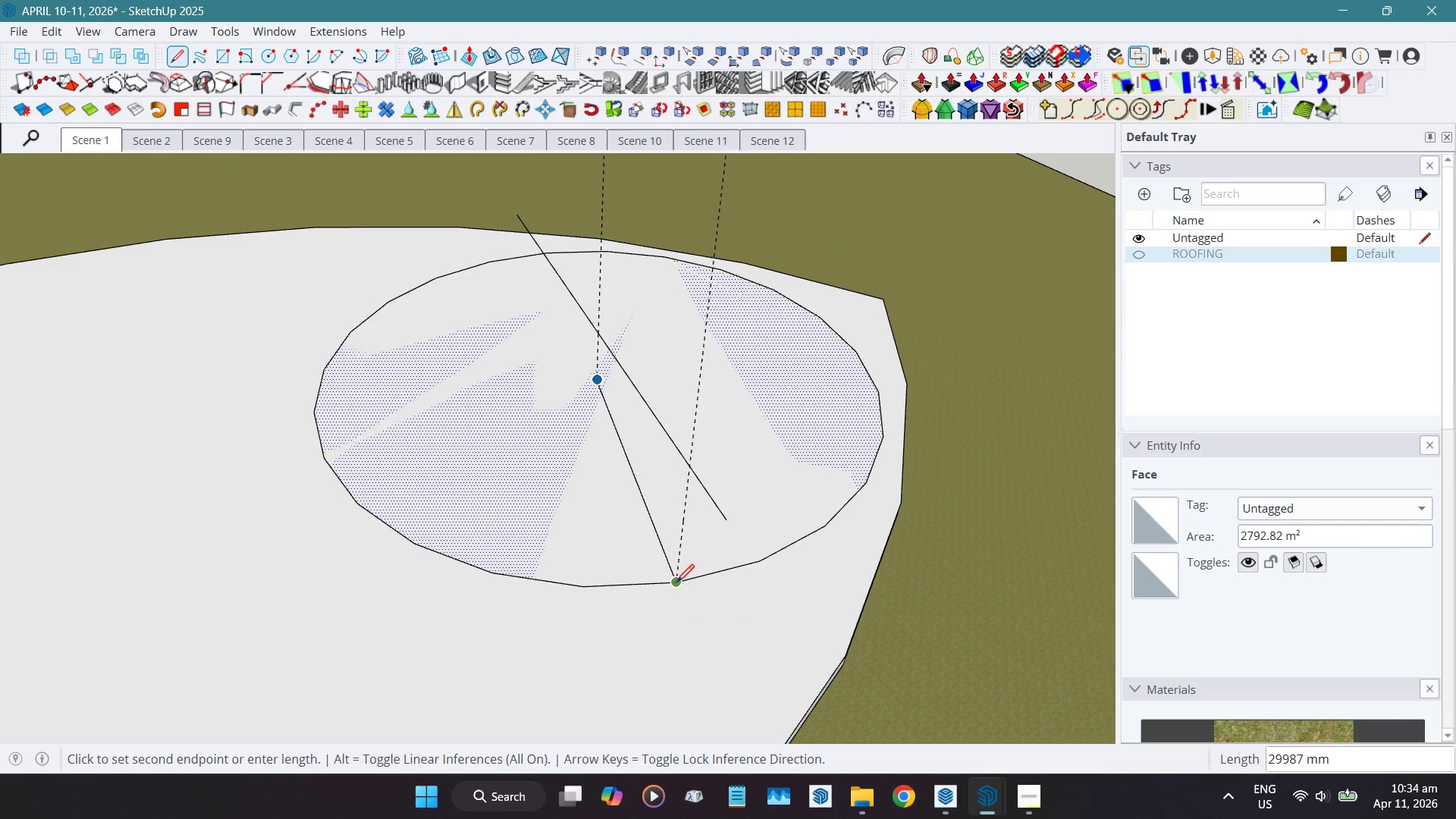 
wait(7.97)
 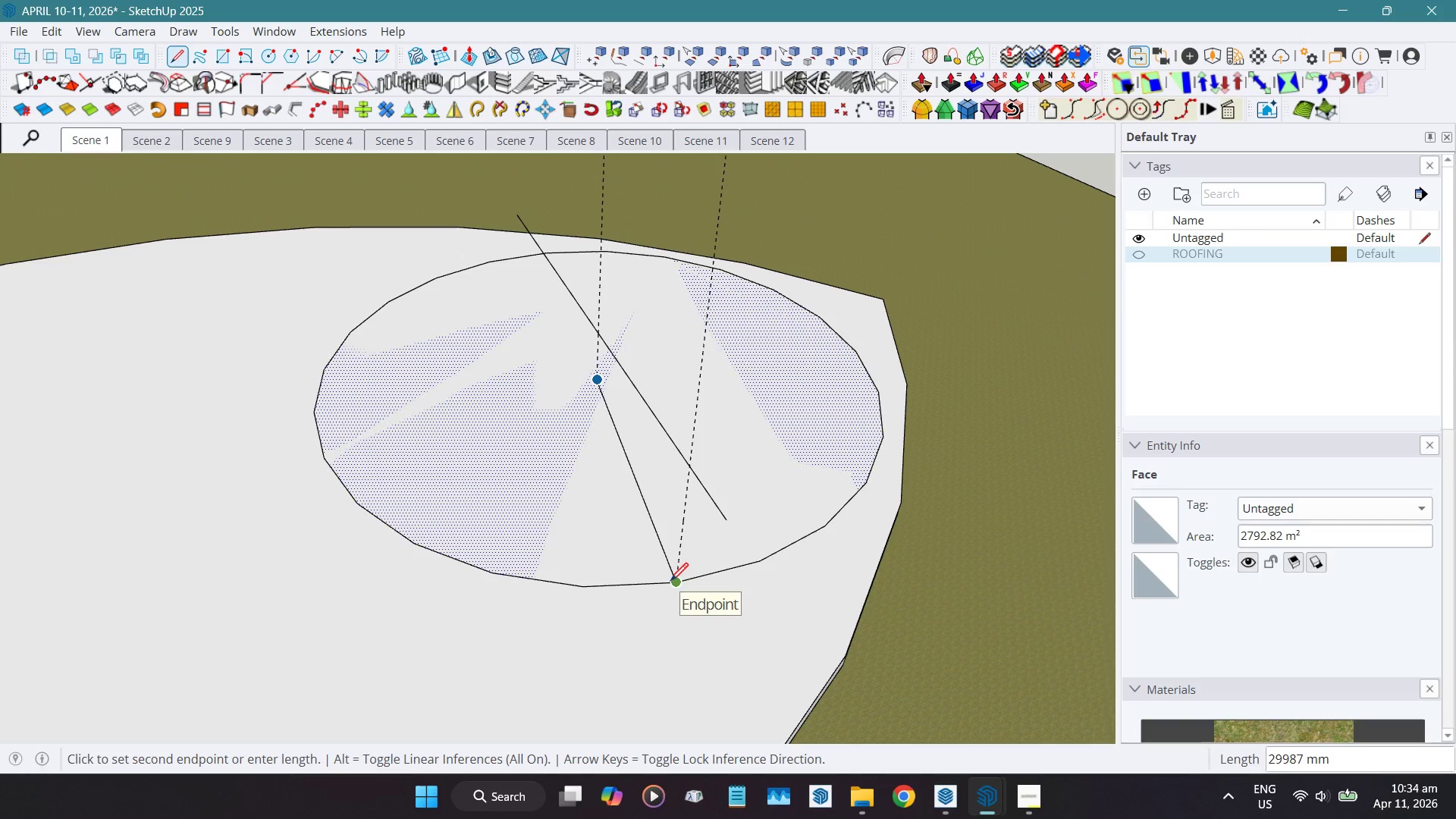 
key(Space)
 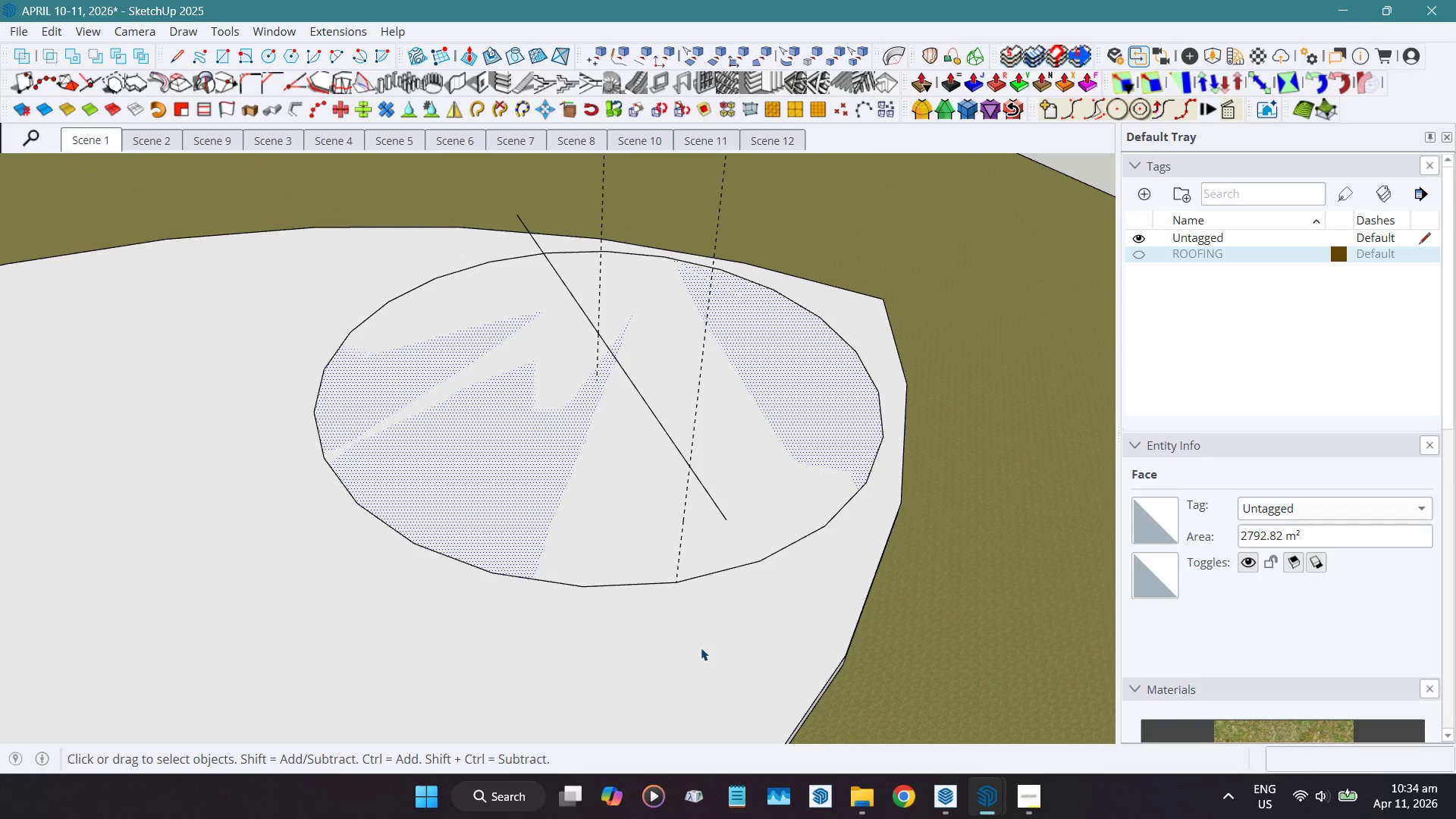 
key(Shift+F)
 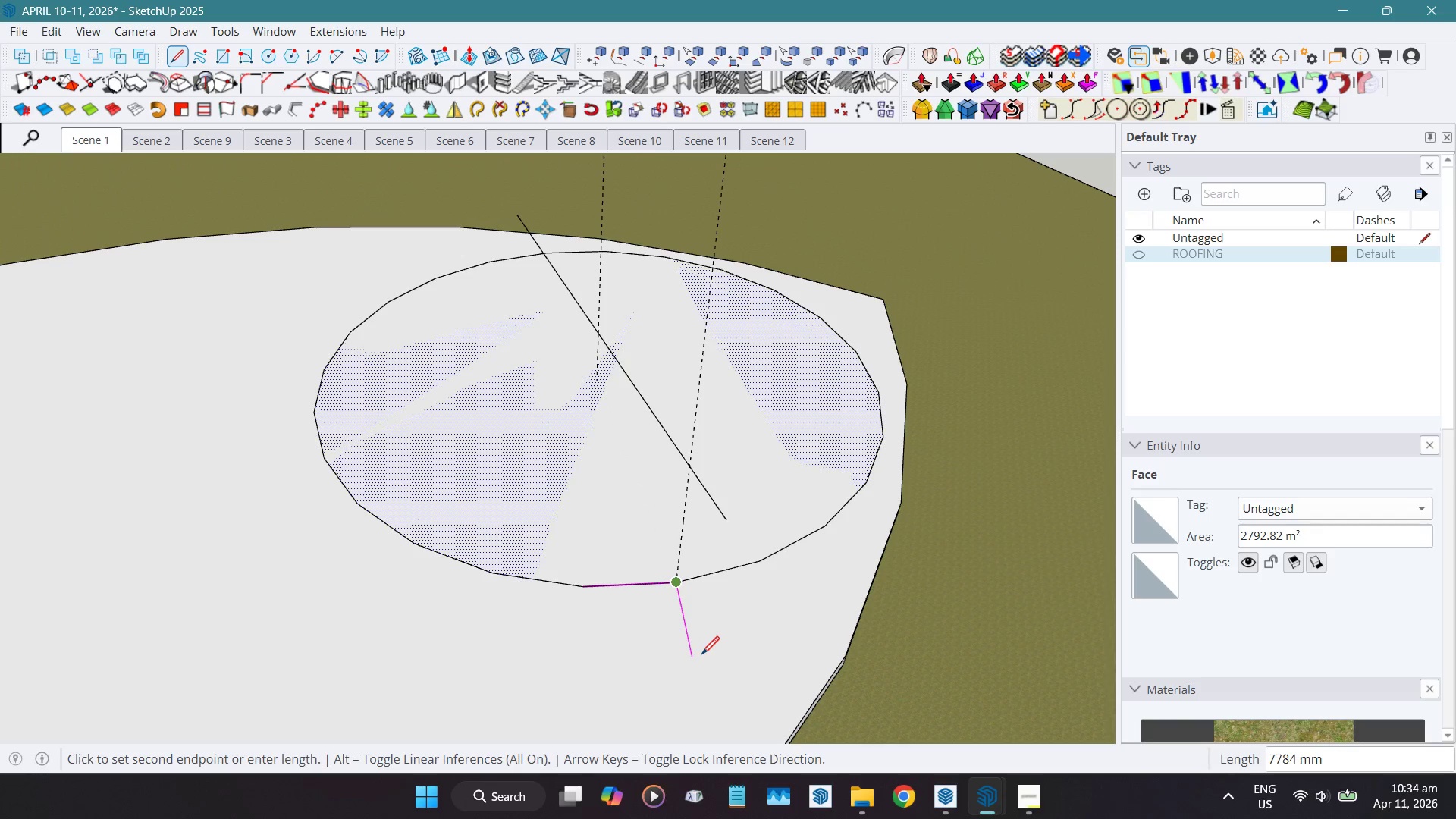 
key(Space)
 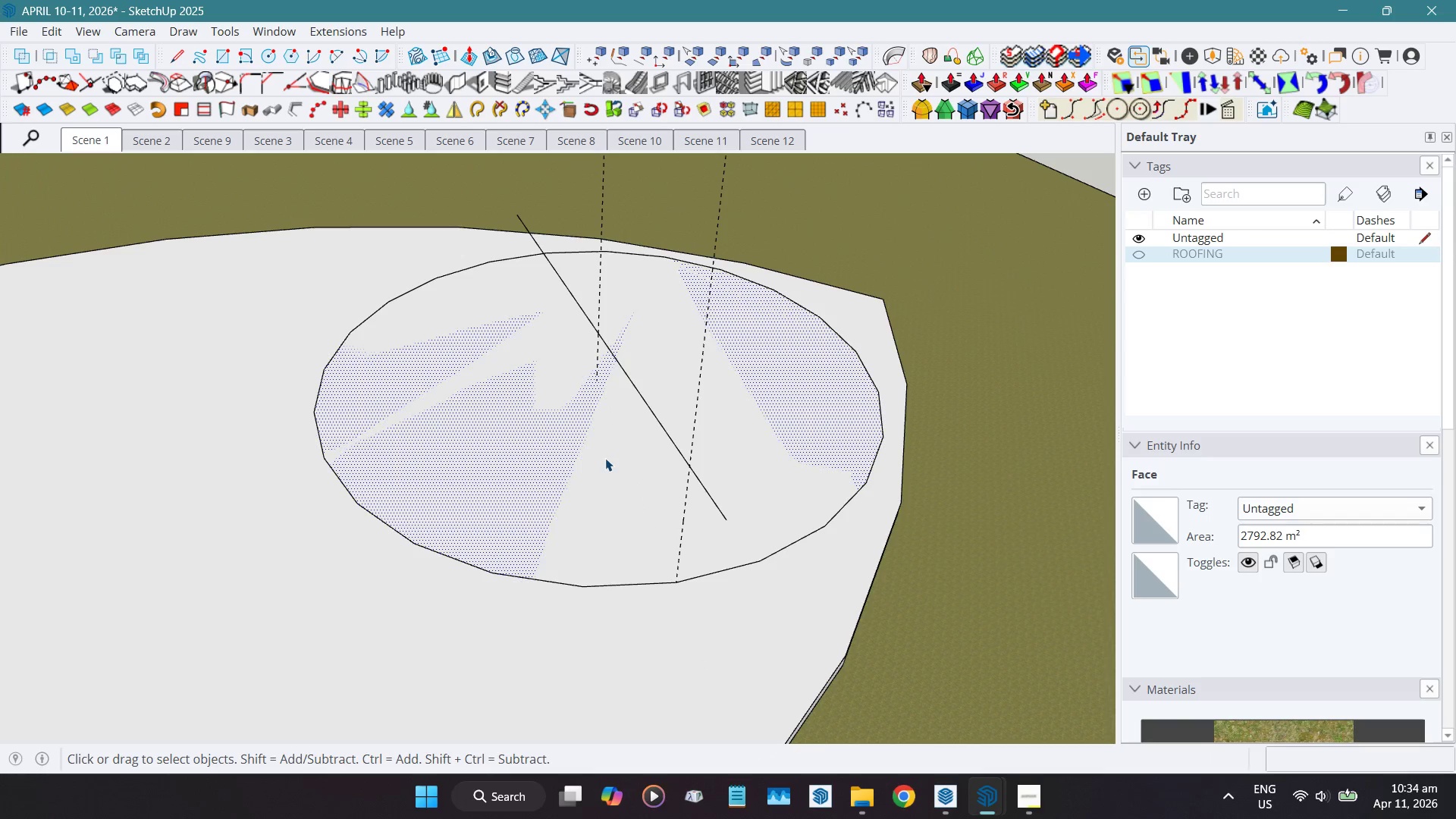 
key(Shift+ShiftLeft)
 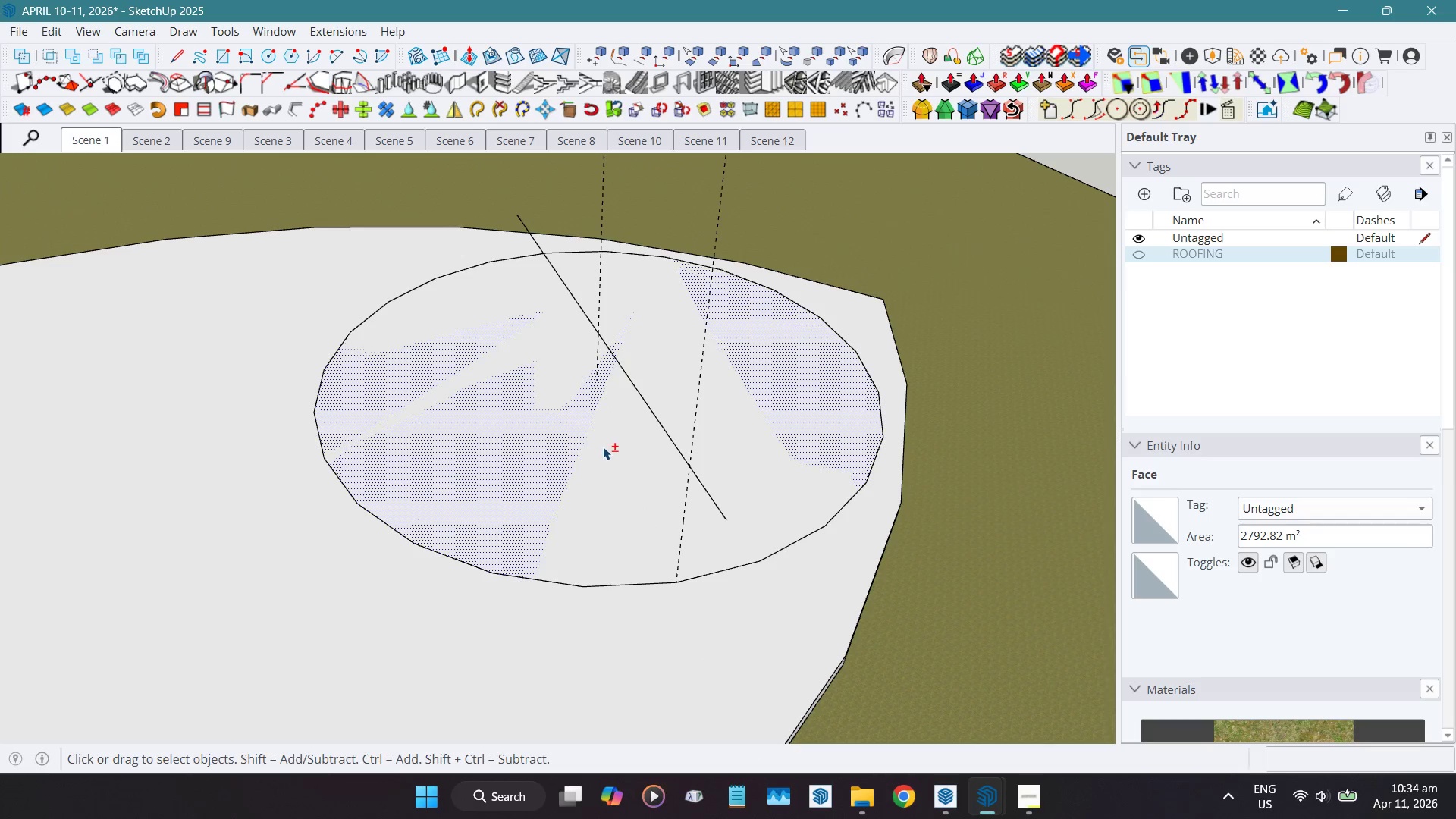 
key(Shift+F)
 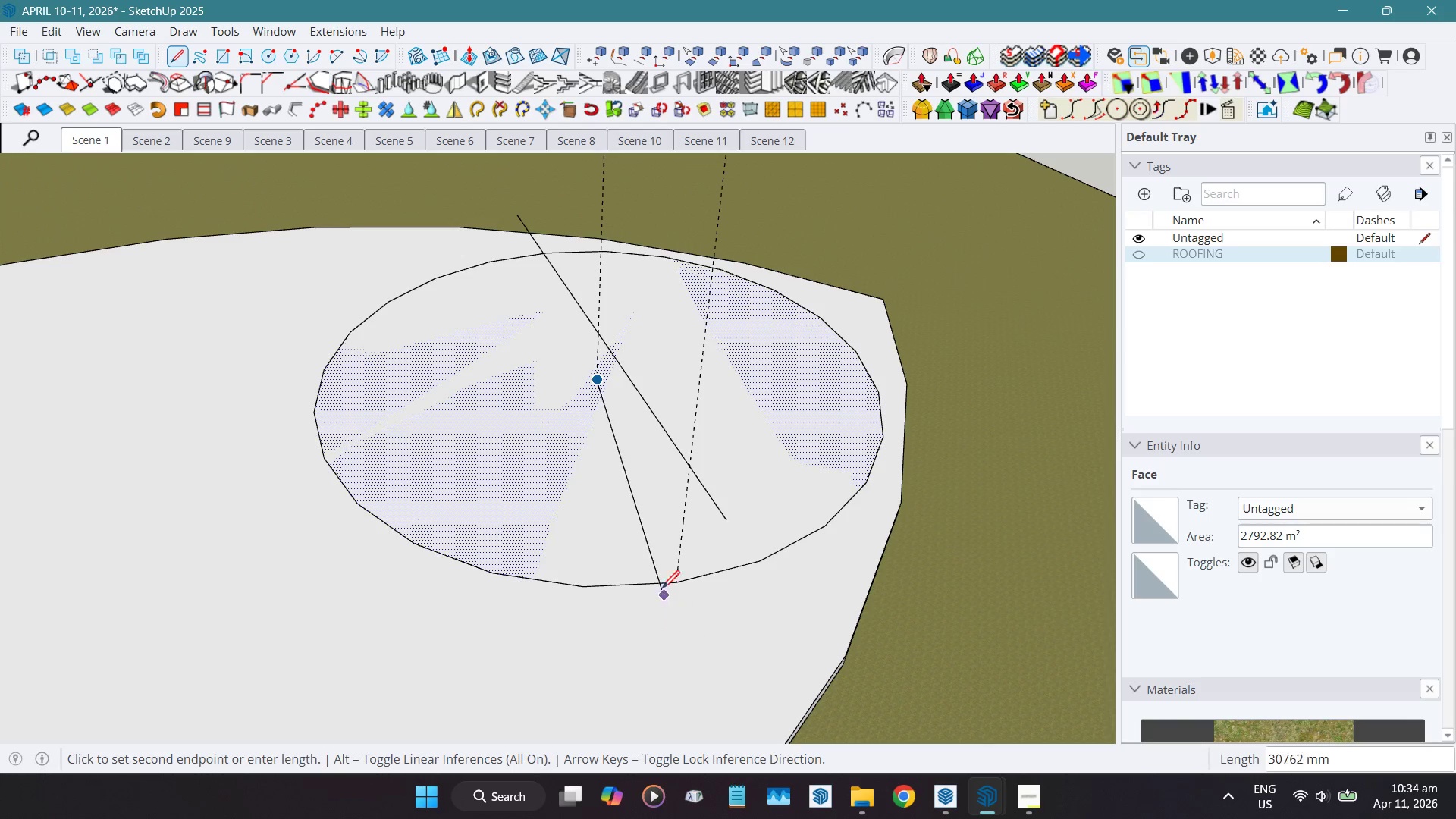 
hold_key(key=ShiftLeft, duration=1.5)
left_click([748, 726])
 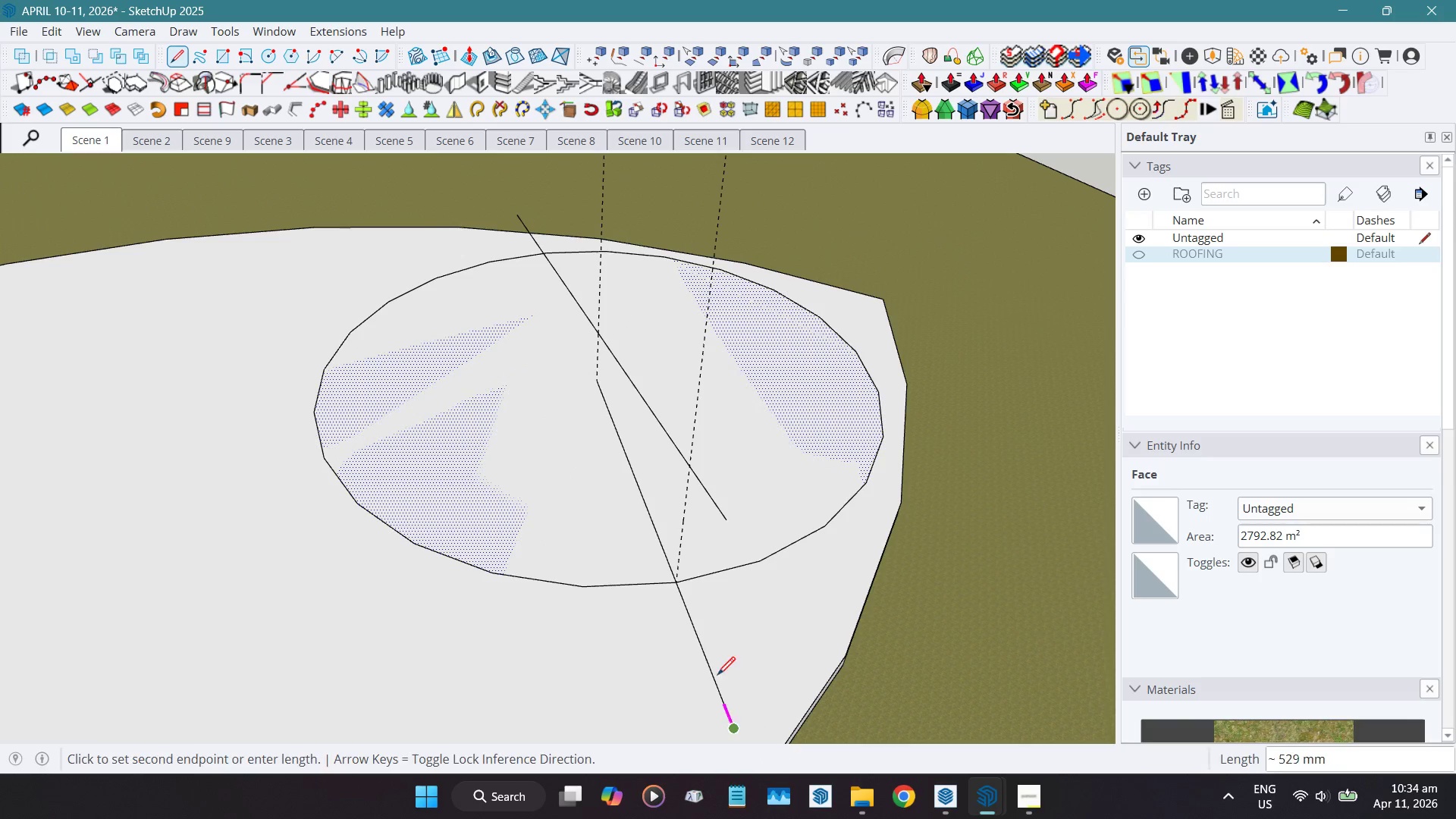 
key(Space)
 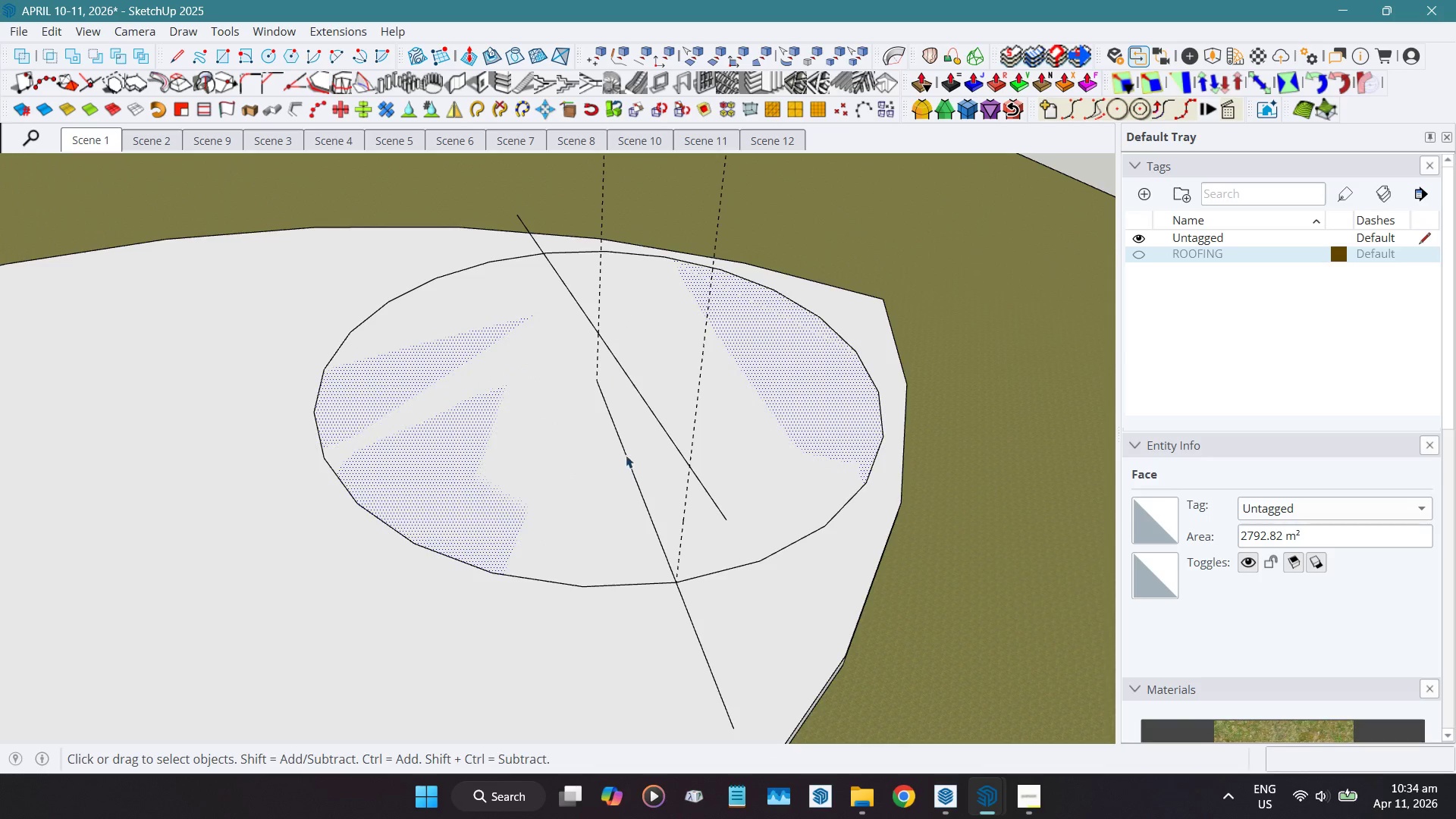 
scroll: coordinate [626, 458], scroll_direction: down, amount: 5.0
 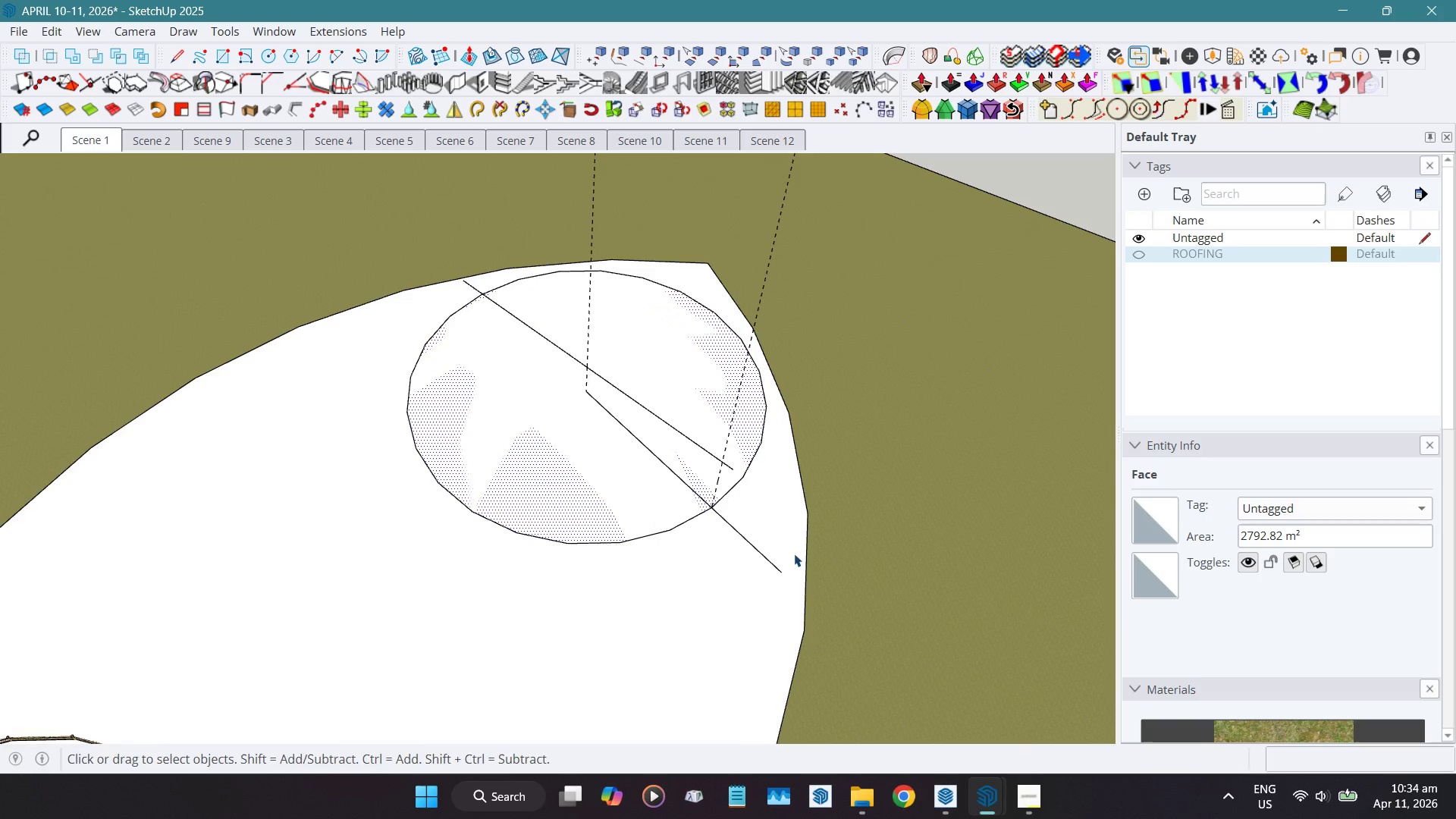 
scroll: coordinate [711, 551], scroll_direction: up, amount: 6.0
 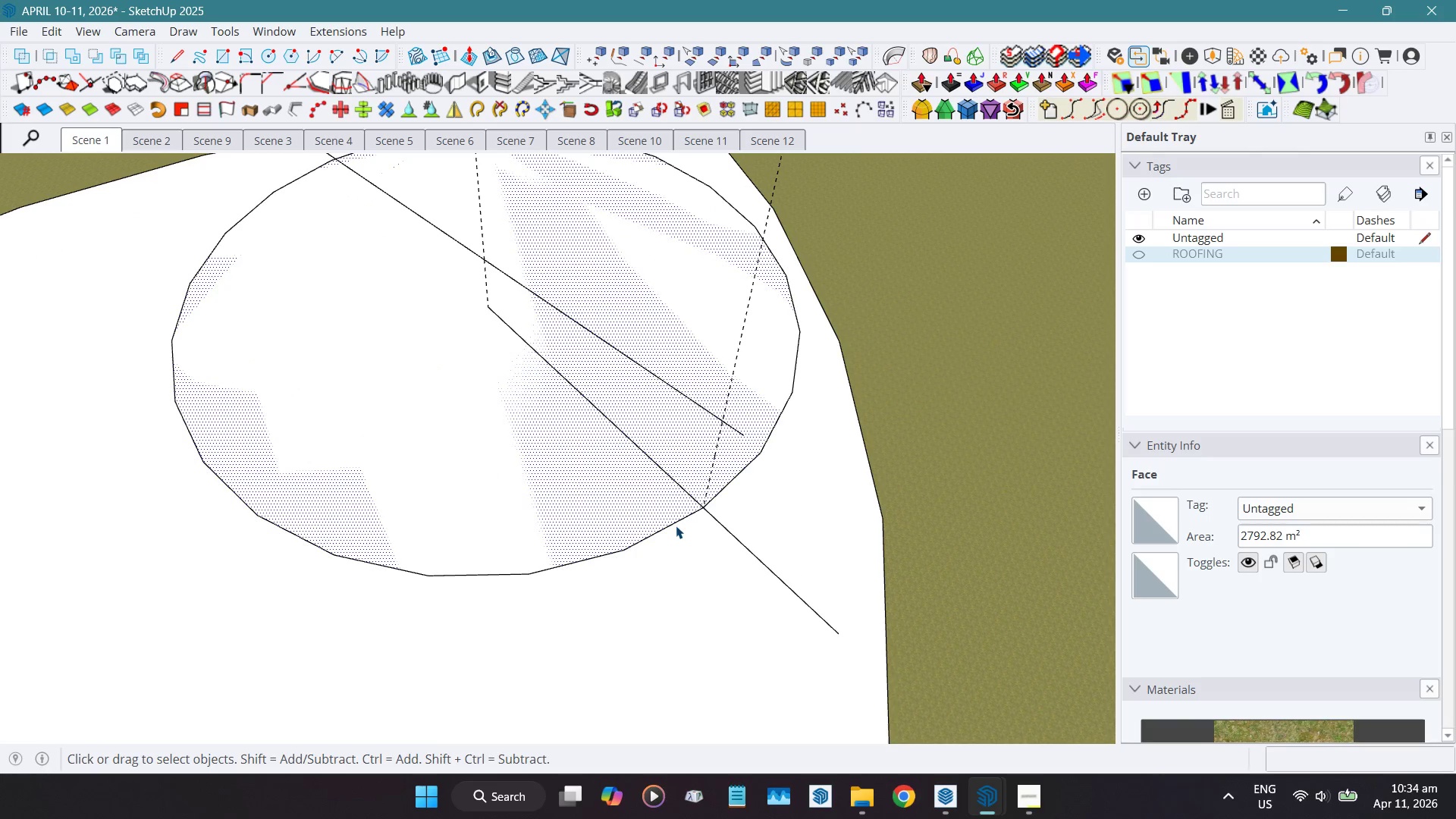 
key(Control+Z)
 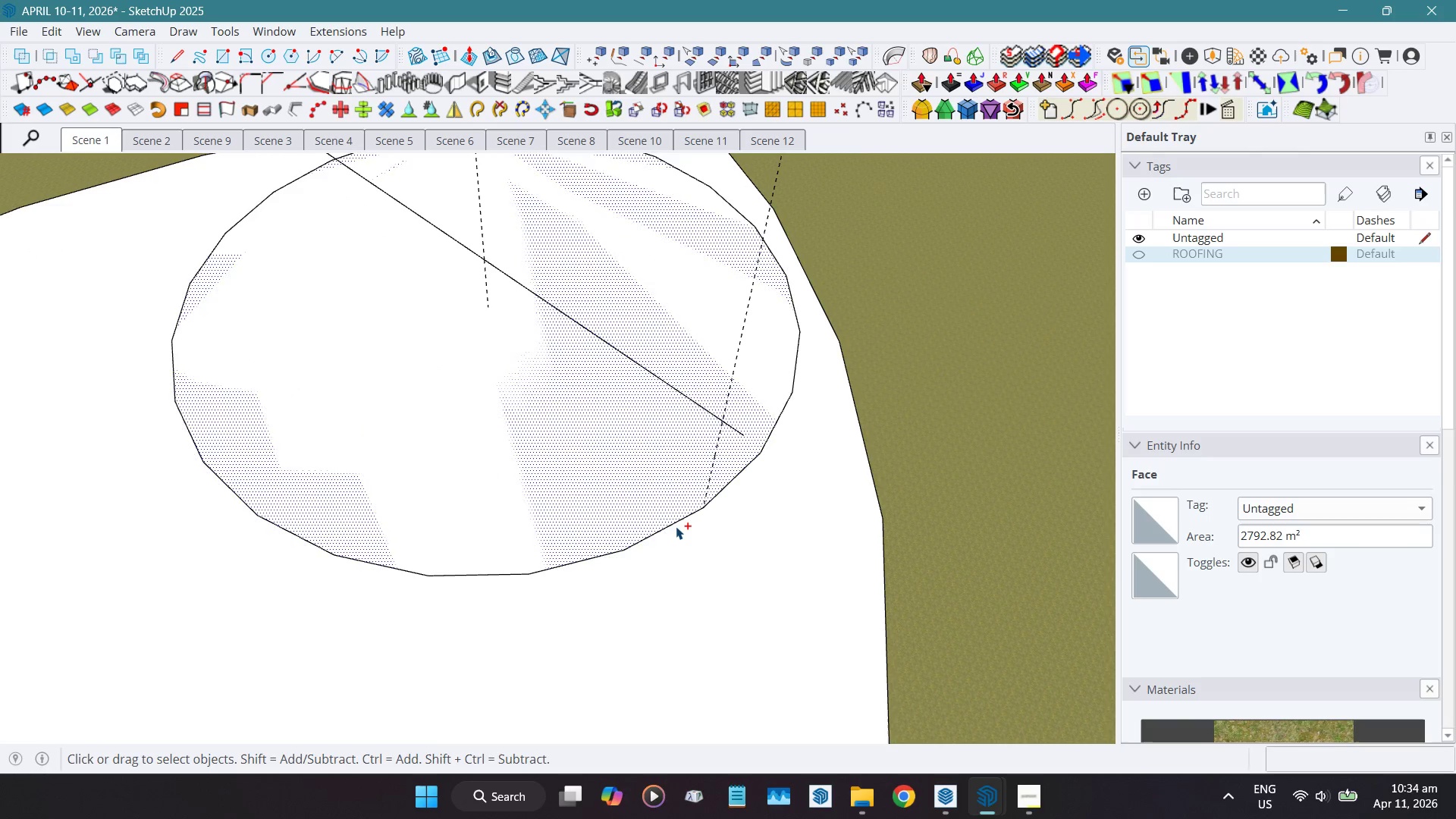 
key(Control+Z)
 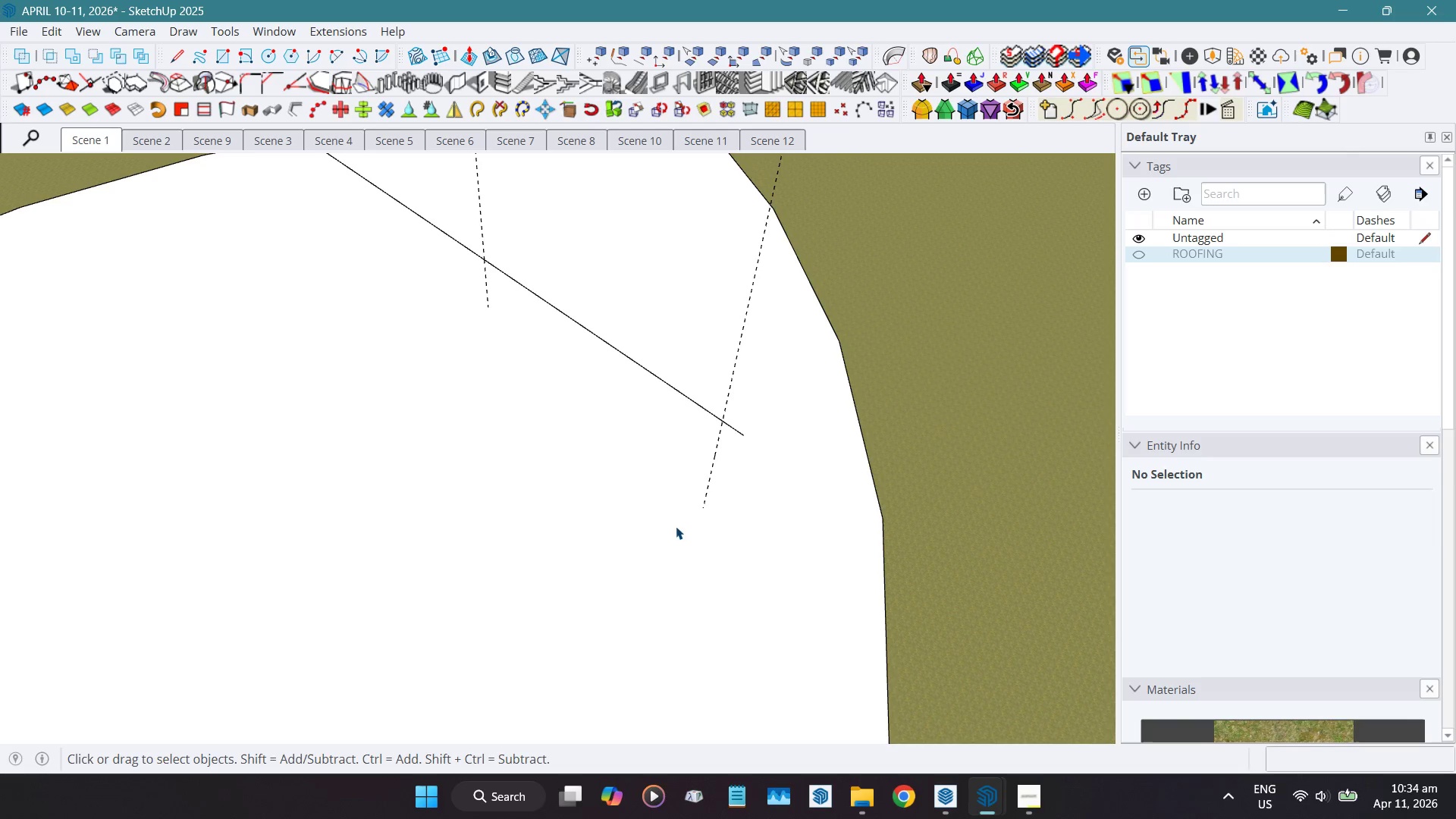 
key(C)
 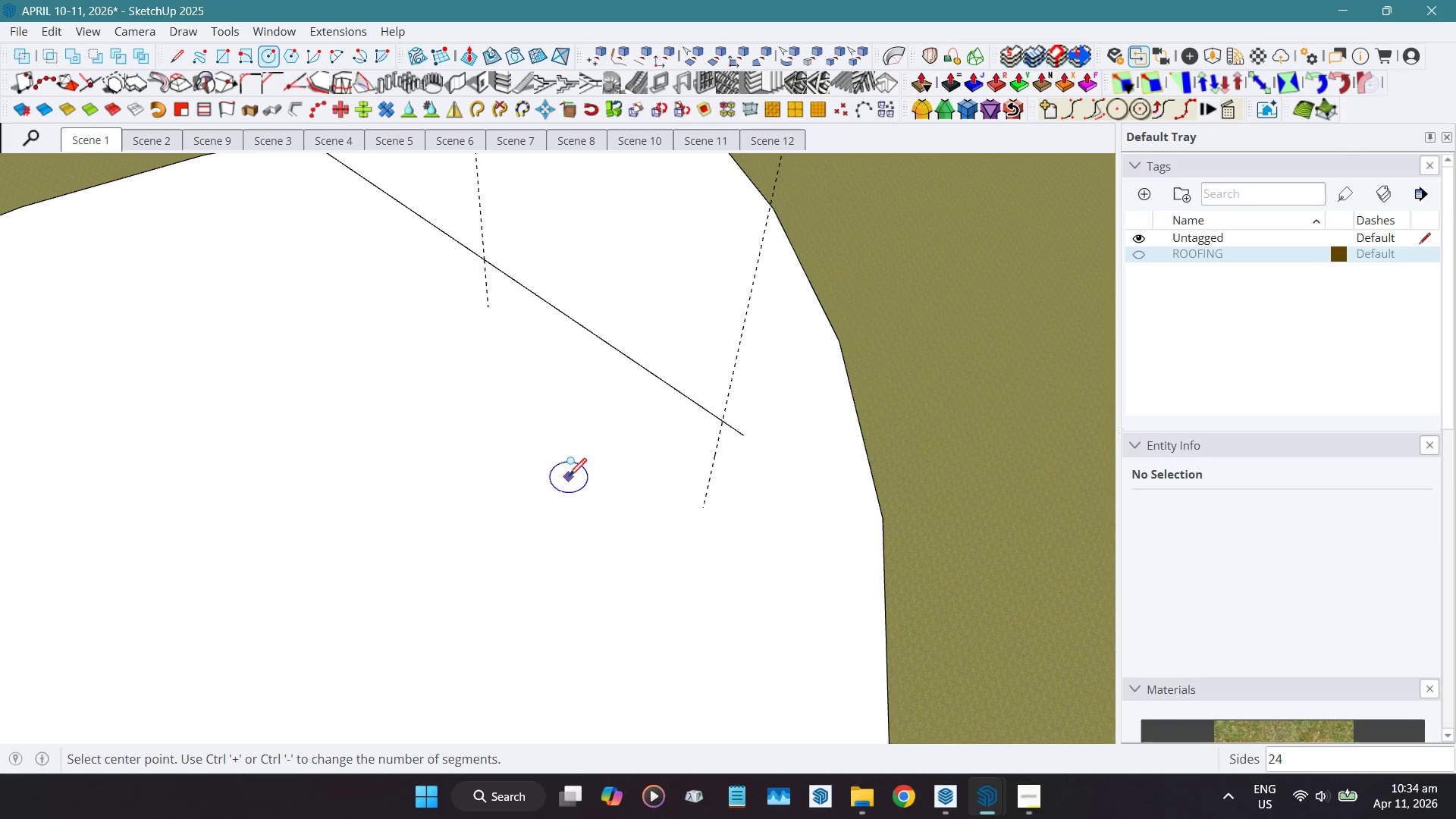 
key(Numpad4)
 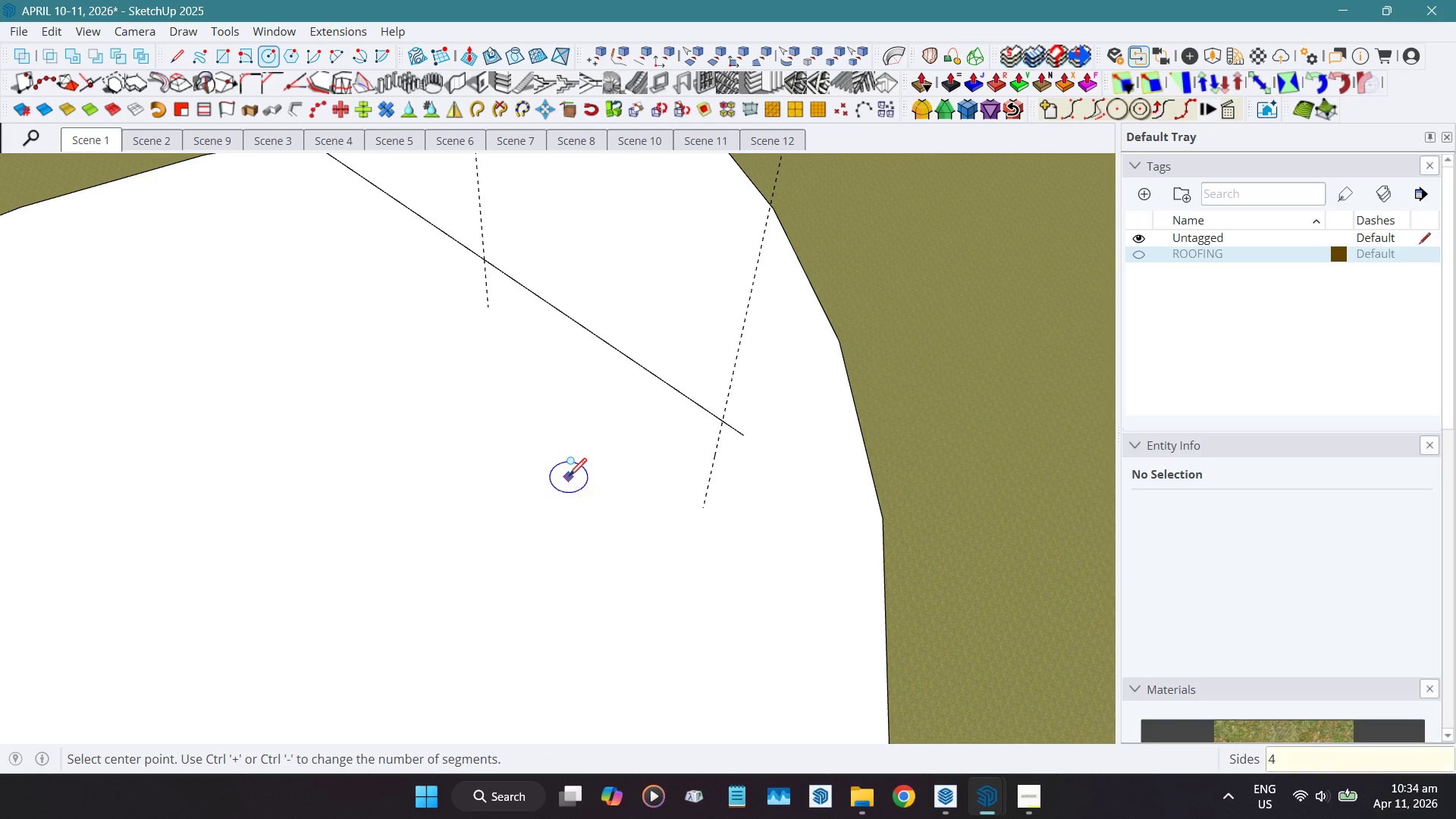 
key(Numpad8)
 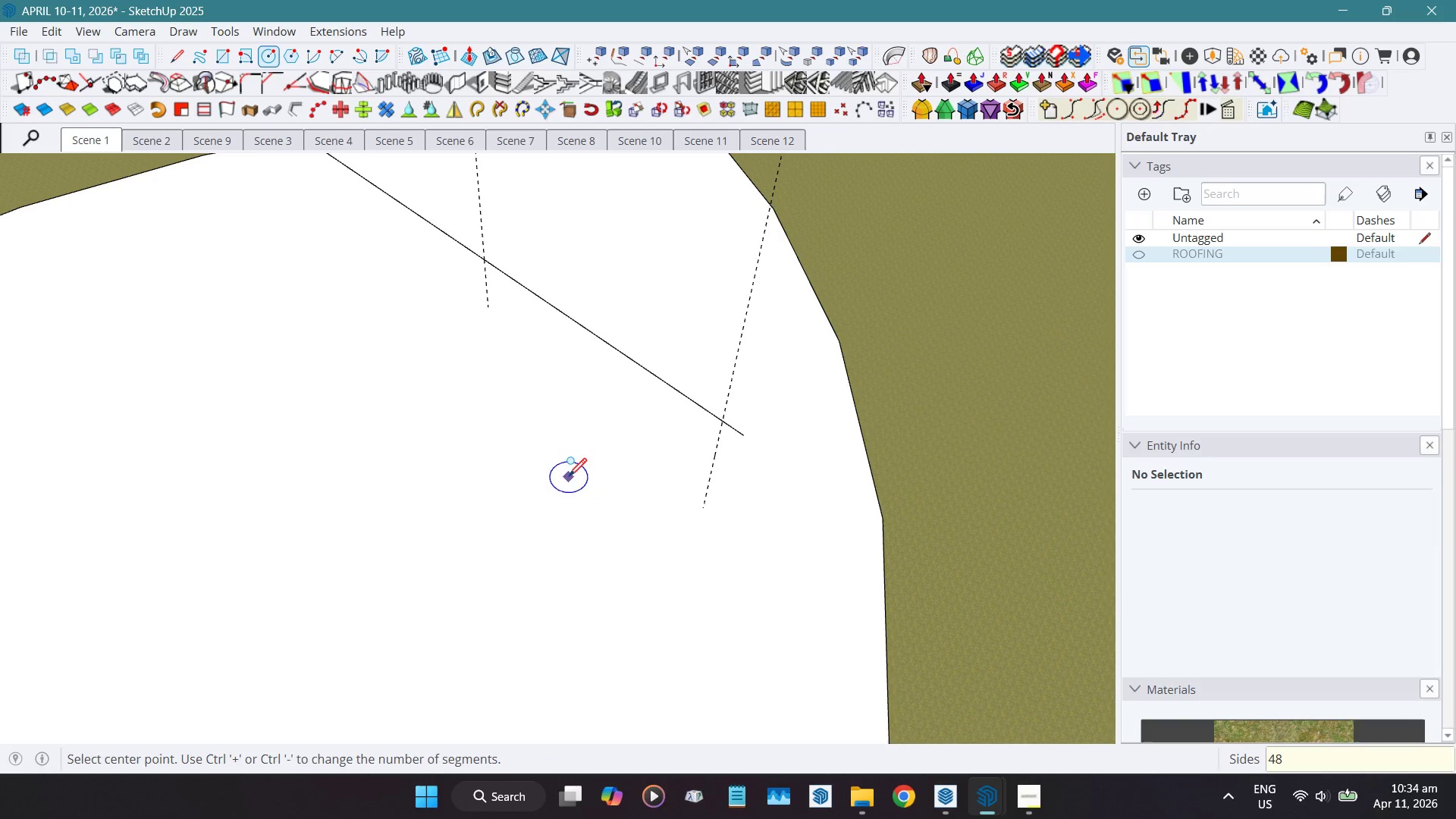 
key(NumpadEnter)
 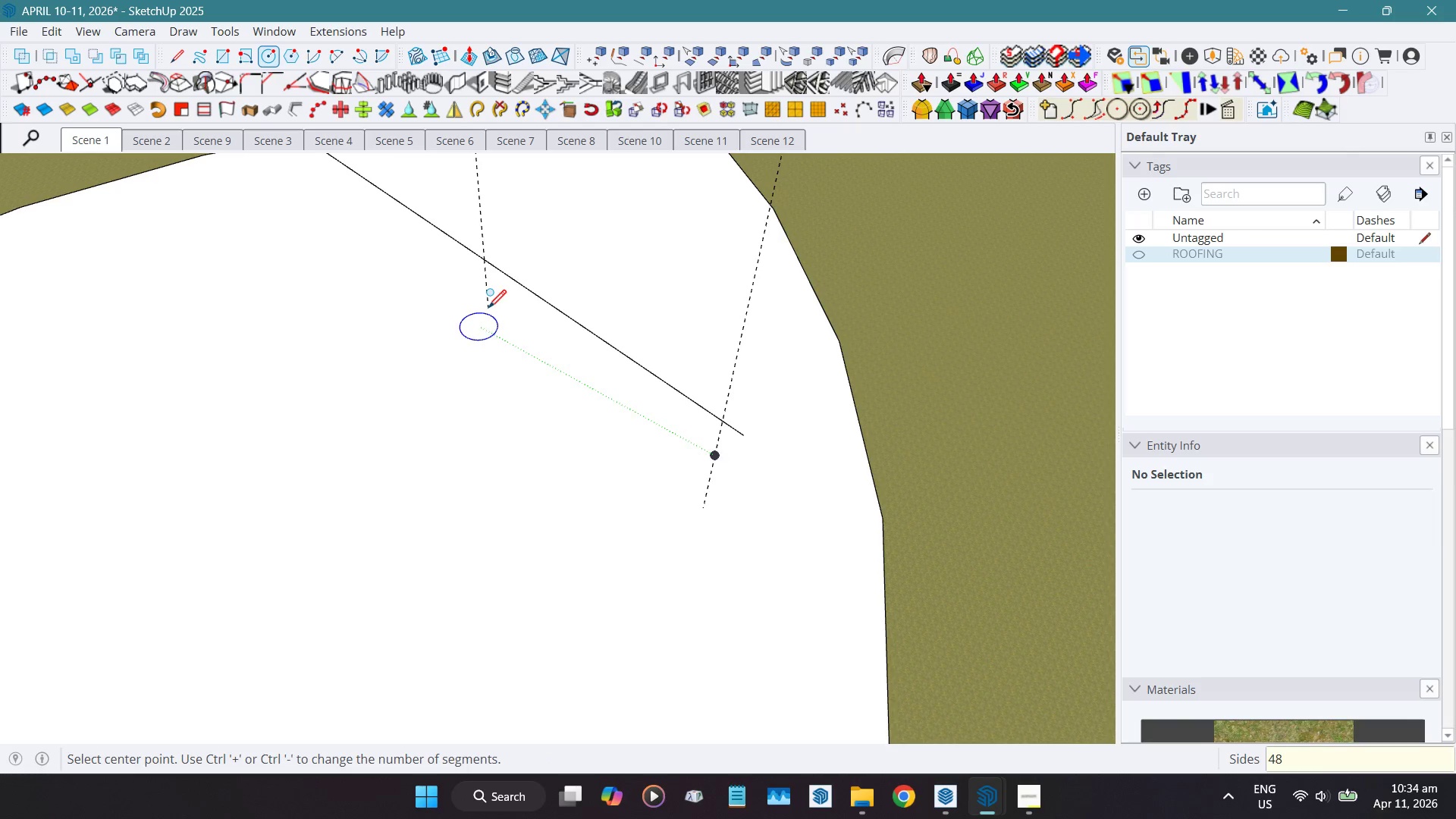 
left_click([489, 306])
 